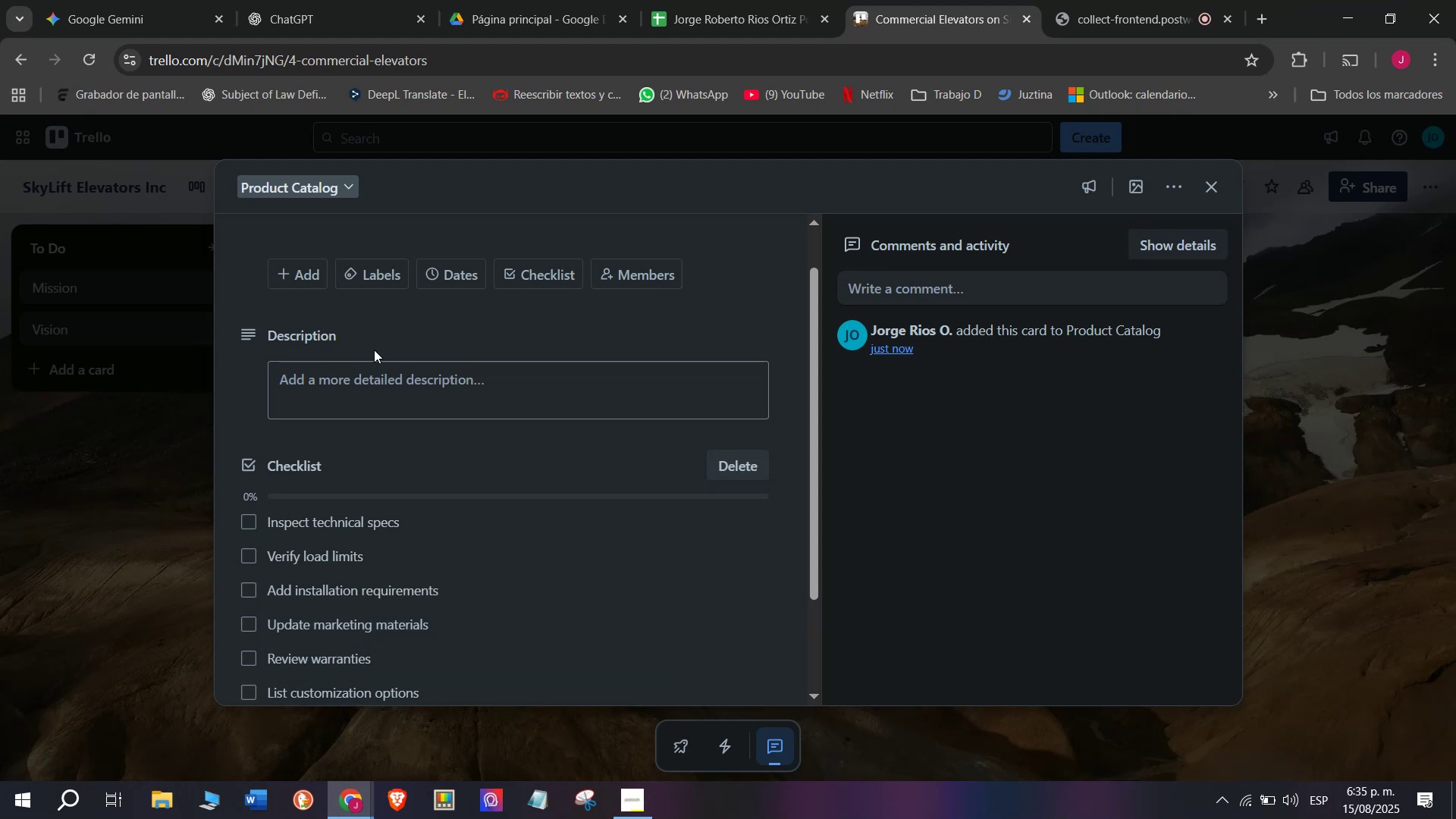 
left_click([370, 299])
 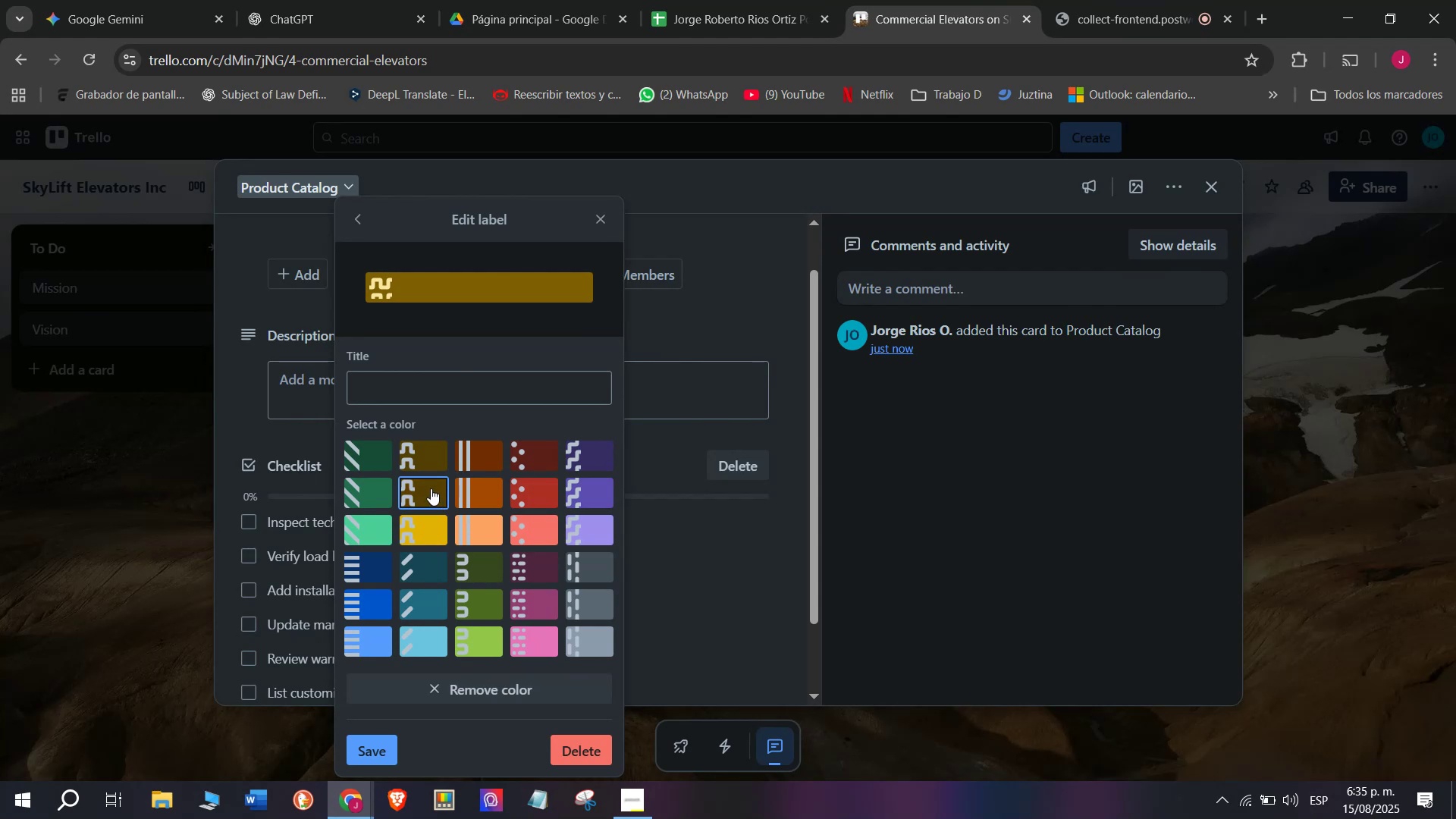 
mouse_move([441, 438])
 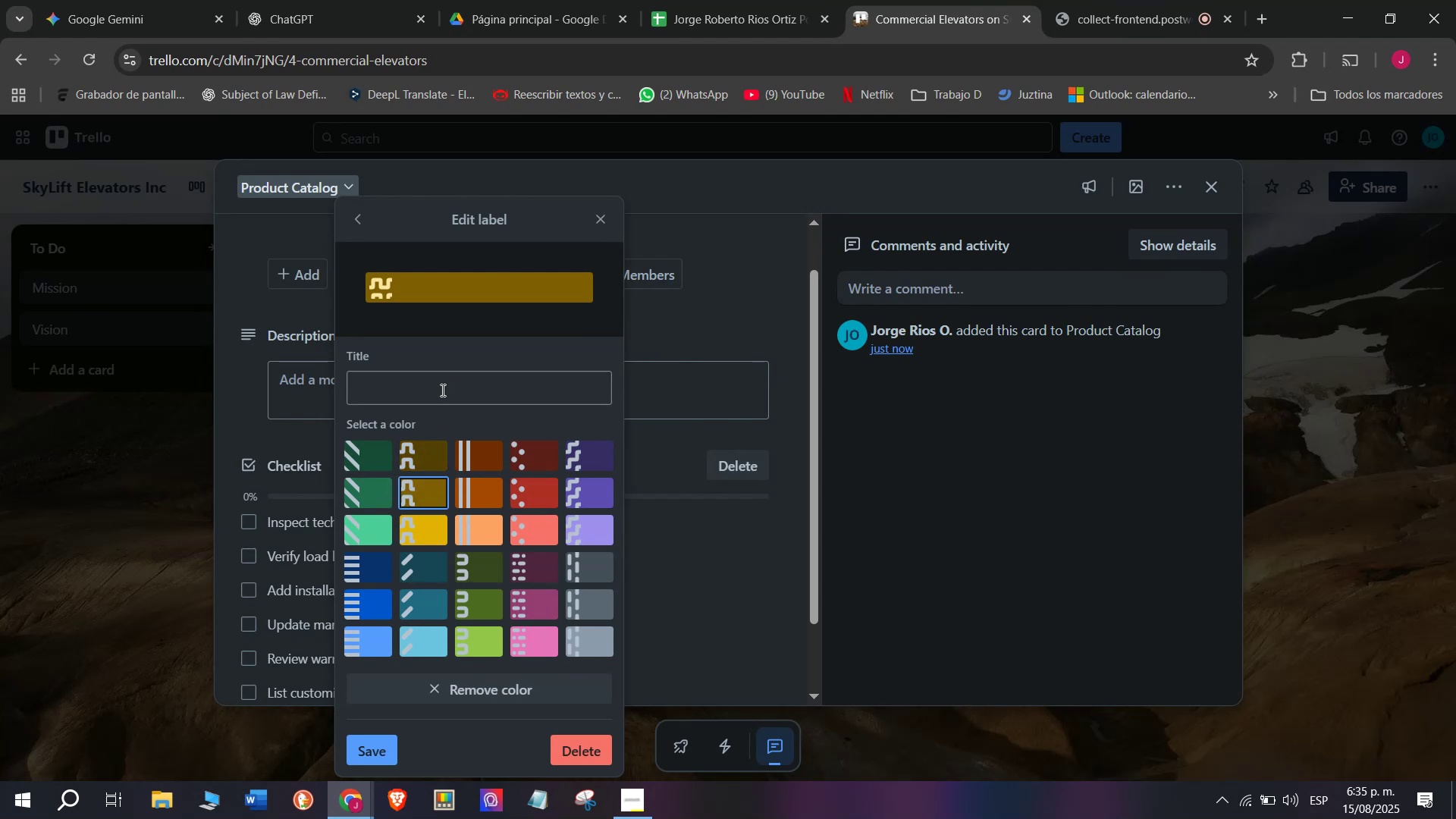 
left_click([441, 390])
 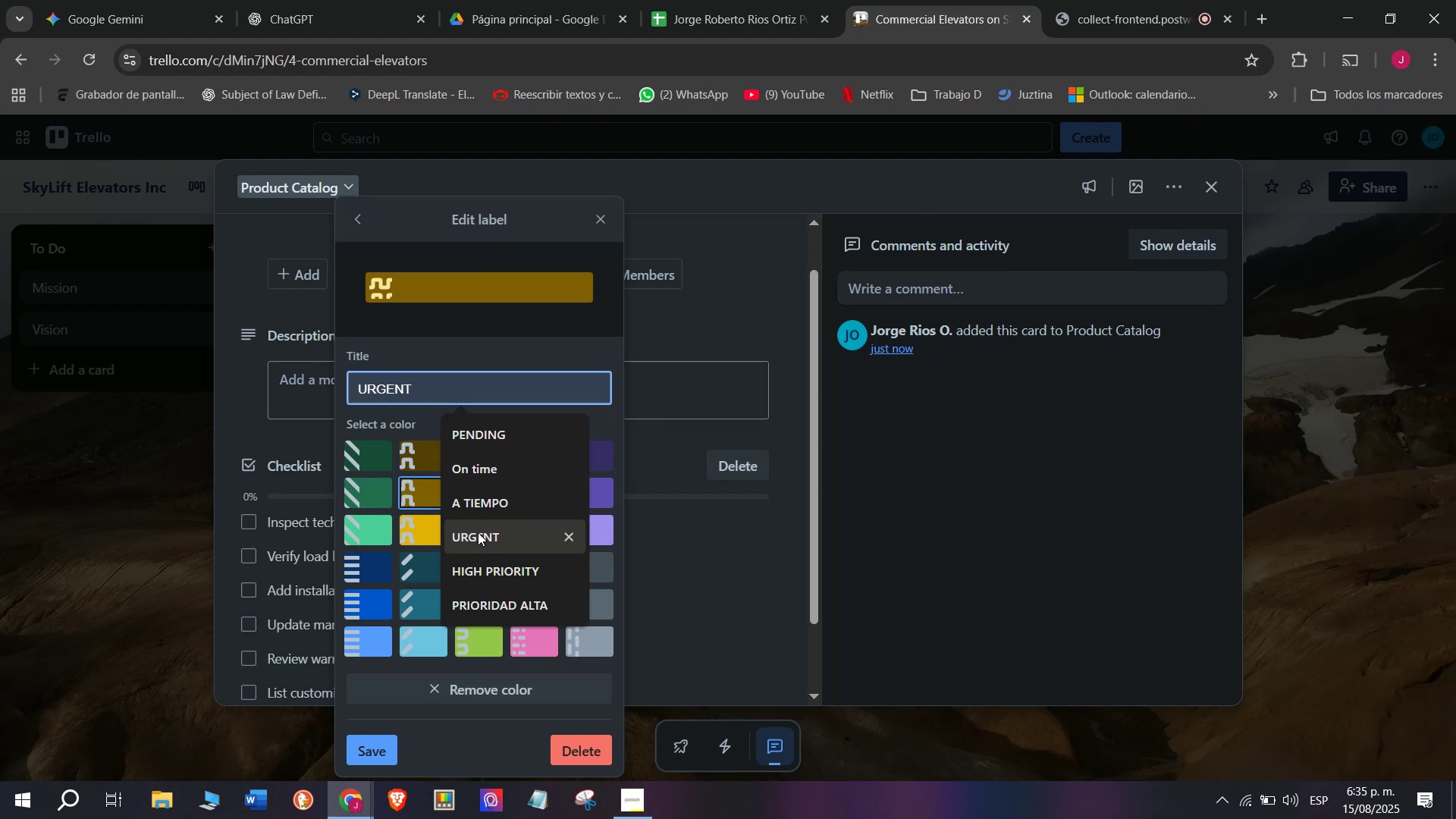 
wait(15.21)
 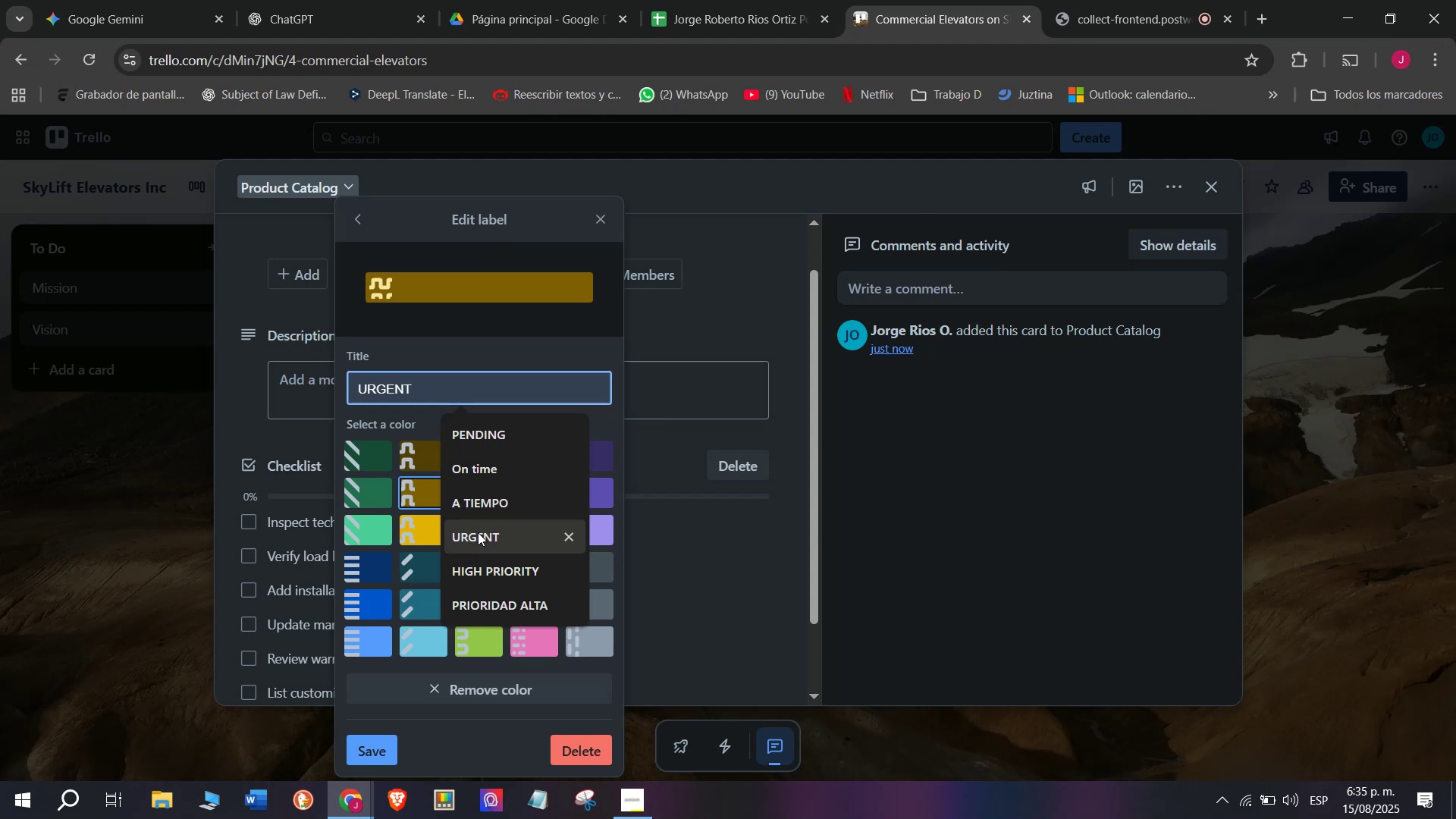 
left_click([470, 438])
 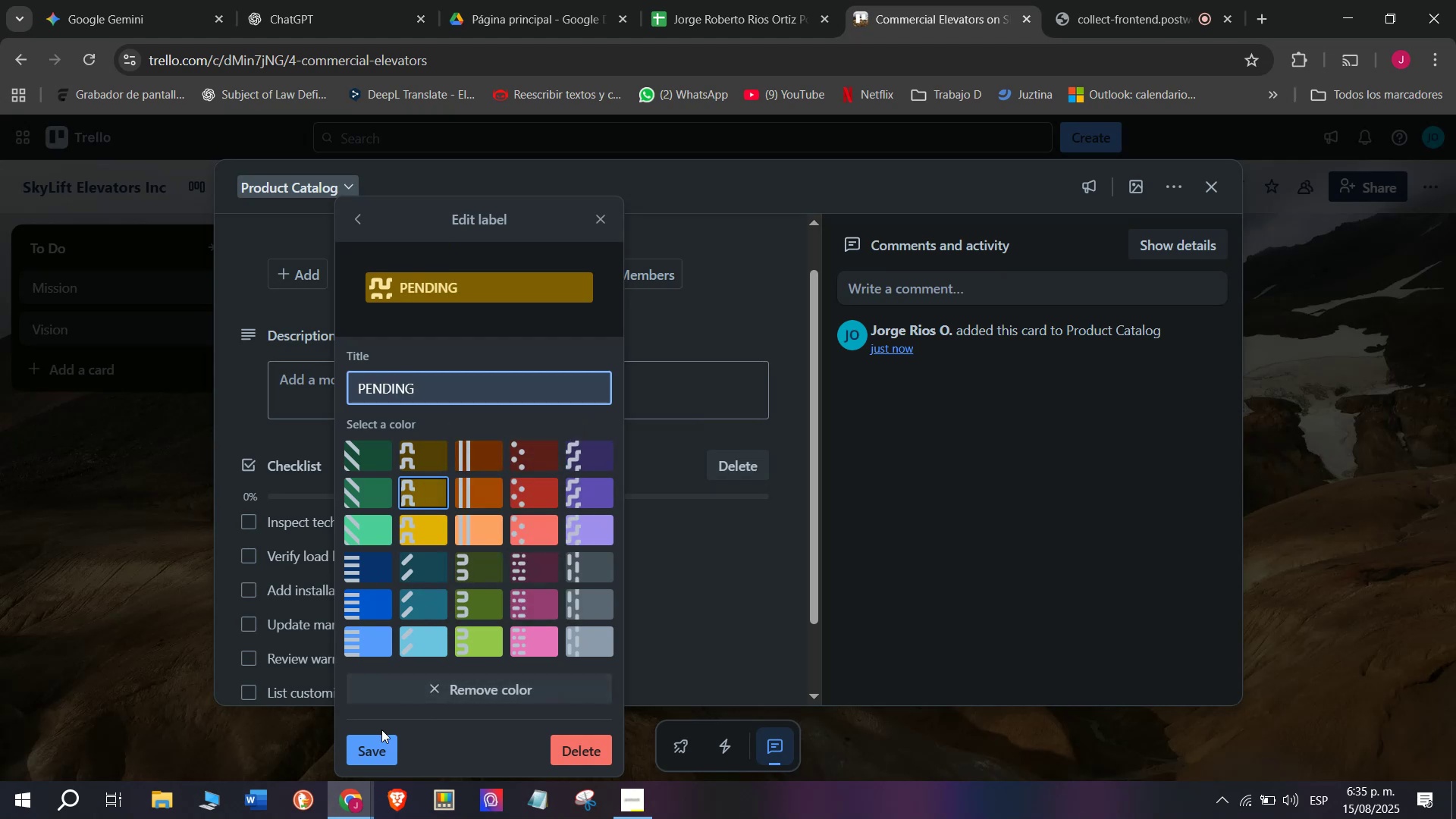 
left_click([377, 739])
 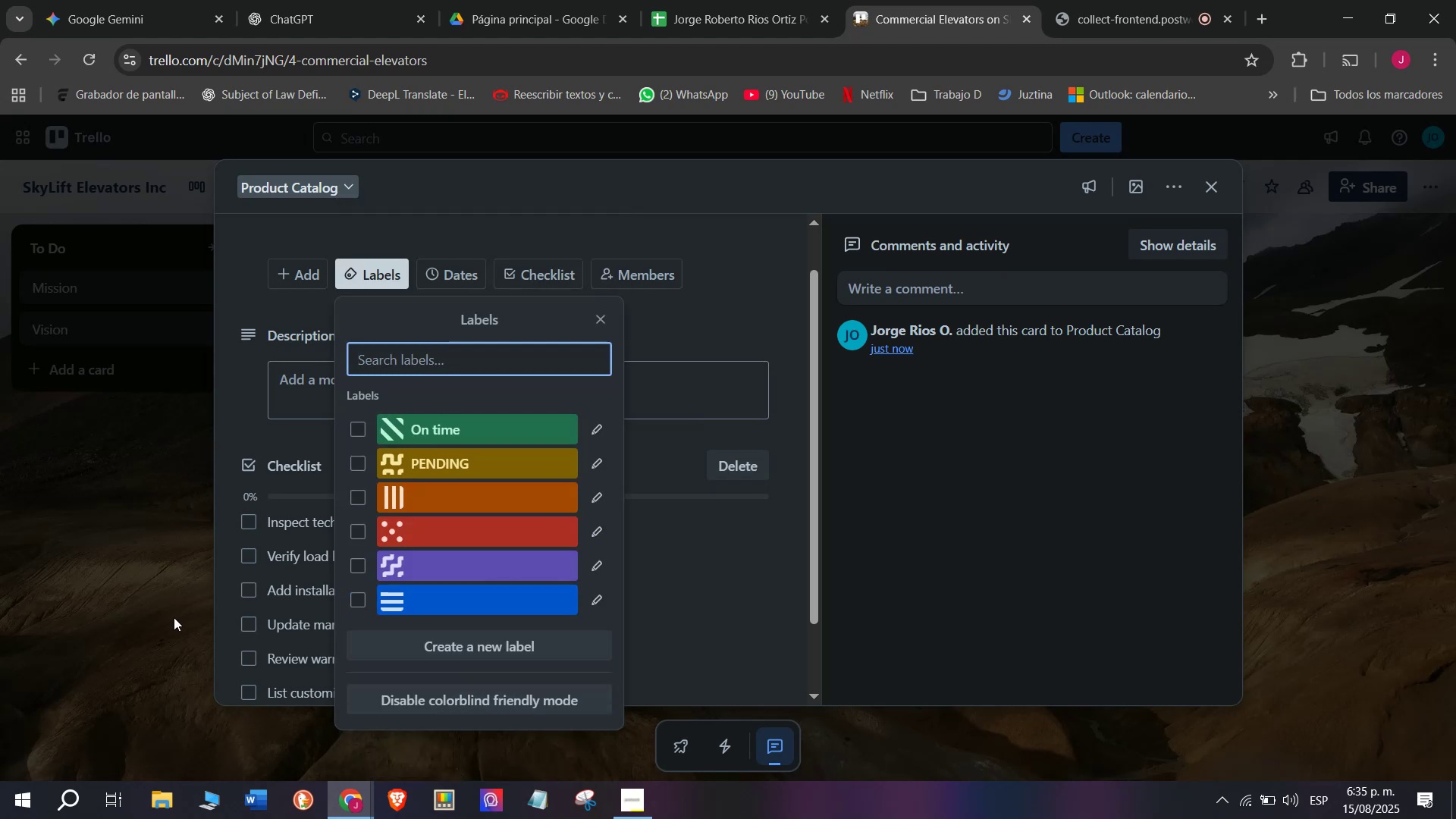 
left_click([163, 603])
 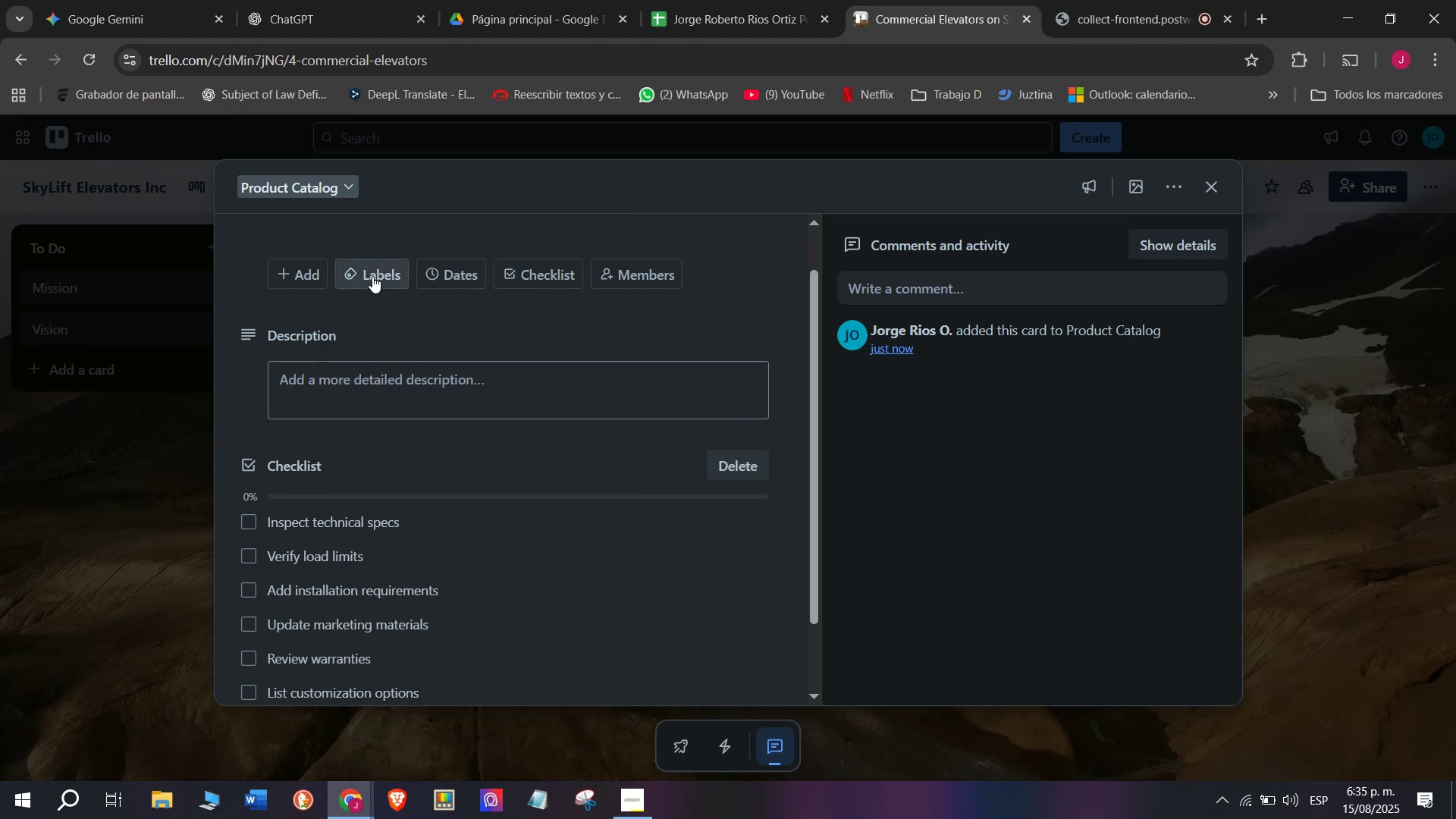 
wait(5.65)
 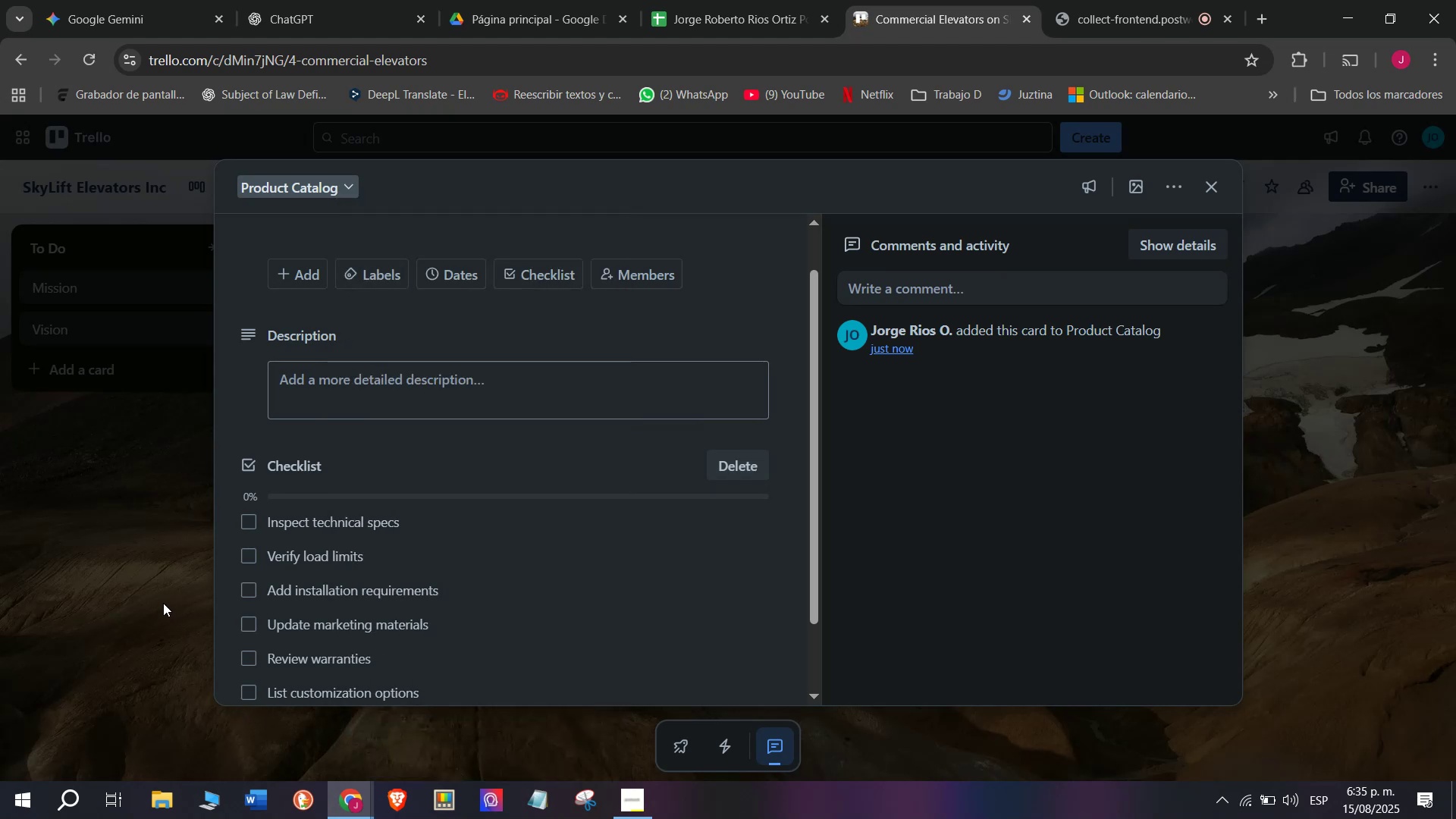 
left_click([360, 459])
 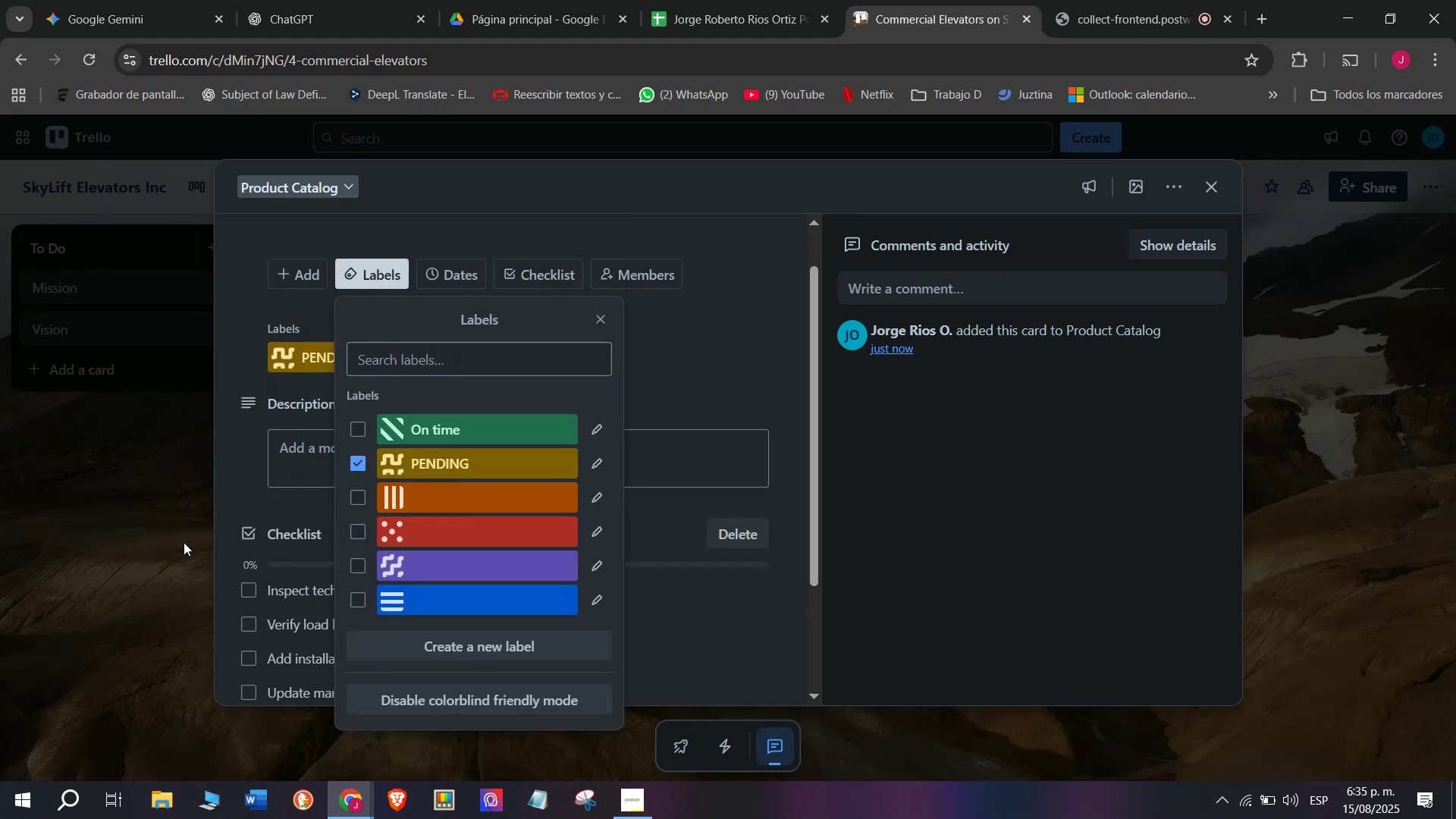 
double_click([181, 542])
 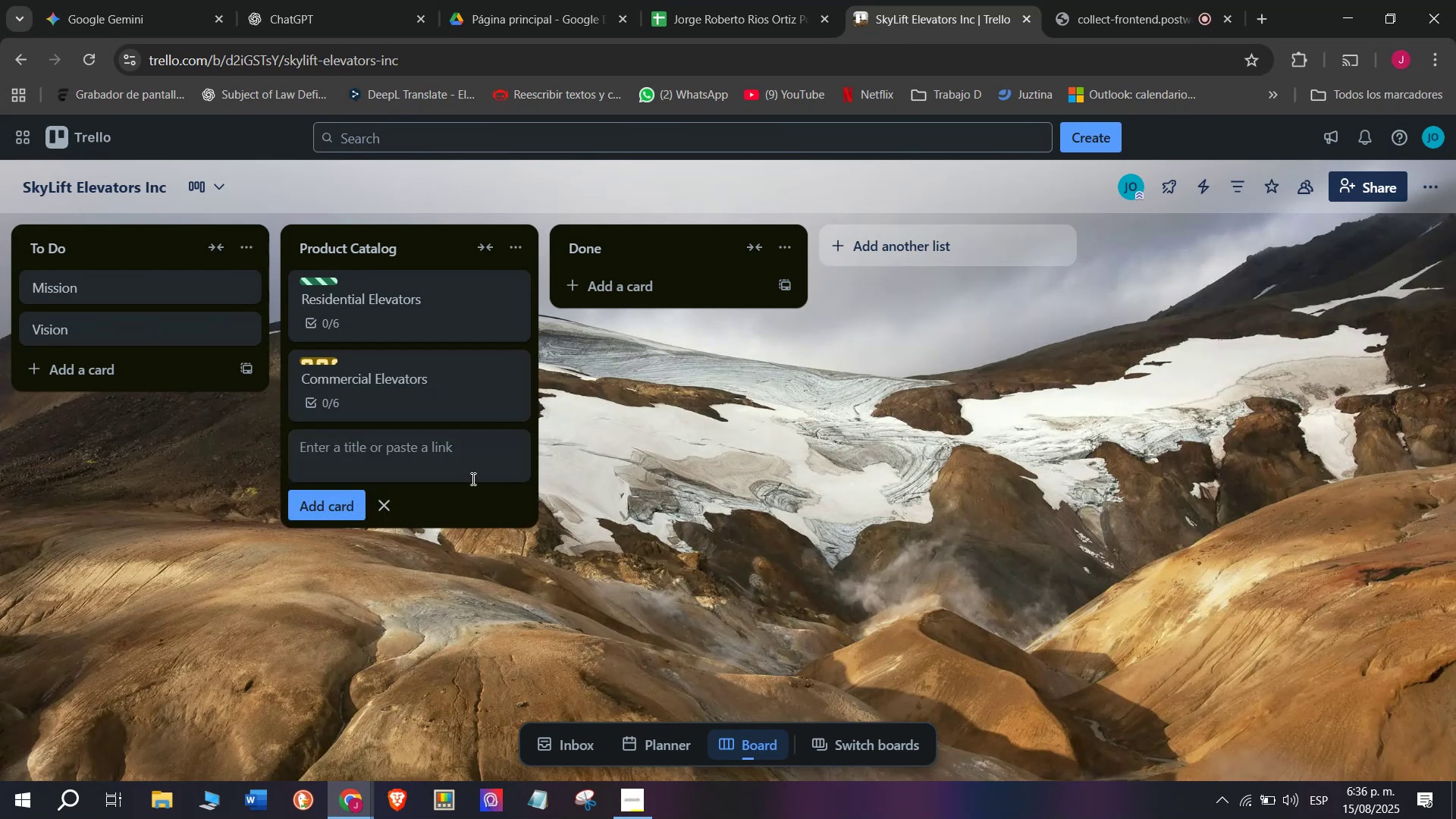 
wait(5.43)
 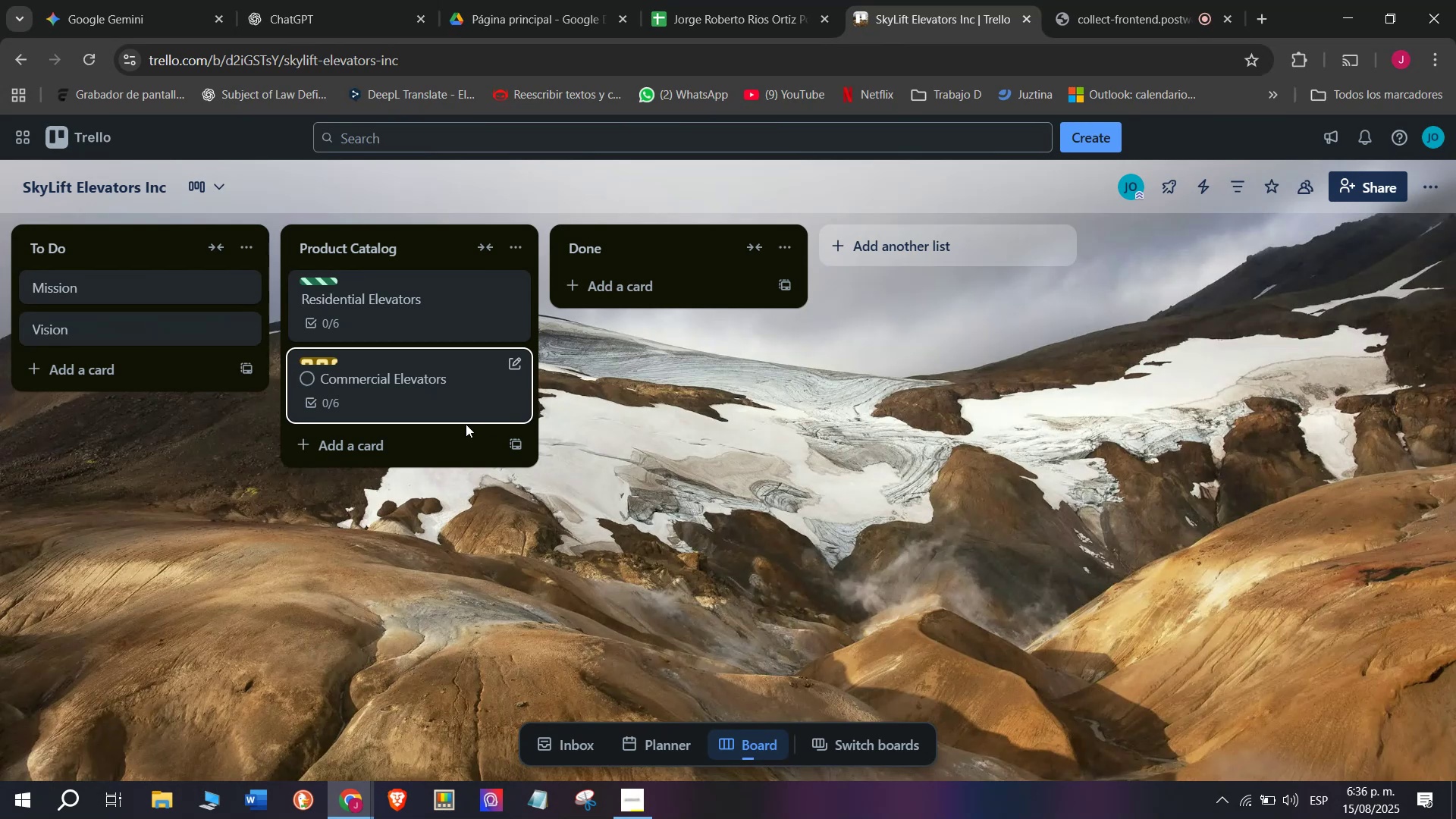 
type(Freigh)
 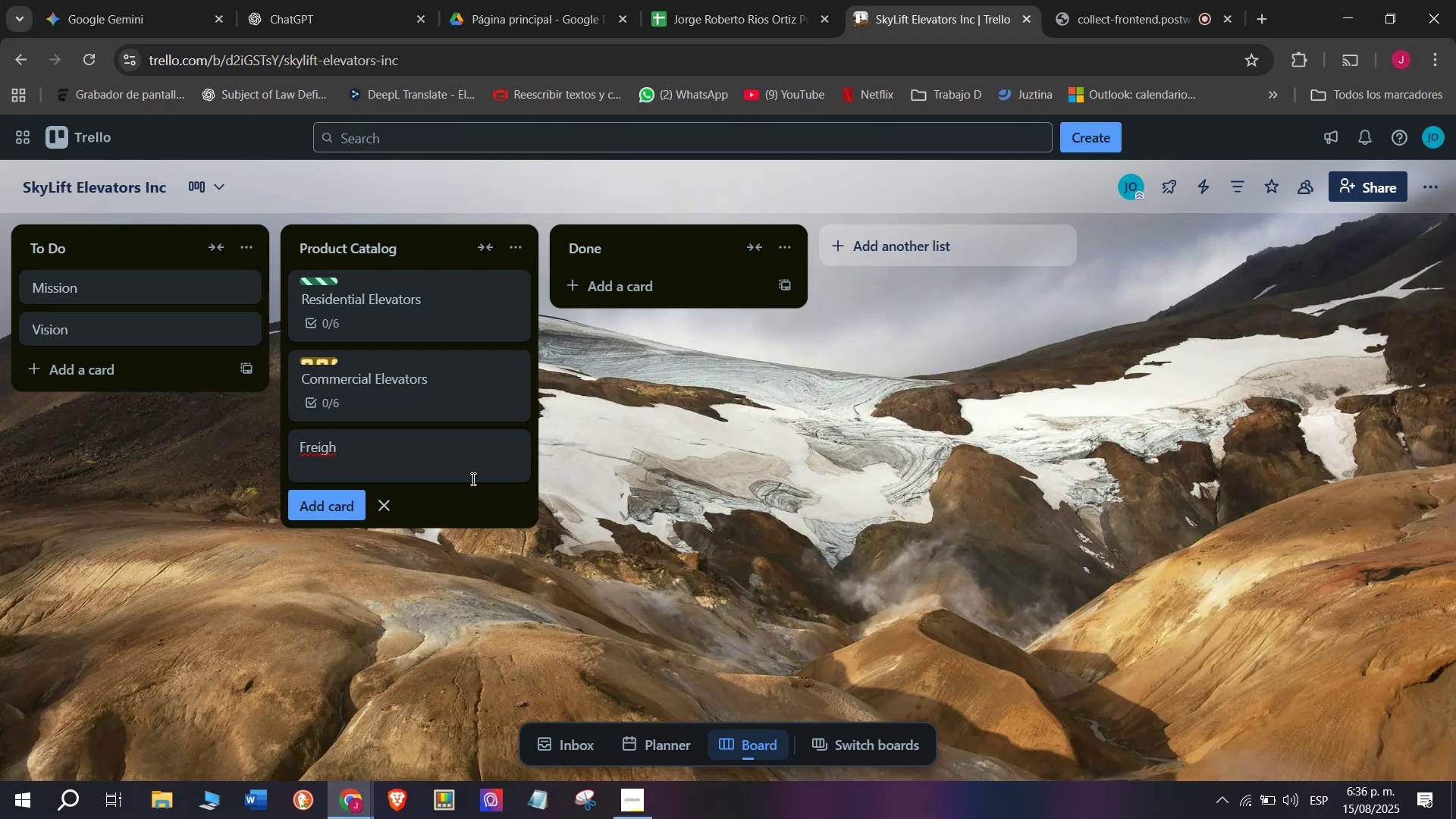 
wait(5.34)
 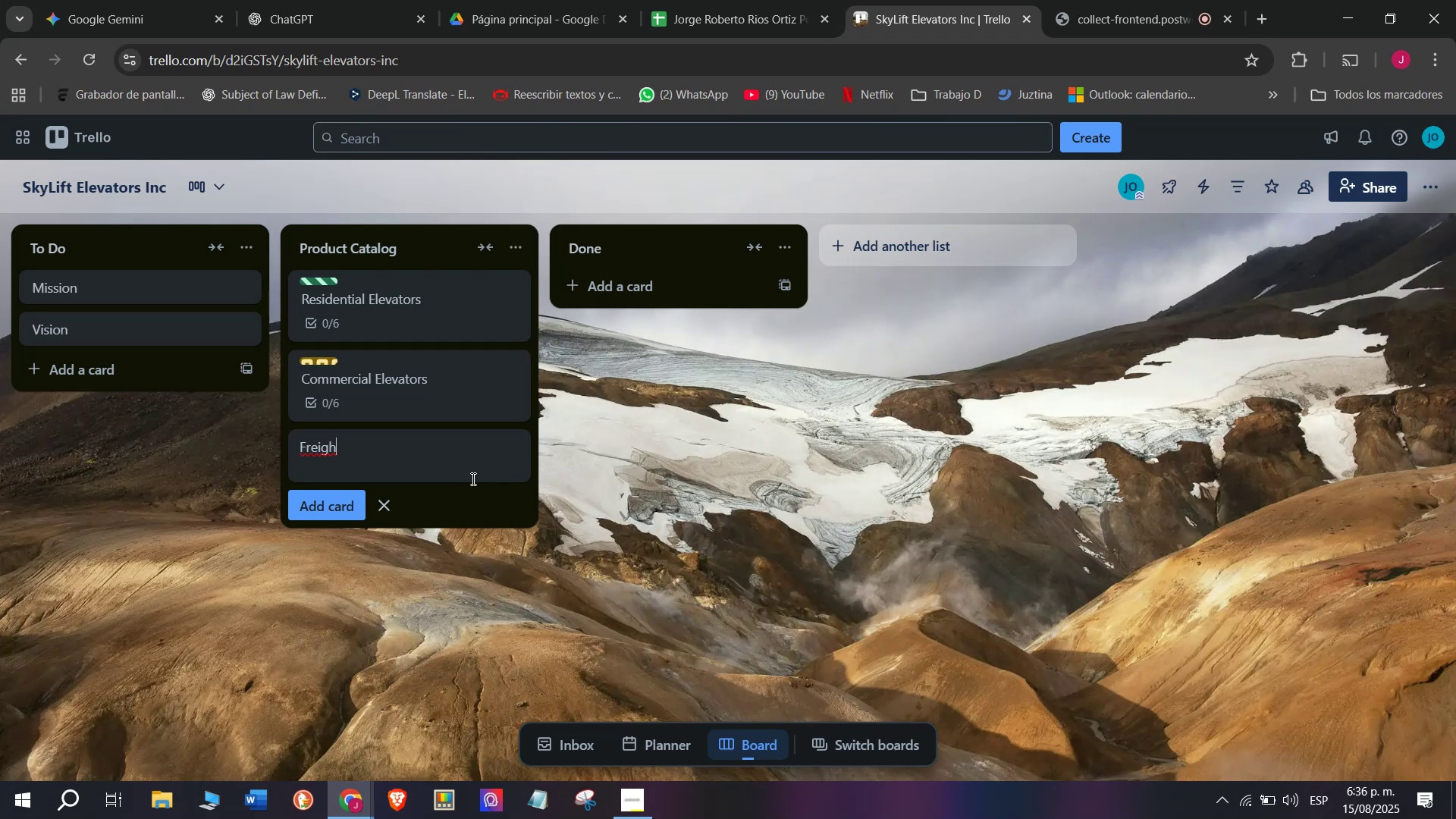 
key(T)
 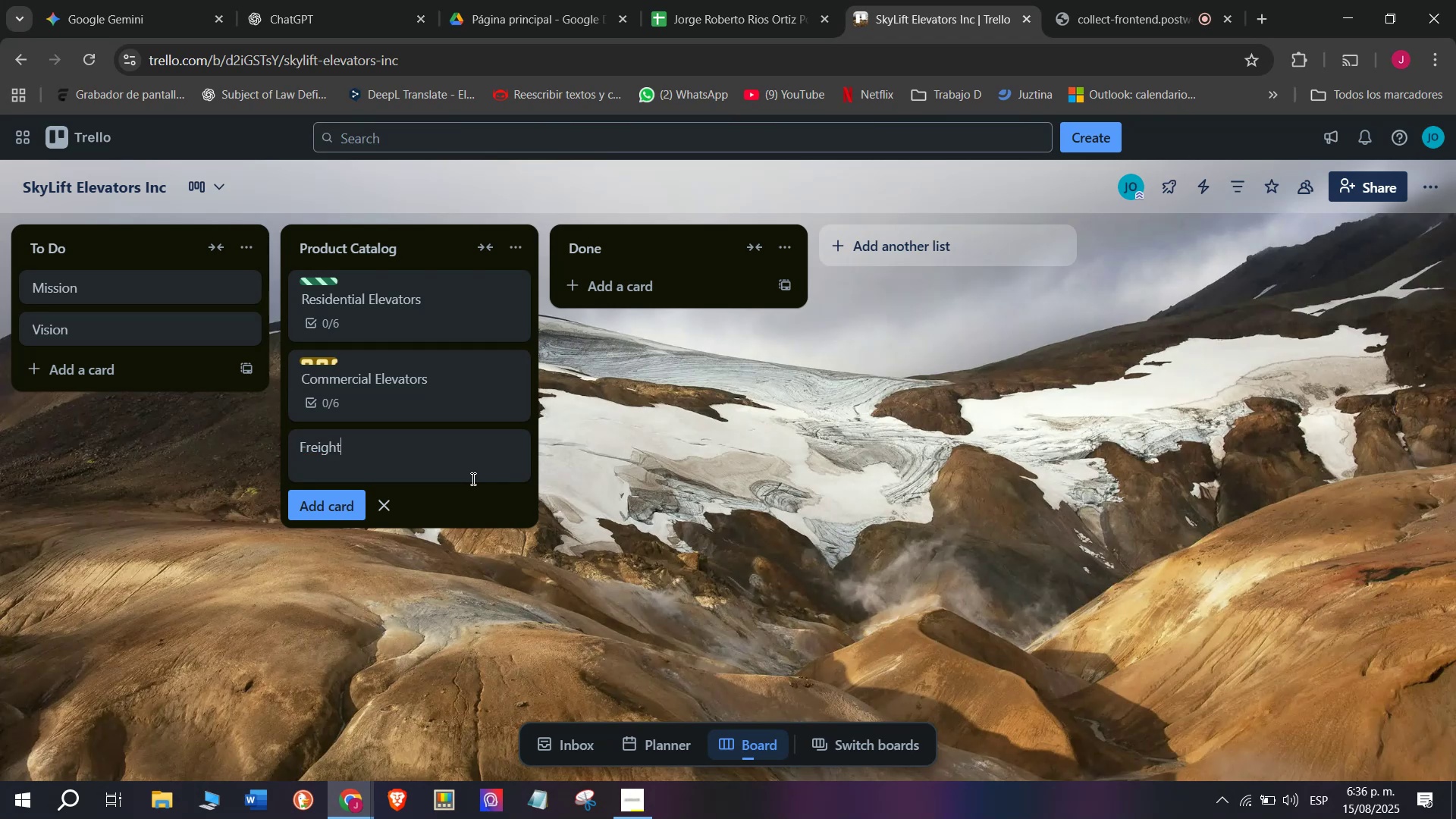 
key(Space)
 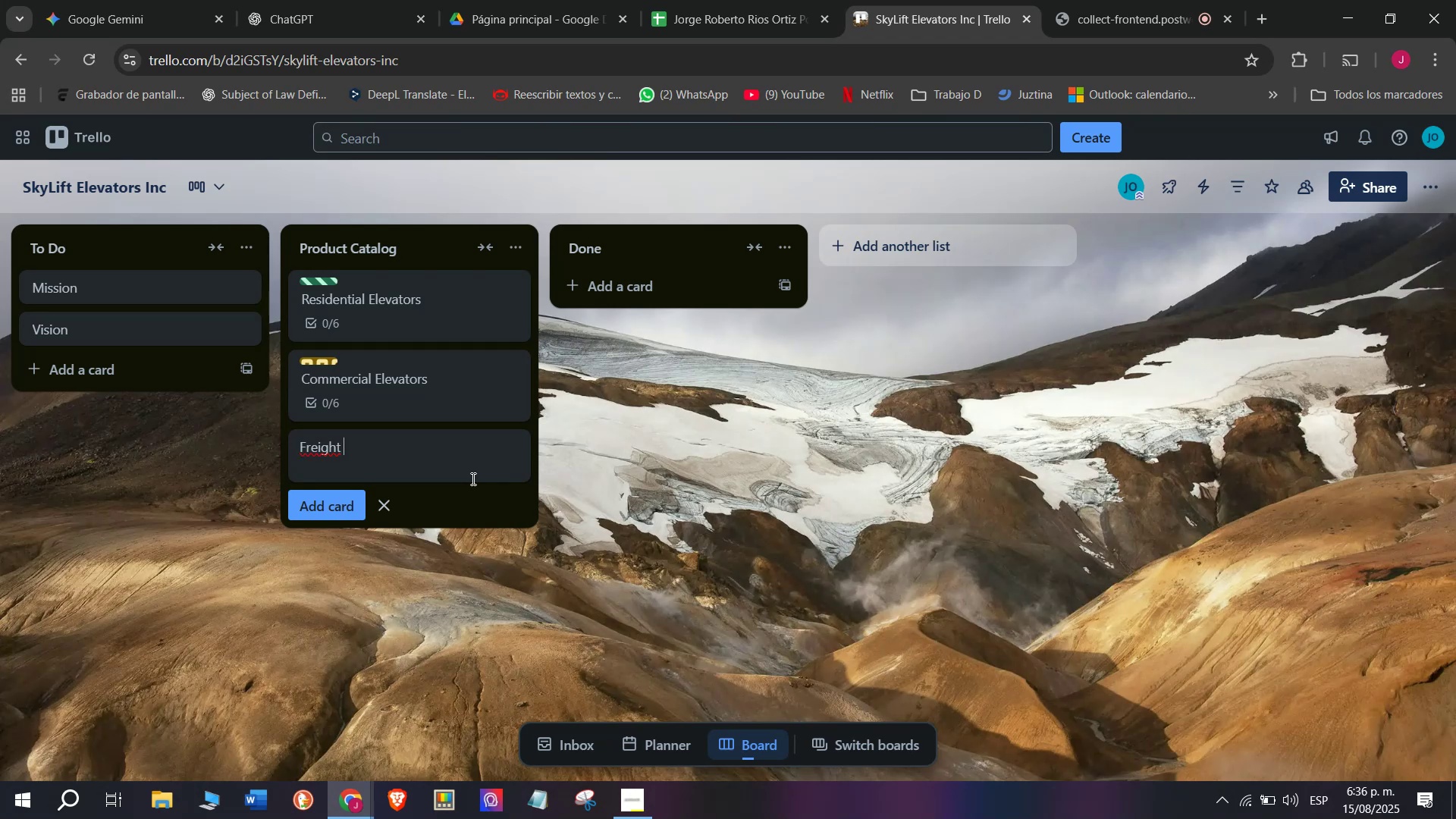 
type(Eleva)
 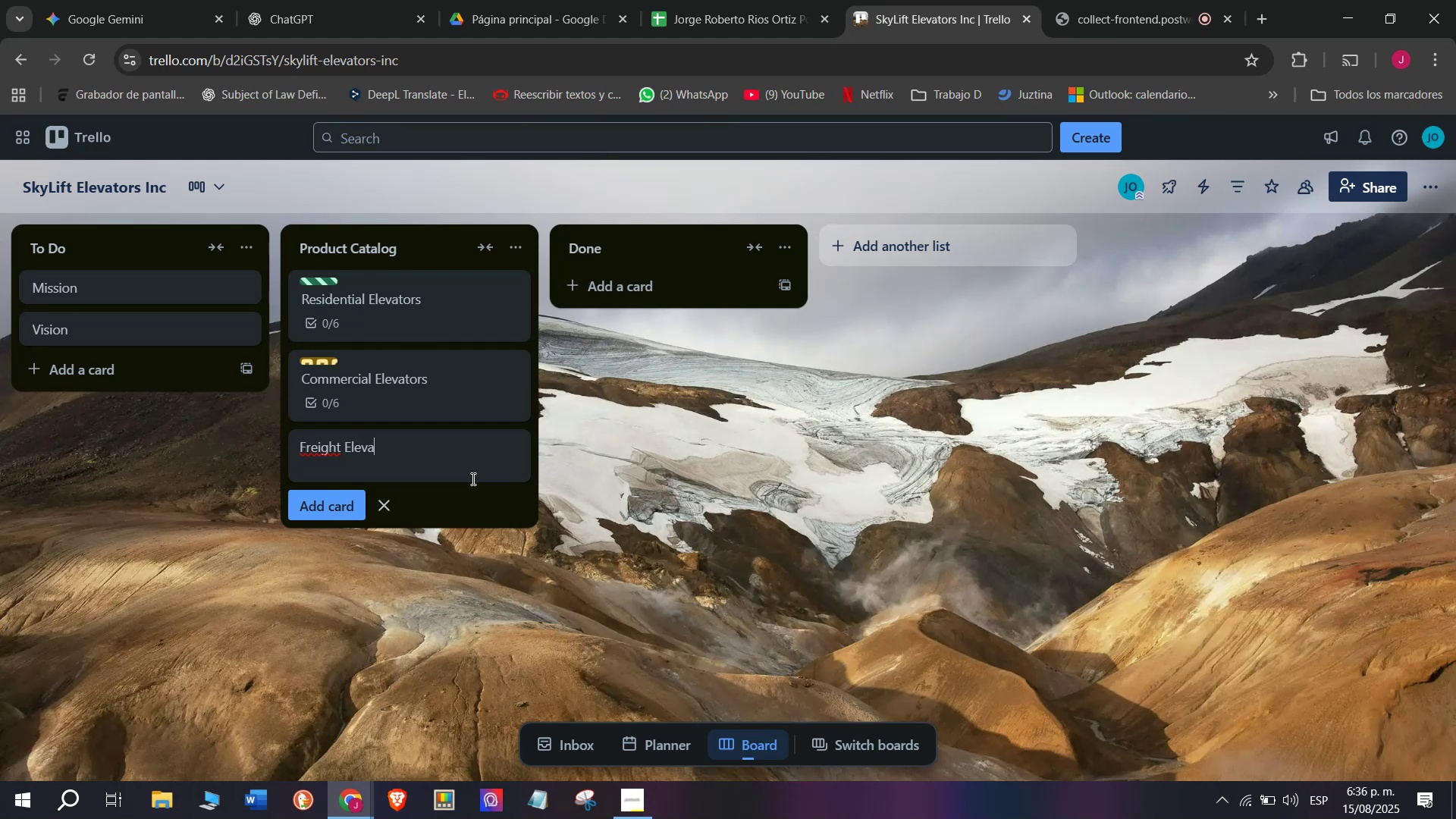 
type(to)
 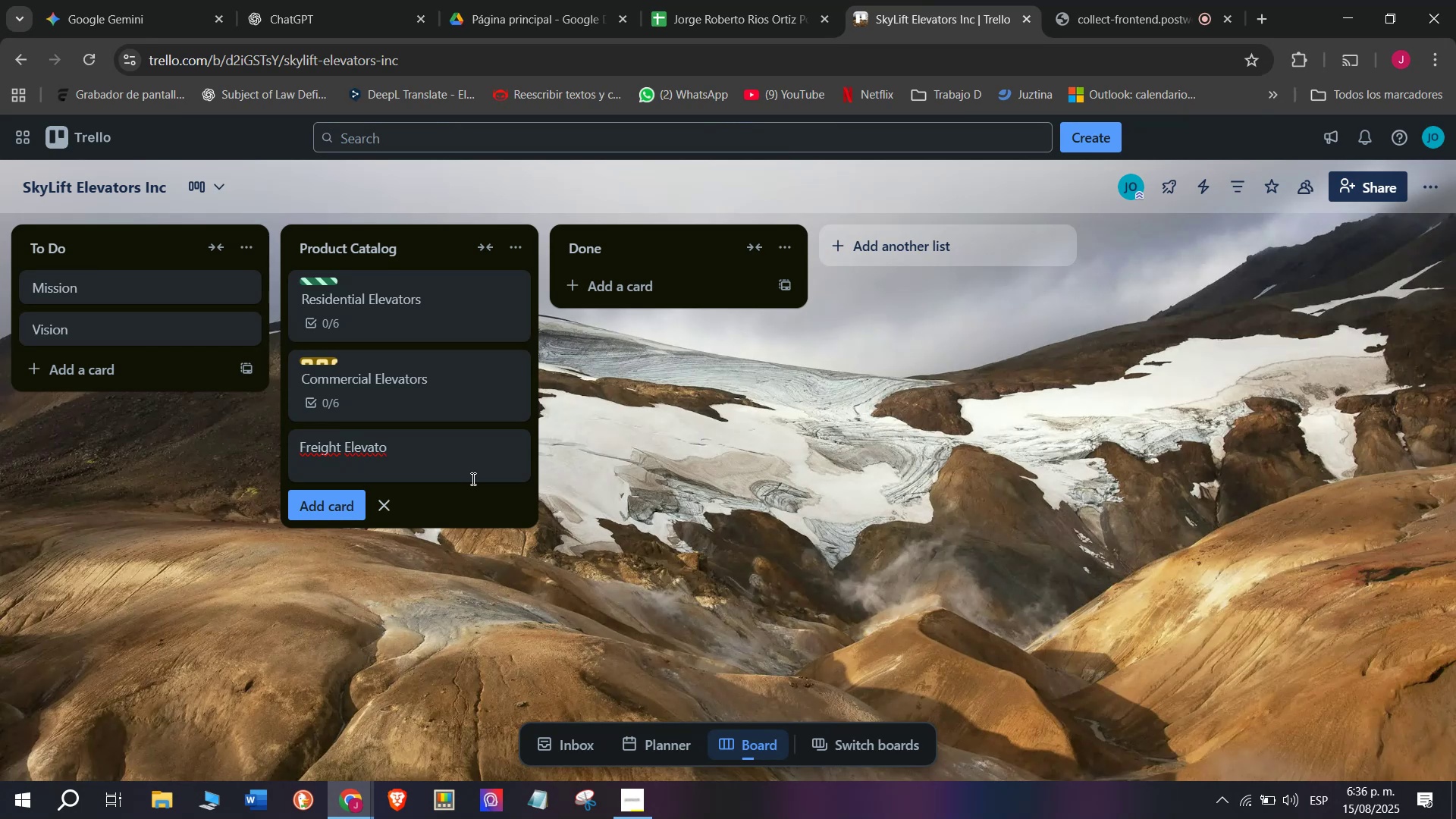 
type(rs)
 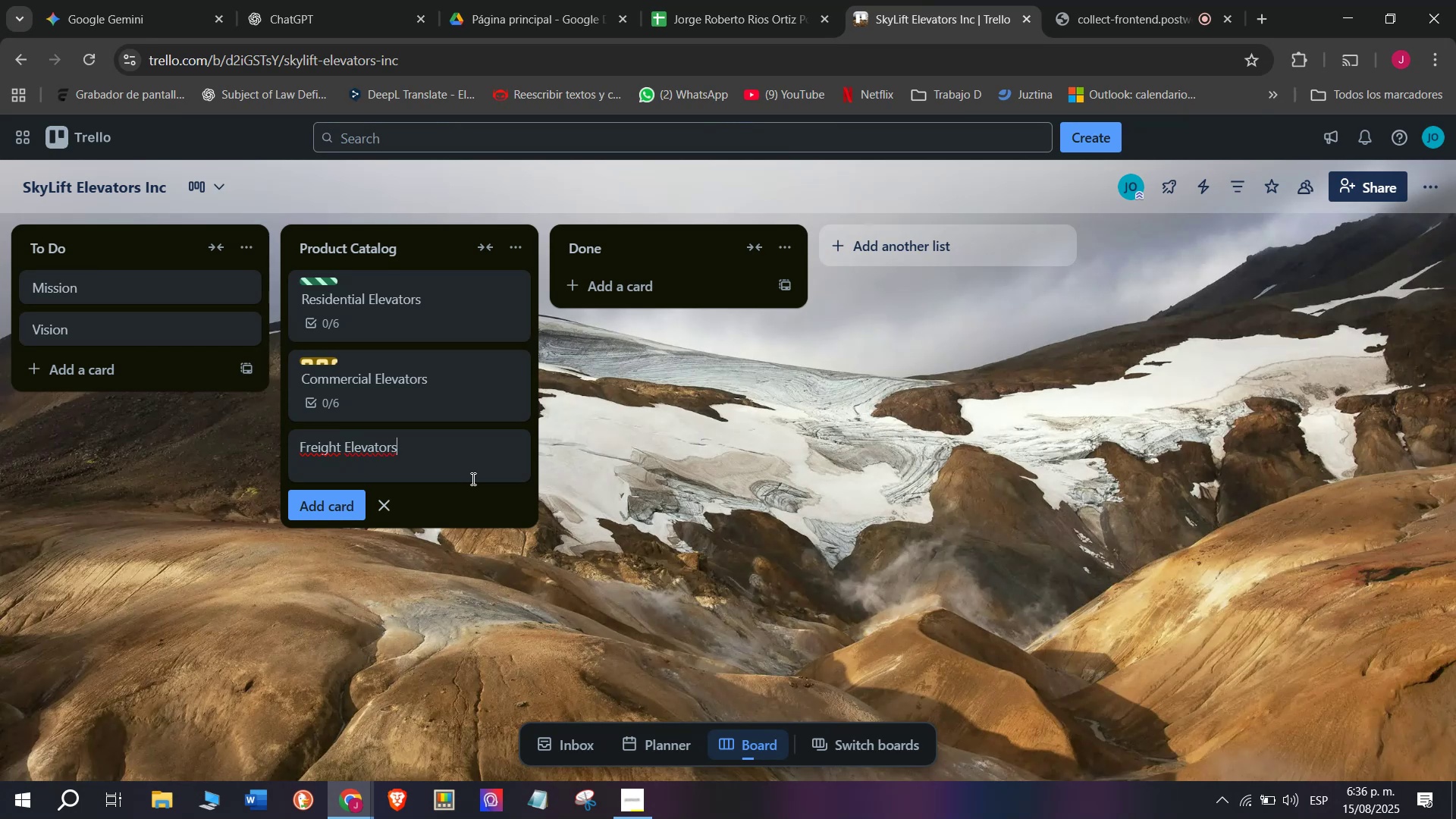 
wait(7.43)
 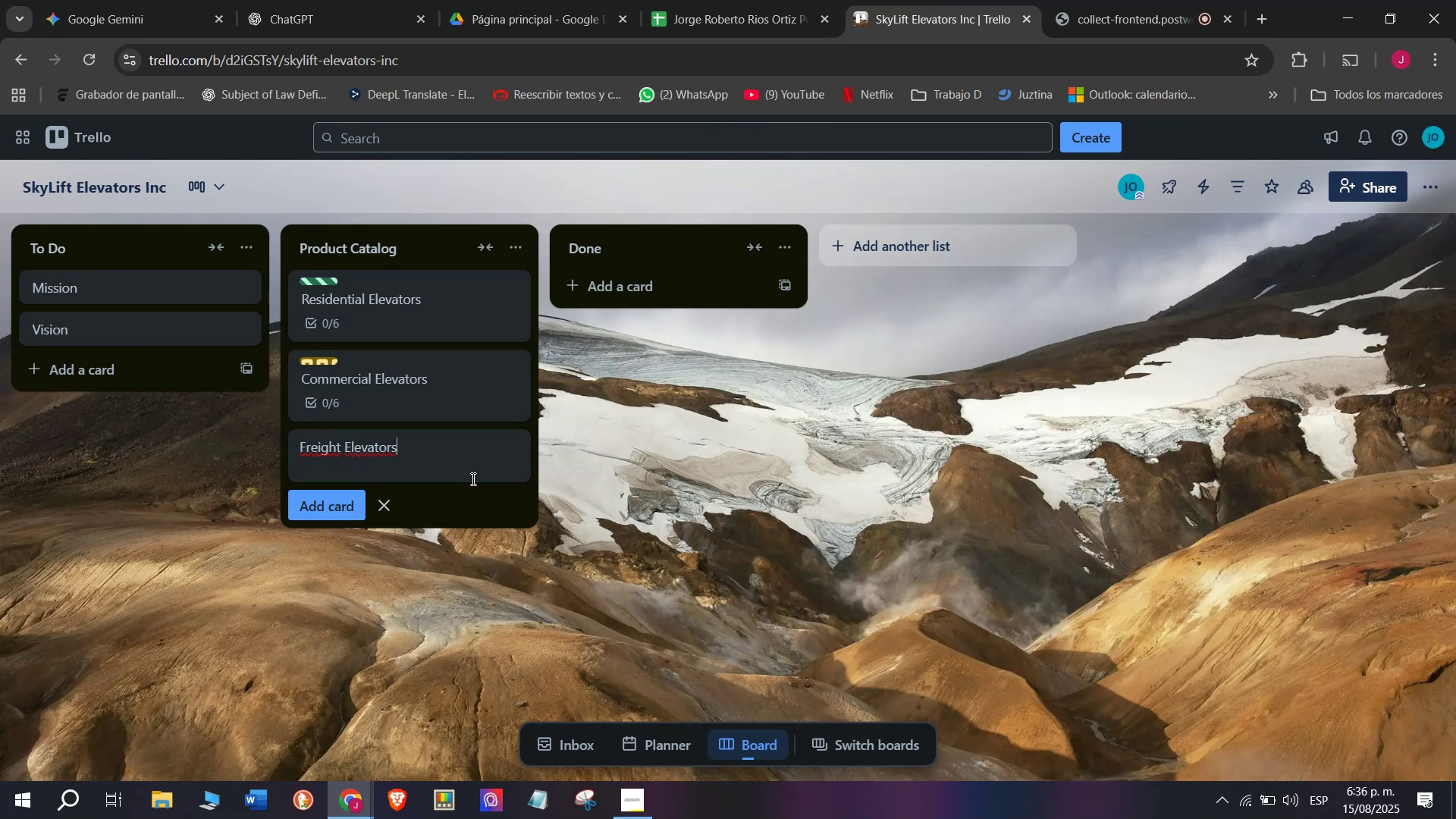 
key(Enter)
 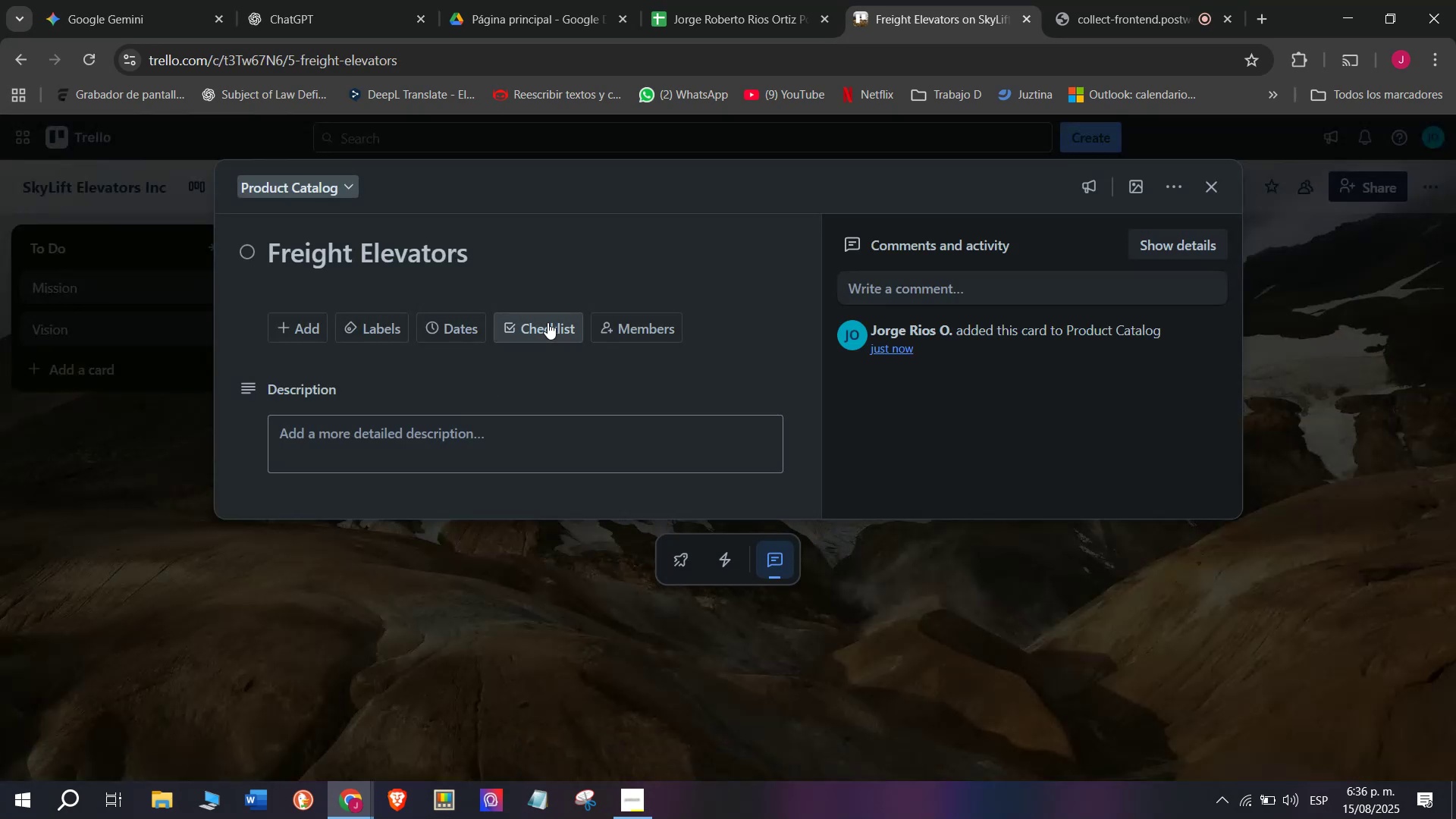 
left_click([544, 560])
 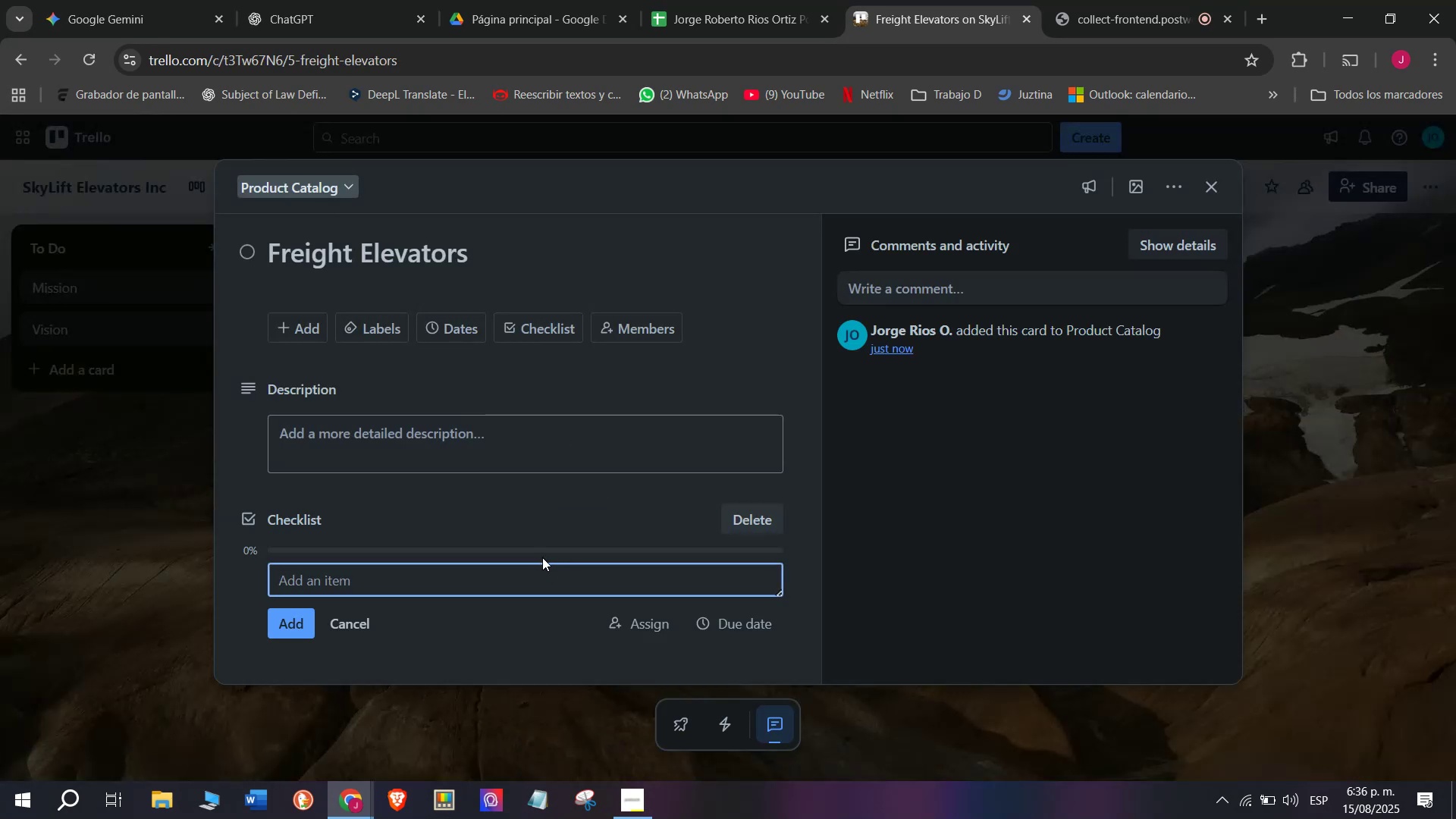 
key(Shift+C)
 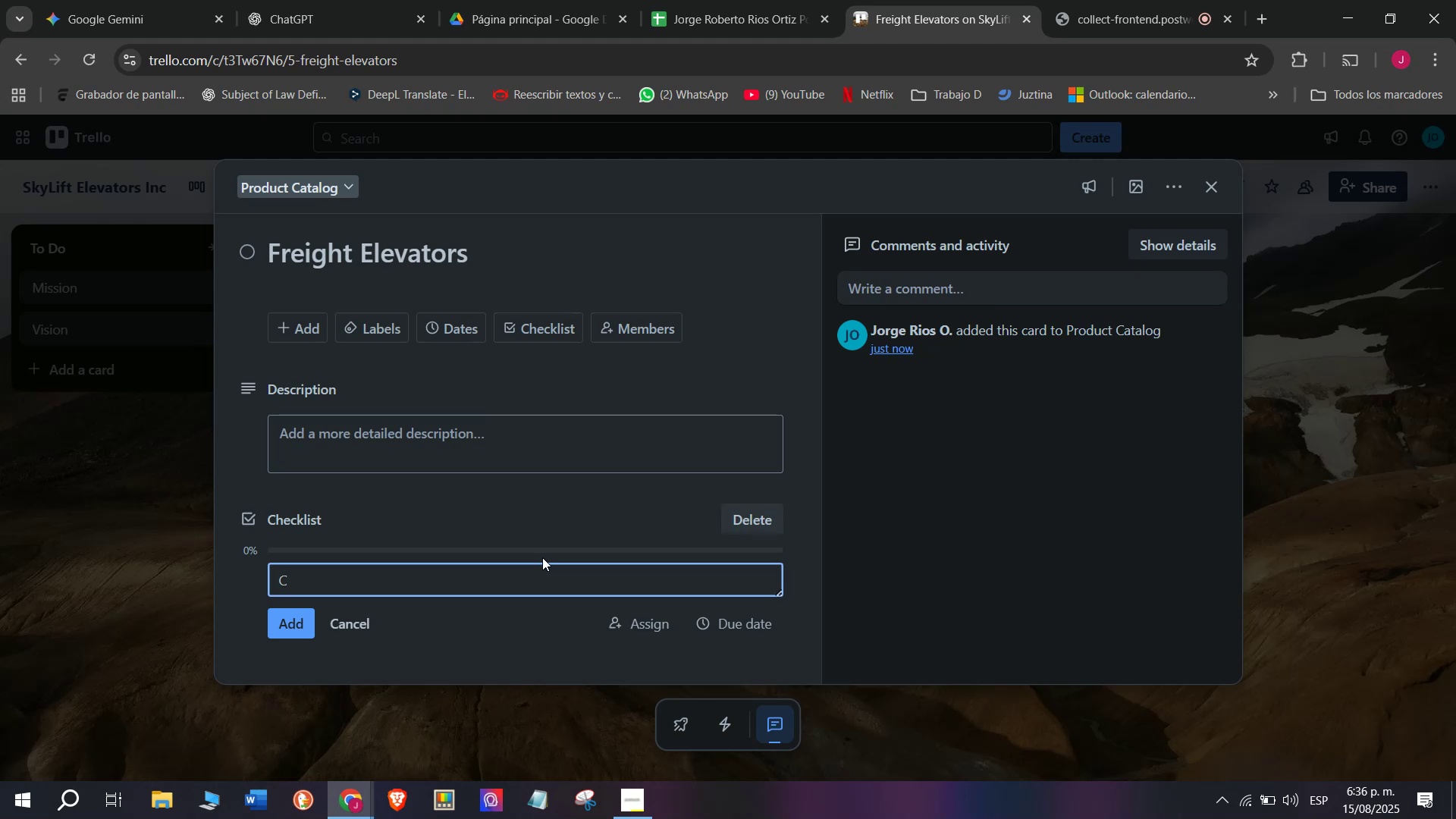 
type(onfirm )
 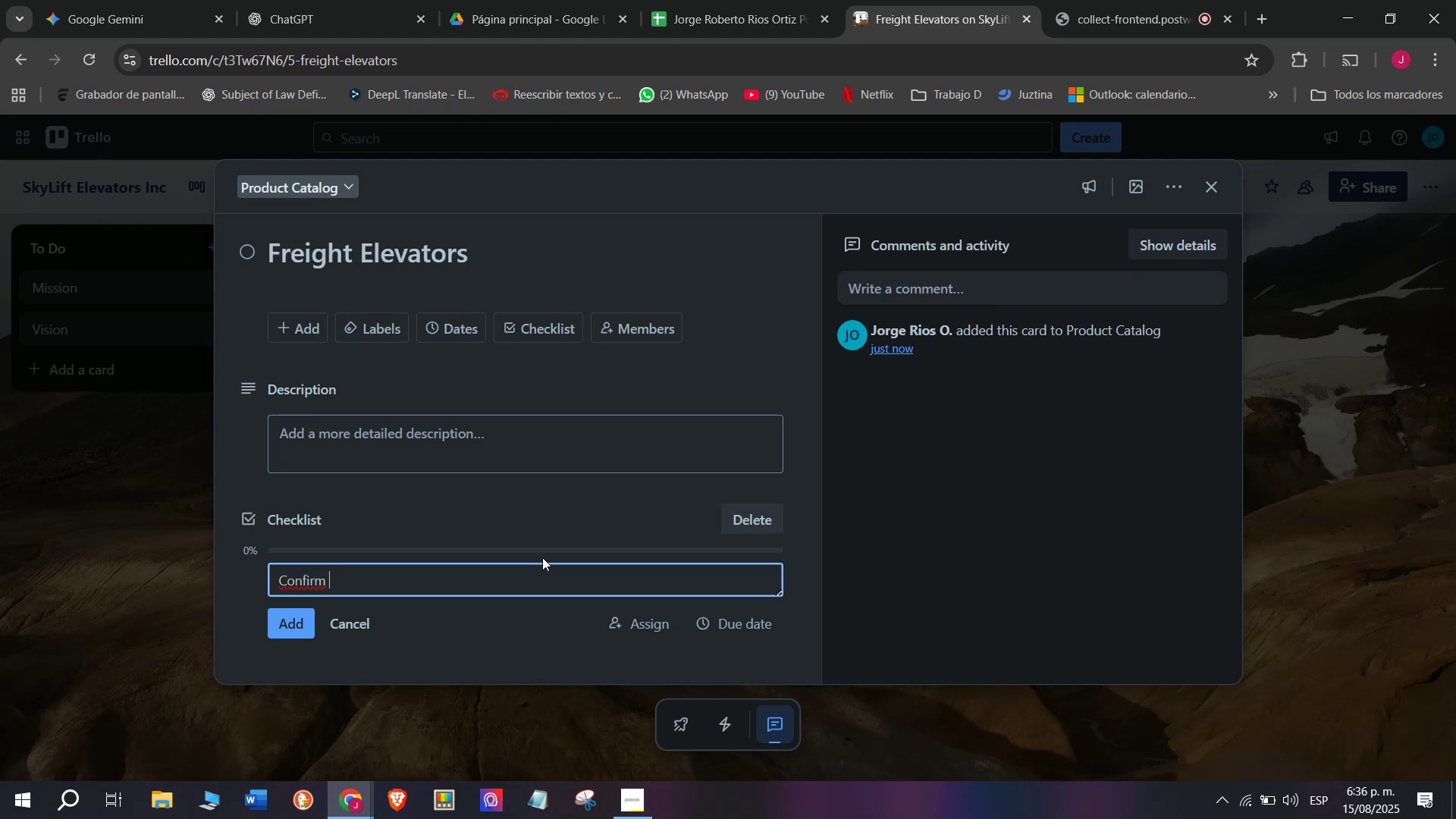 
type(industrial)
 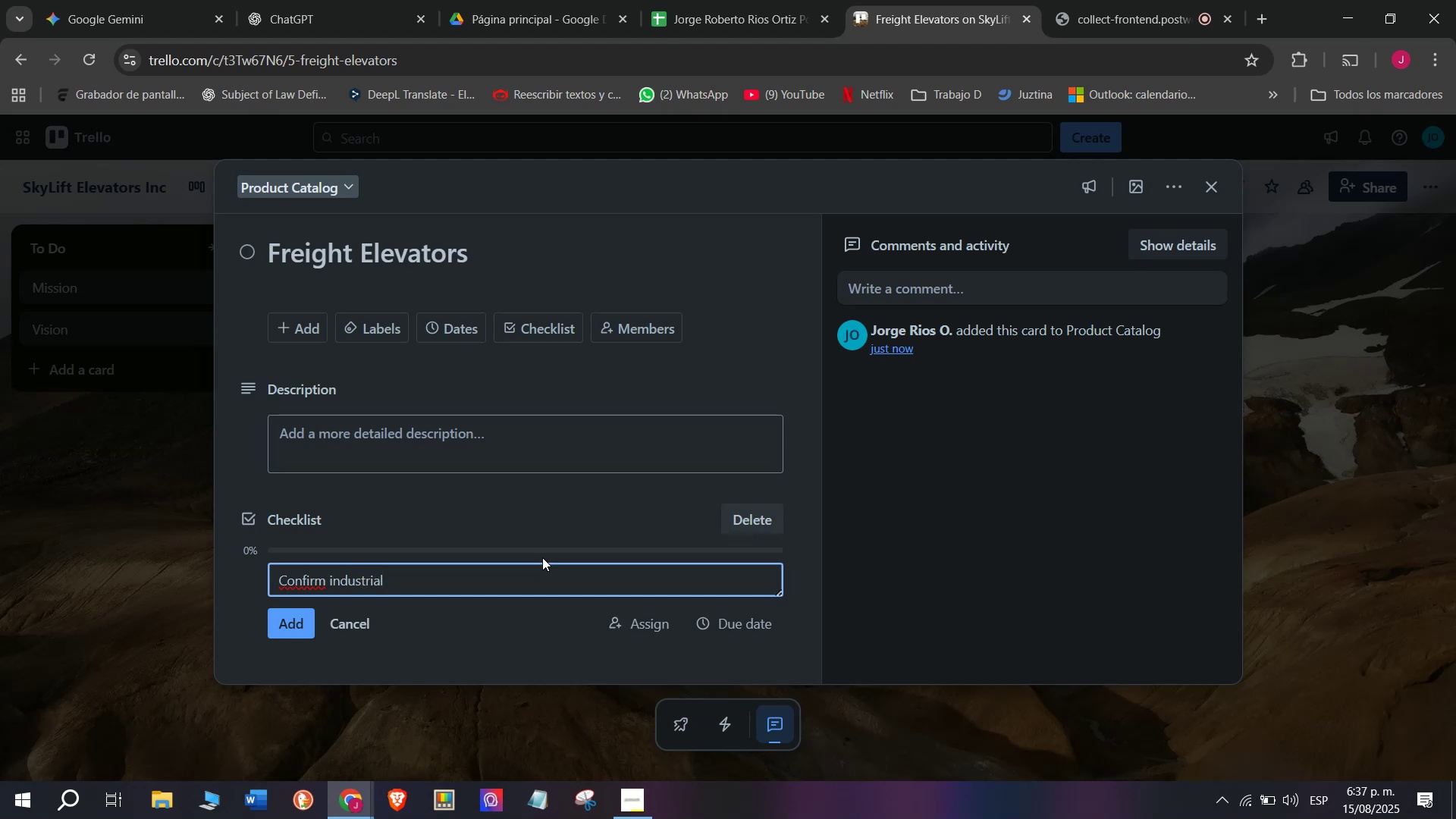 
type( standar)
 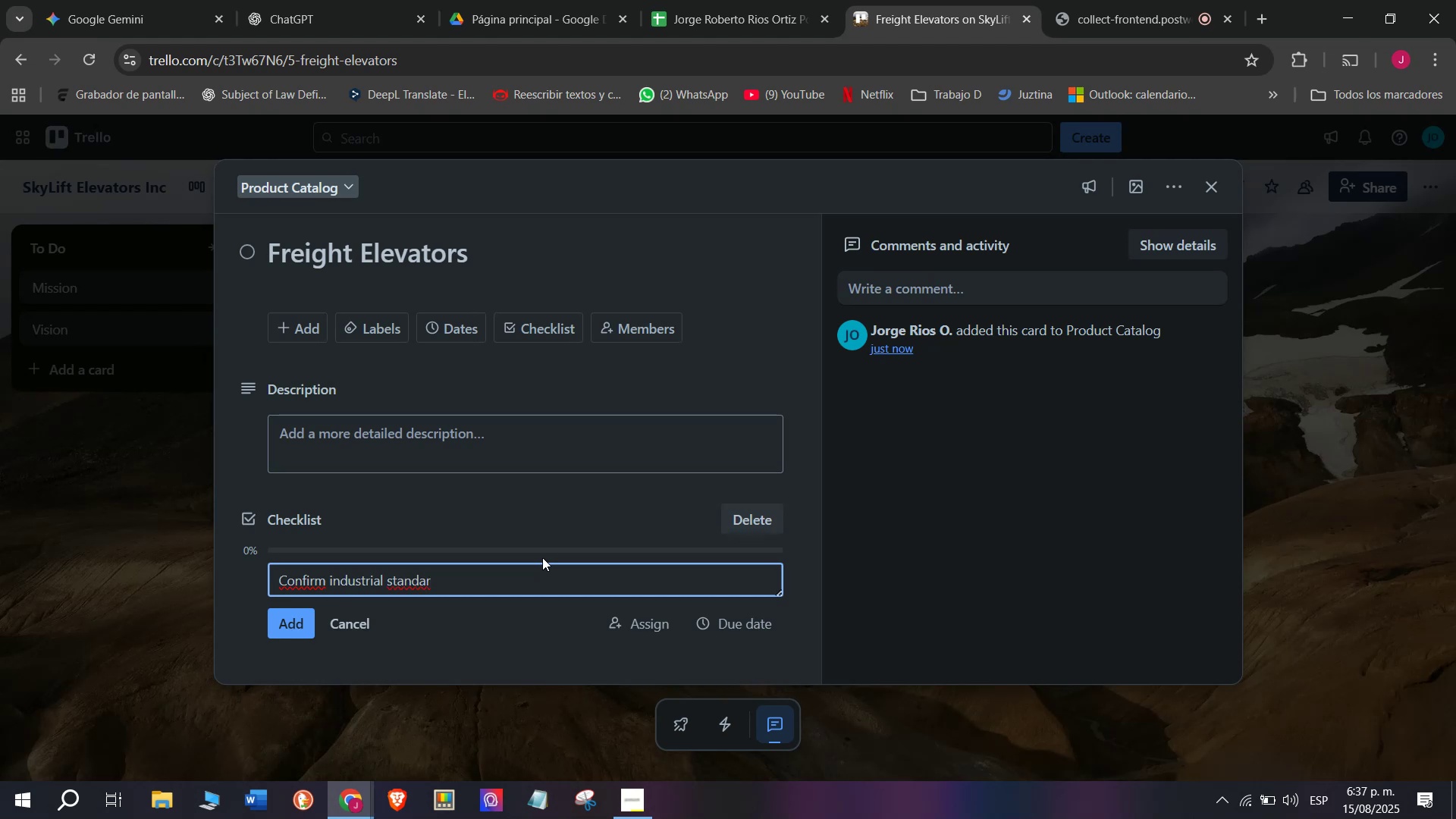 
wait(11.26)
 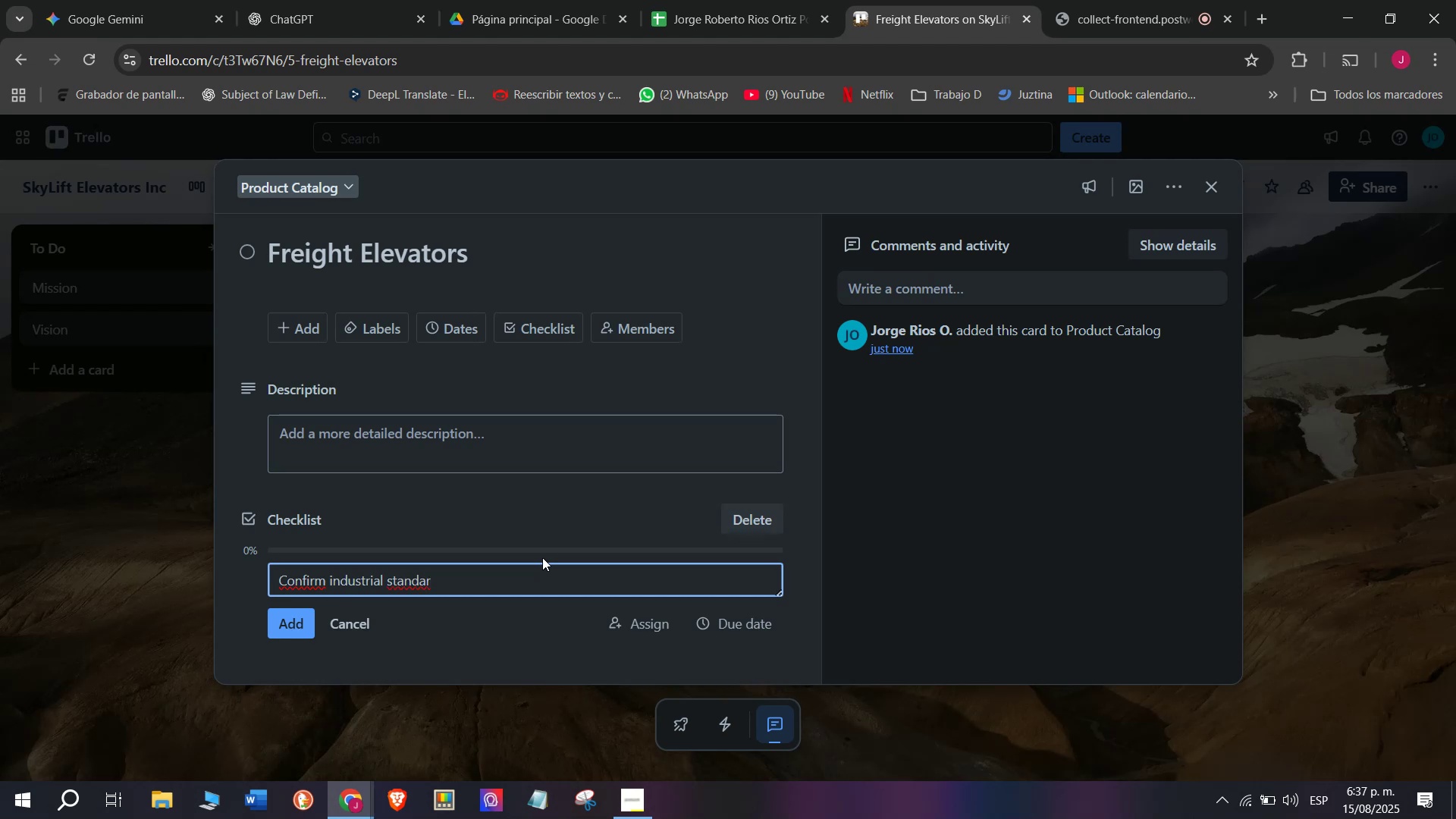 
type(ds)
 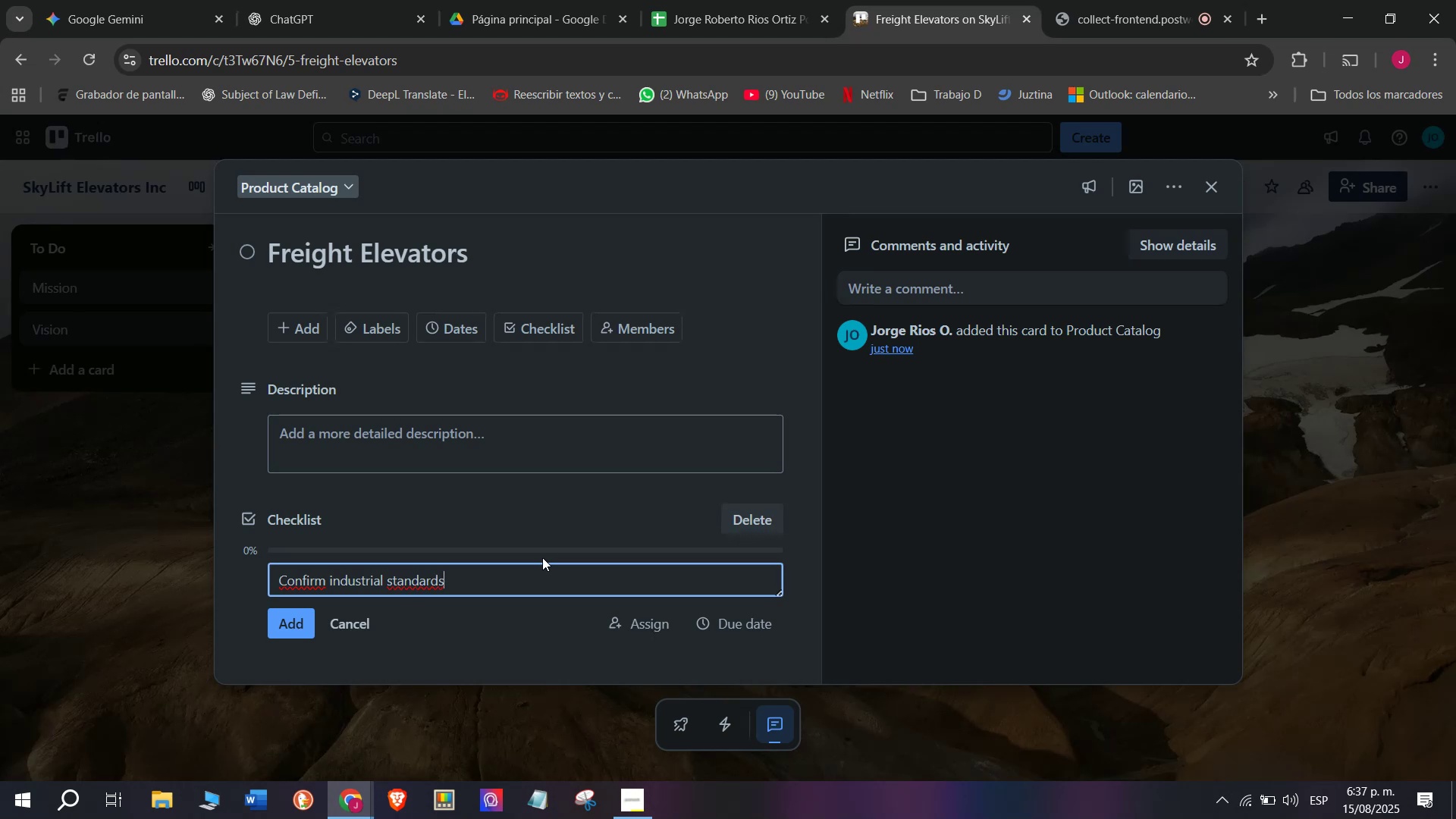 
key(Enter)
 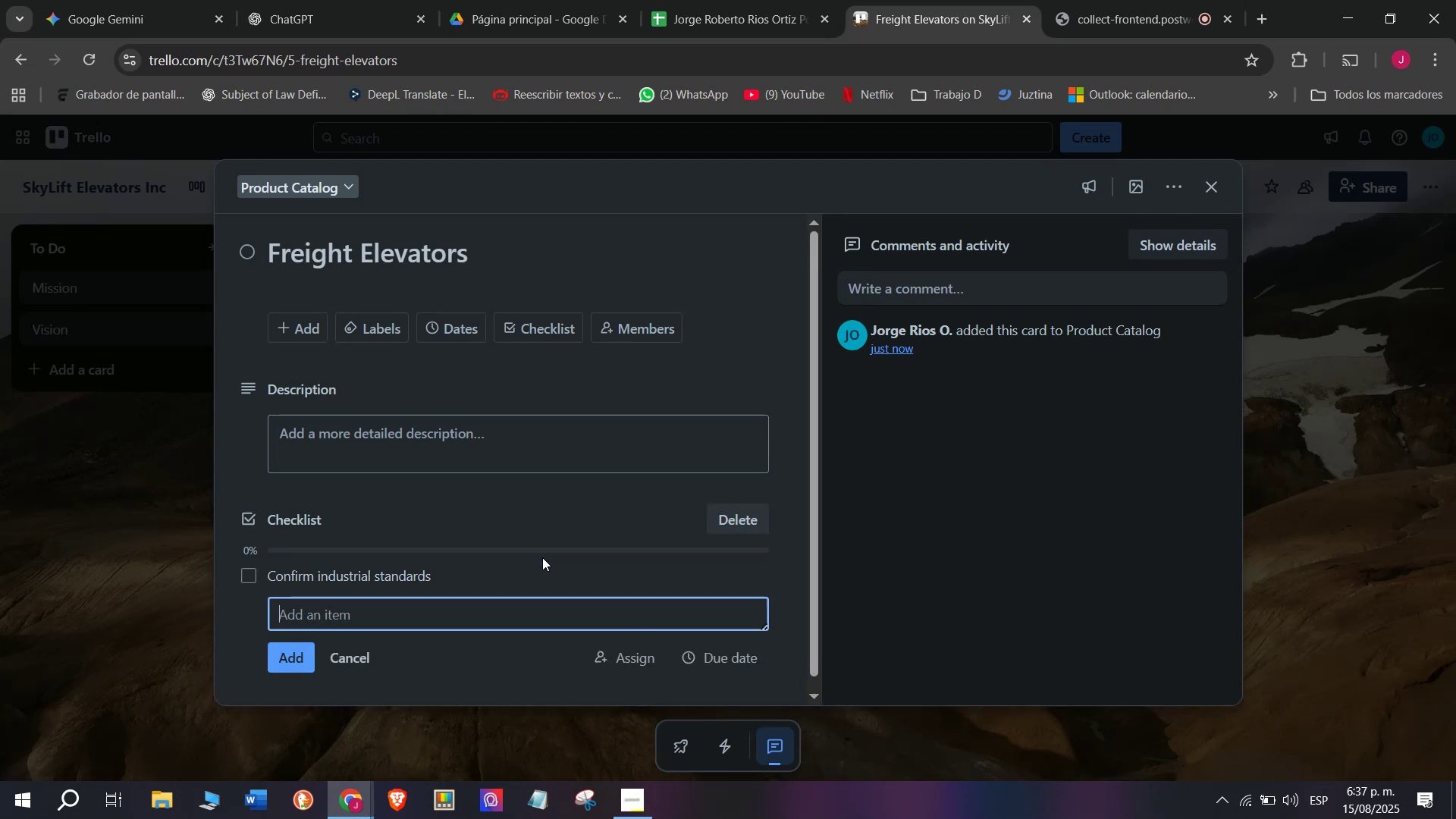 
type(Check weight )
 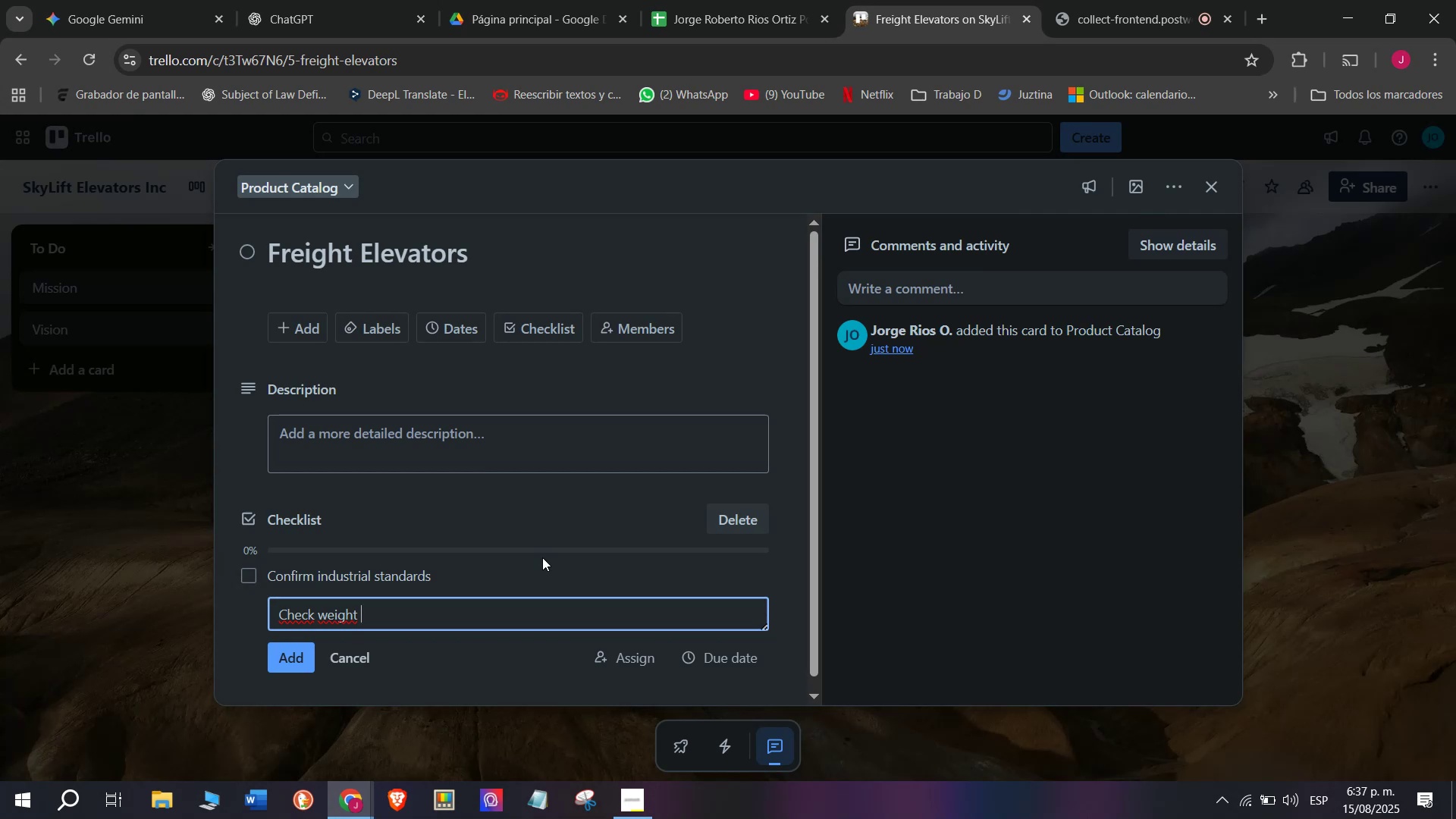 
type(lim)
 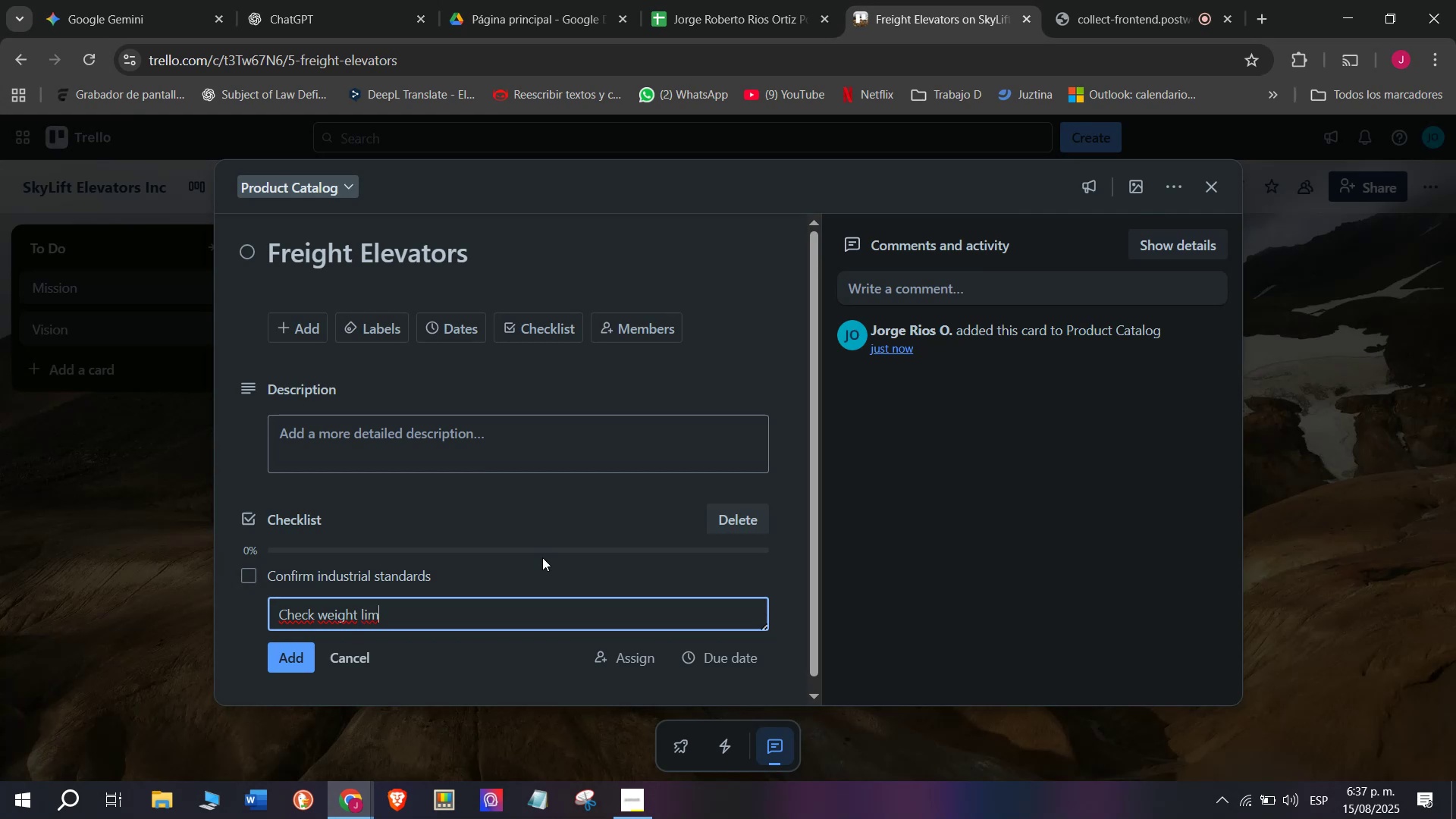 
type(its)
 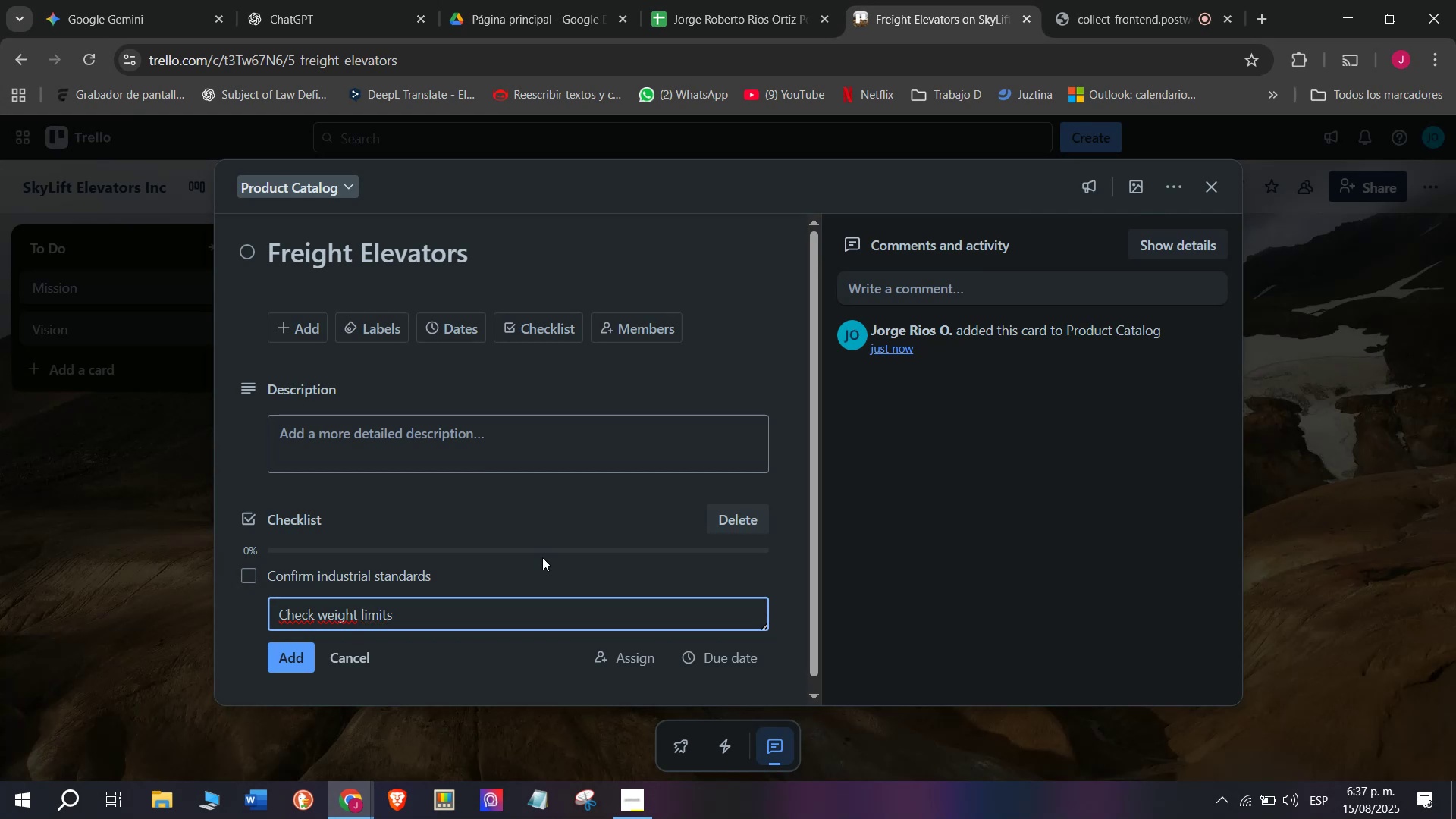 
key(Enter)
 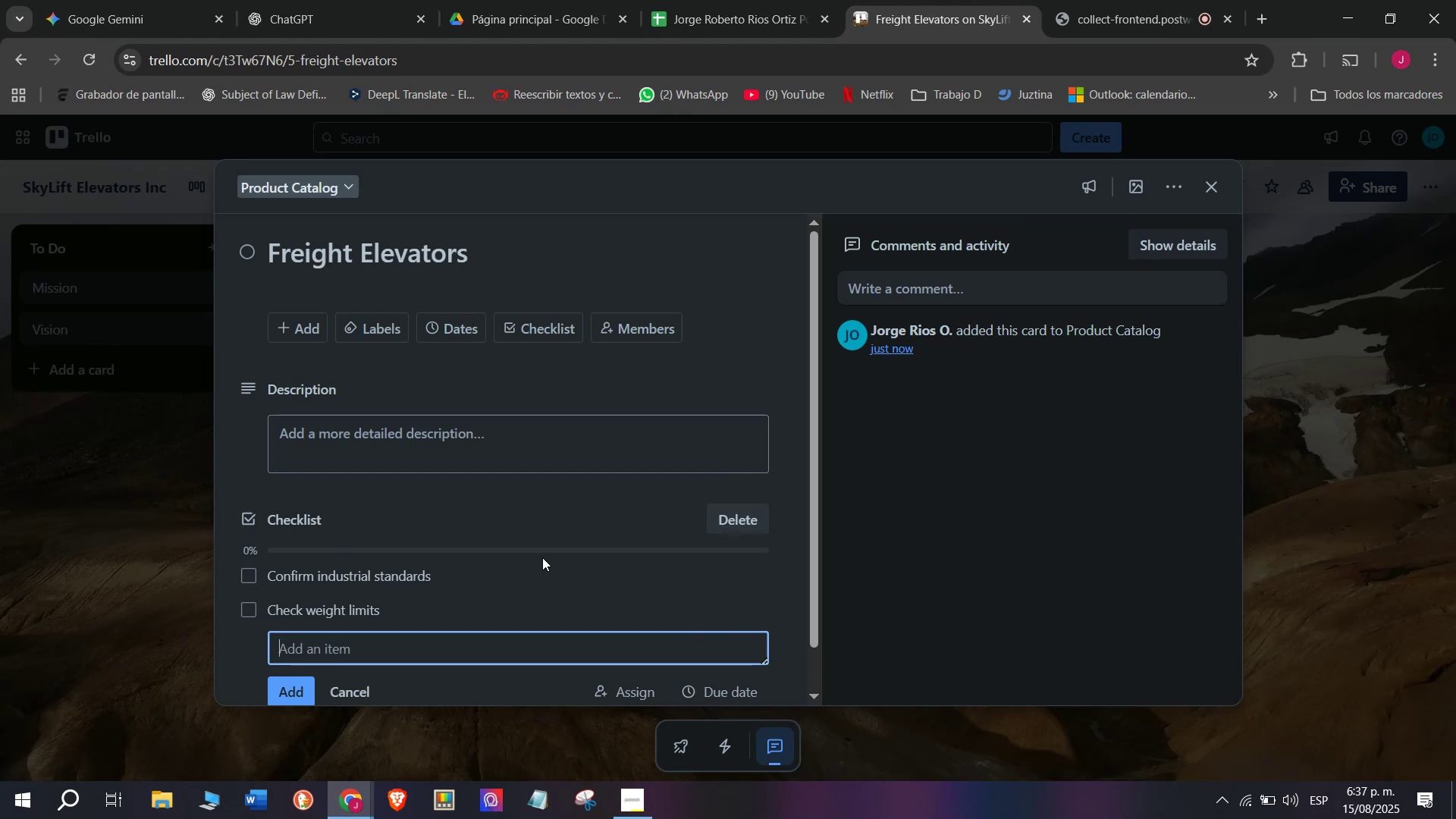 
key(Shift+ShiftLeft)
 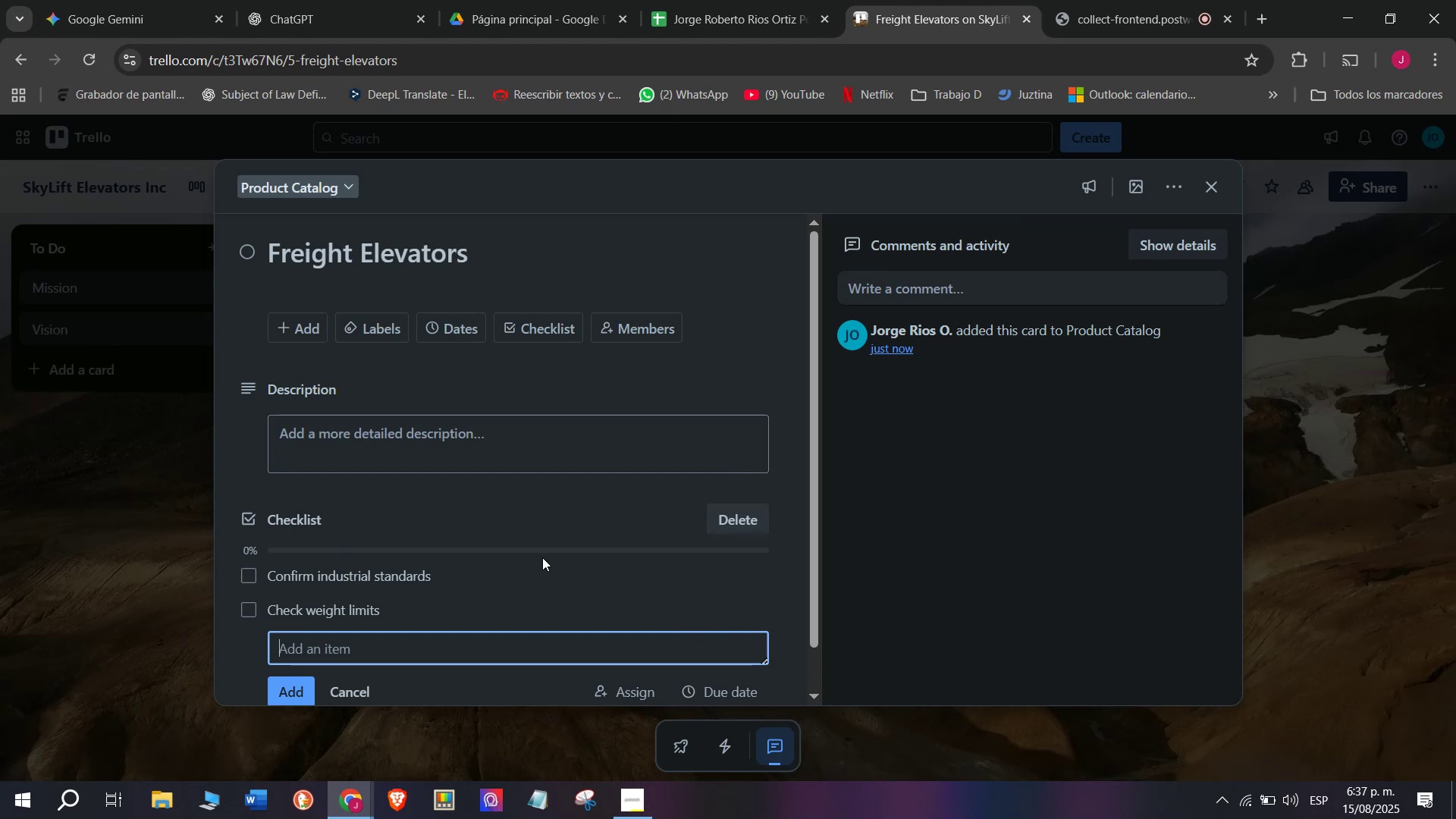 
key(Shift+A)
 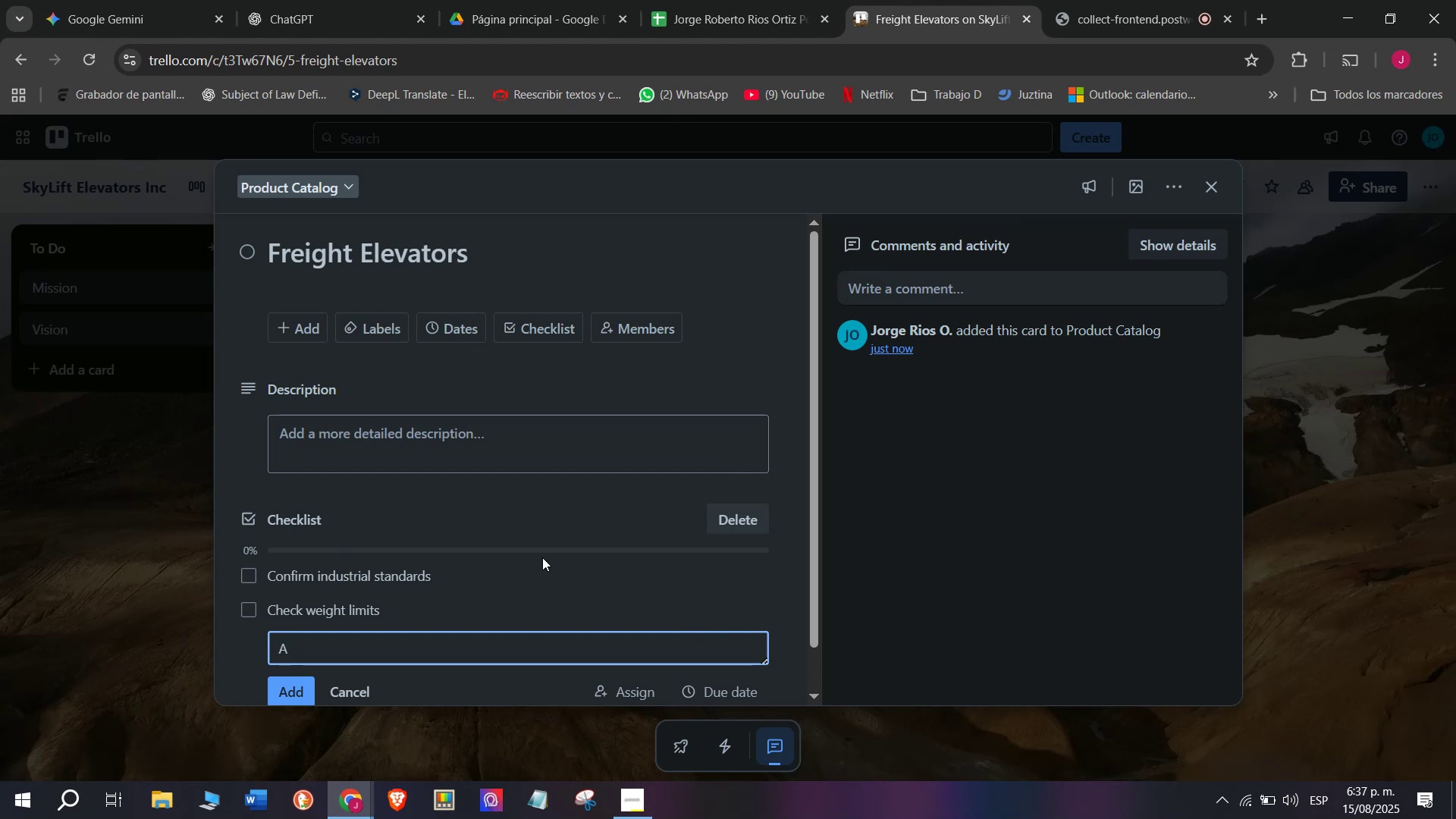 
type(dd maintenab)
key(Backspace)
type(nce)
 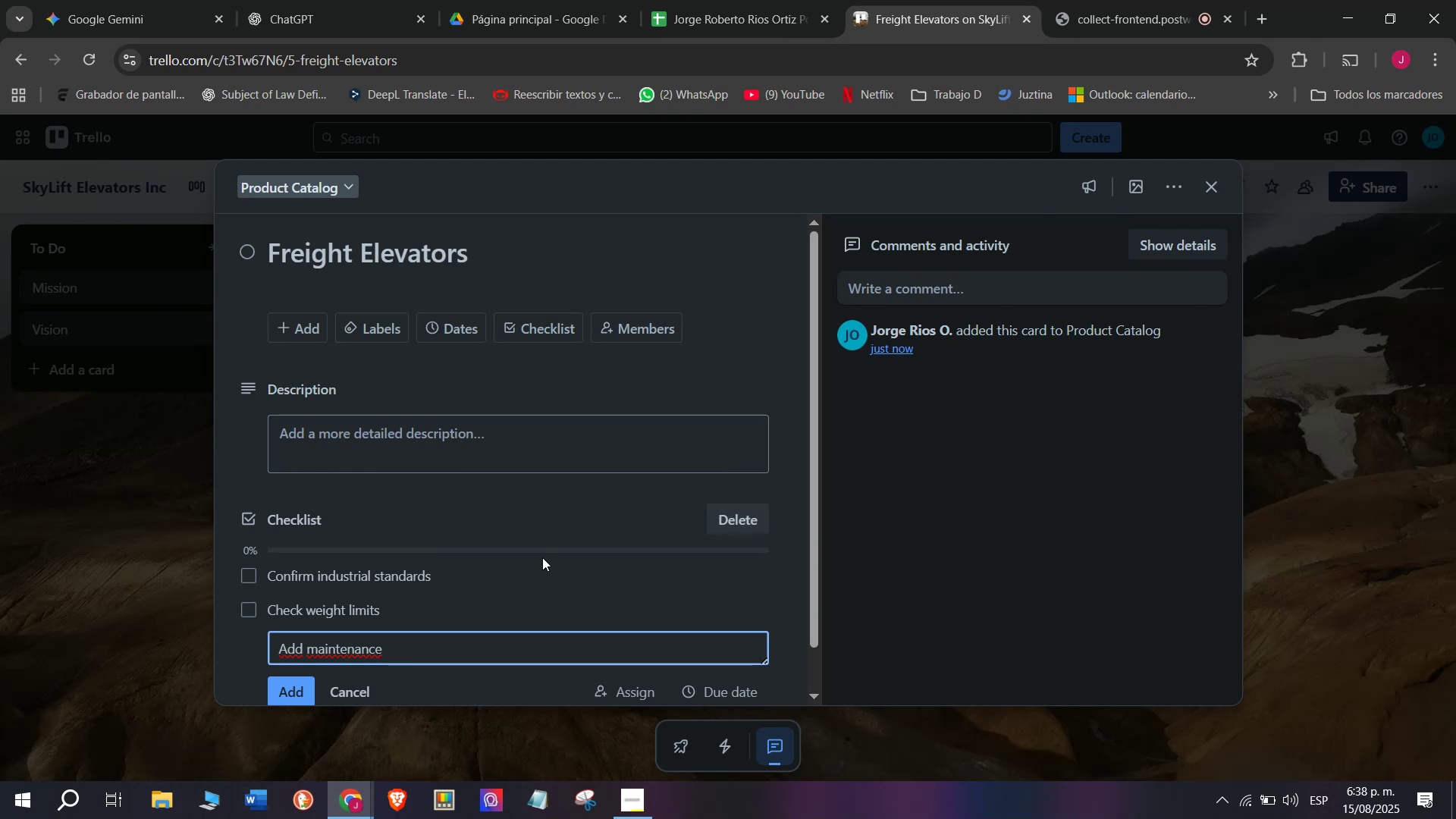 
wait(6.78)
 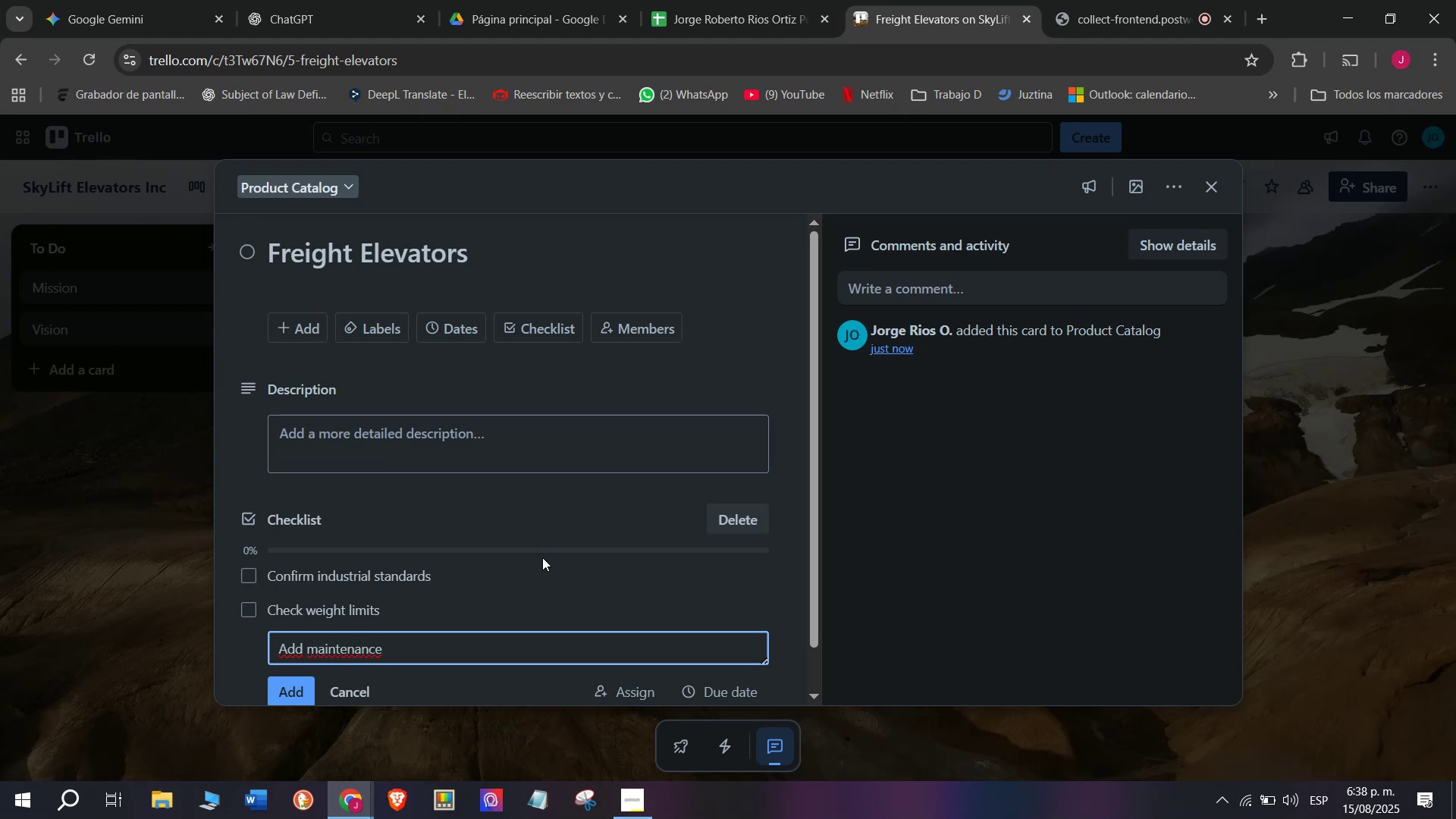 
type( requirements)
 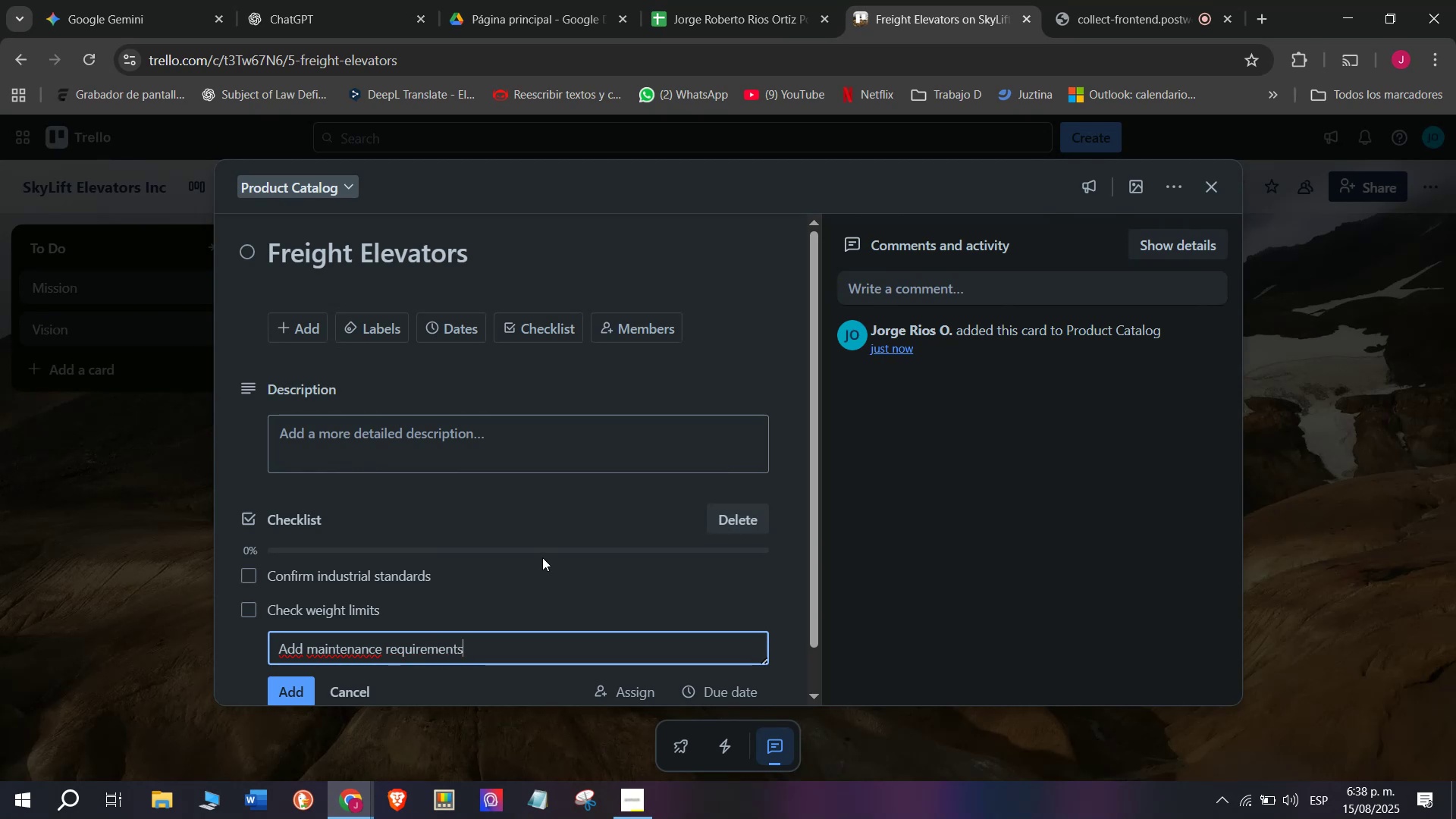 
key(Enter)
 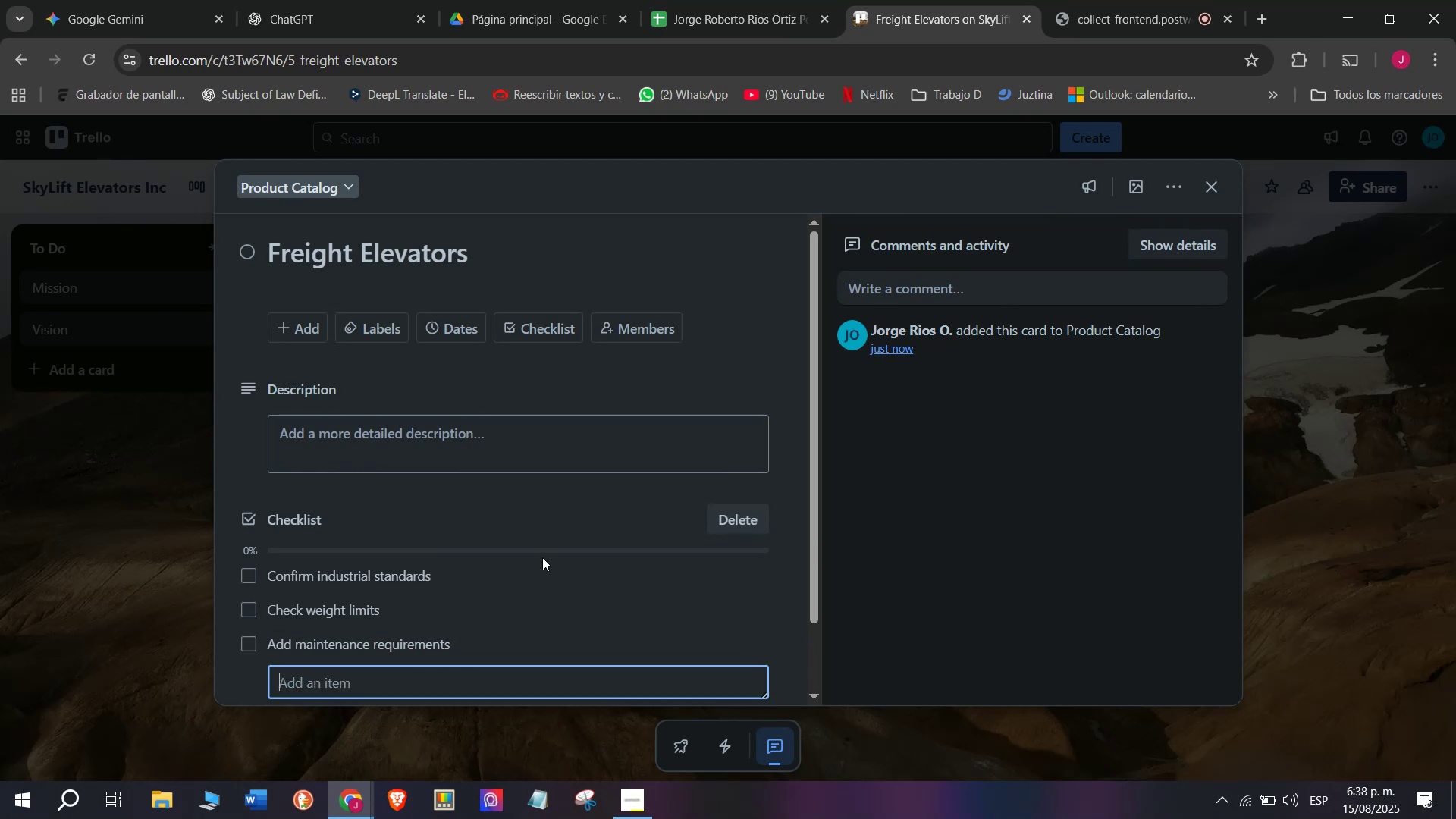 
type(Upload )
 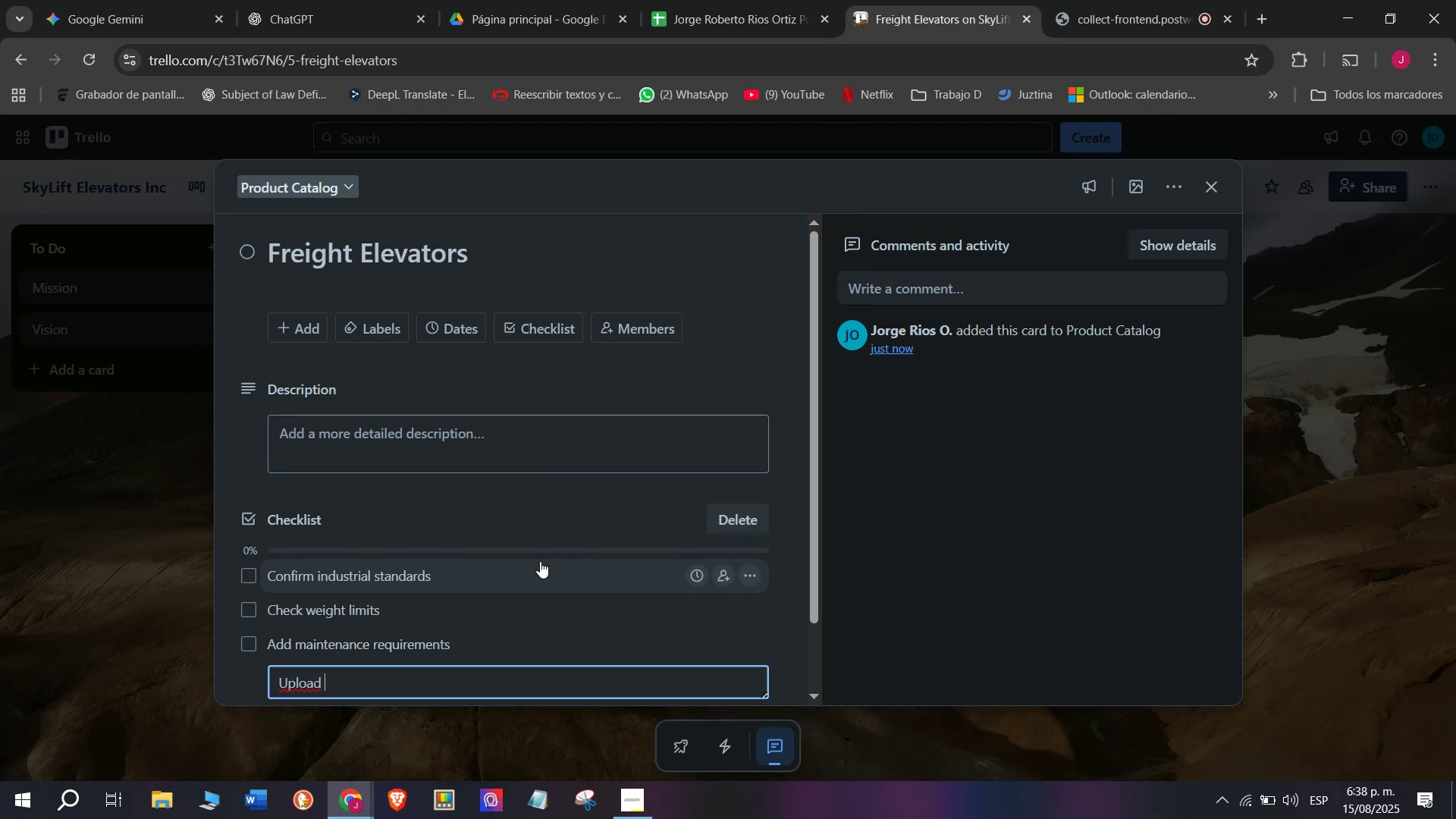 
type(high )
key(Backspace)
type(-res images)
 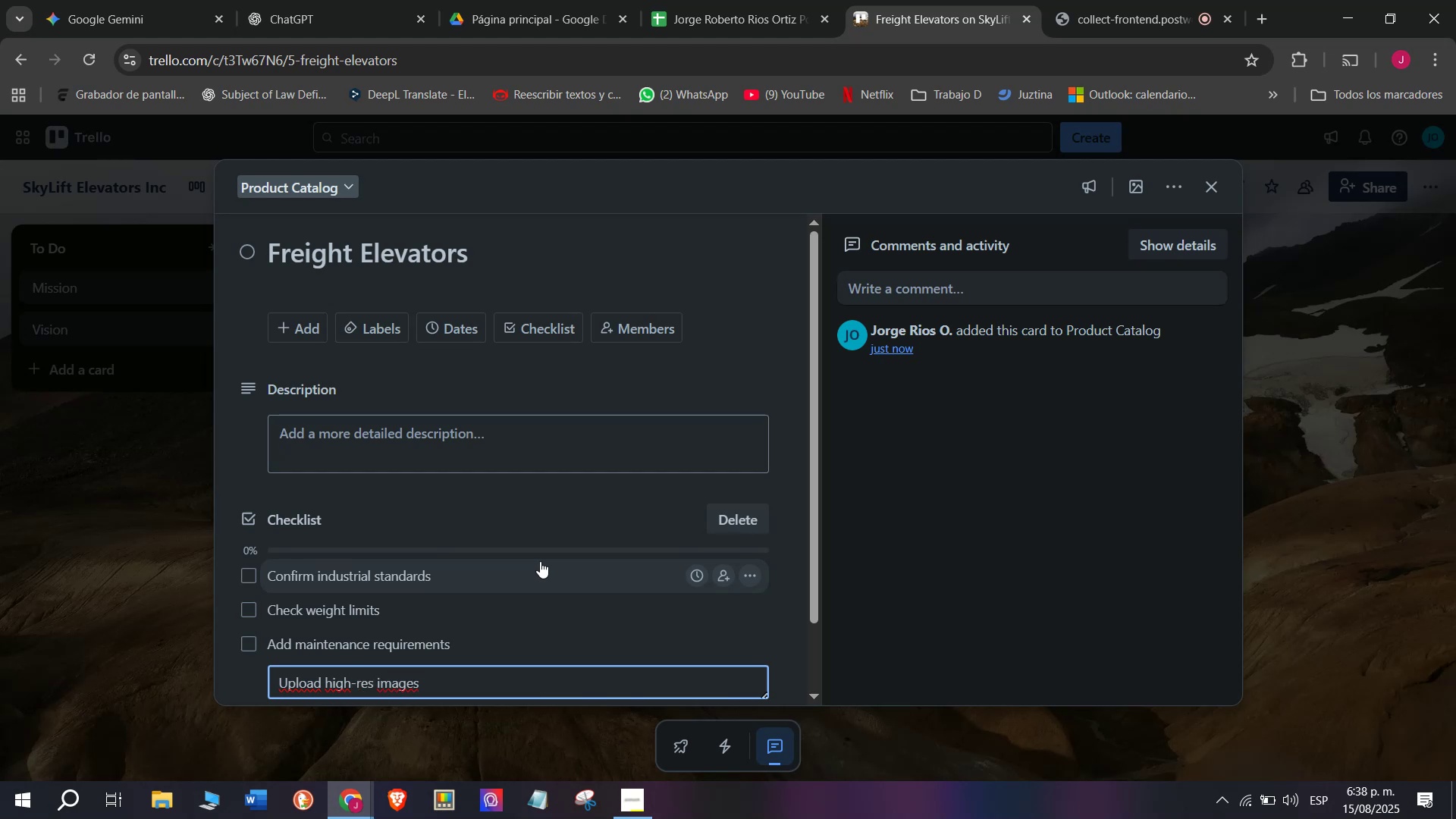 
key(Enter)
 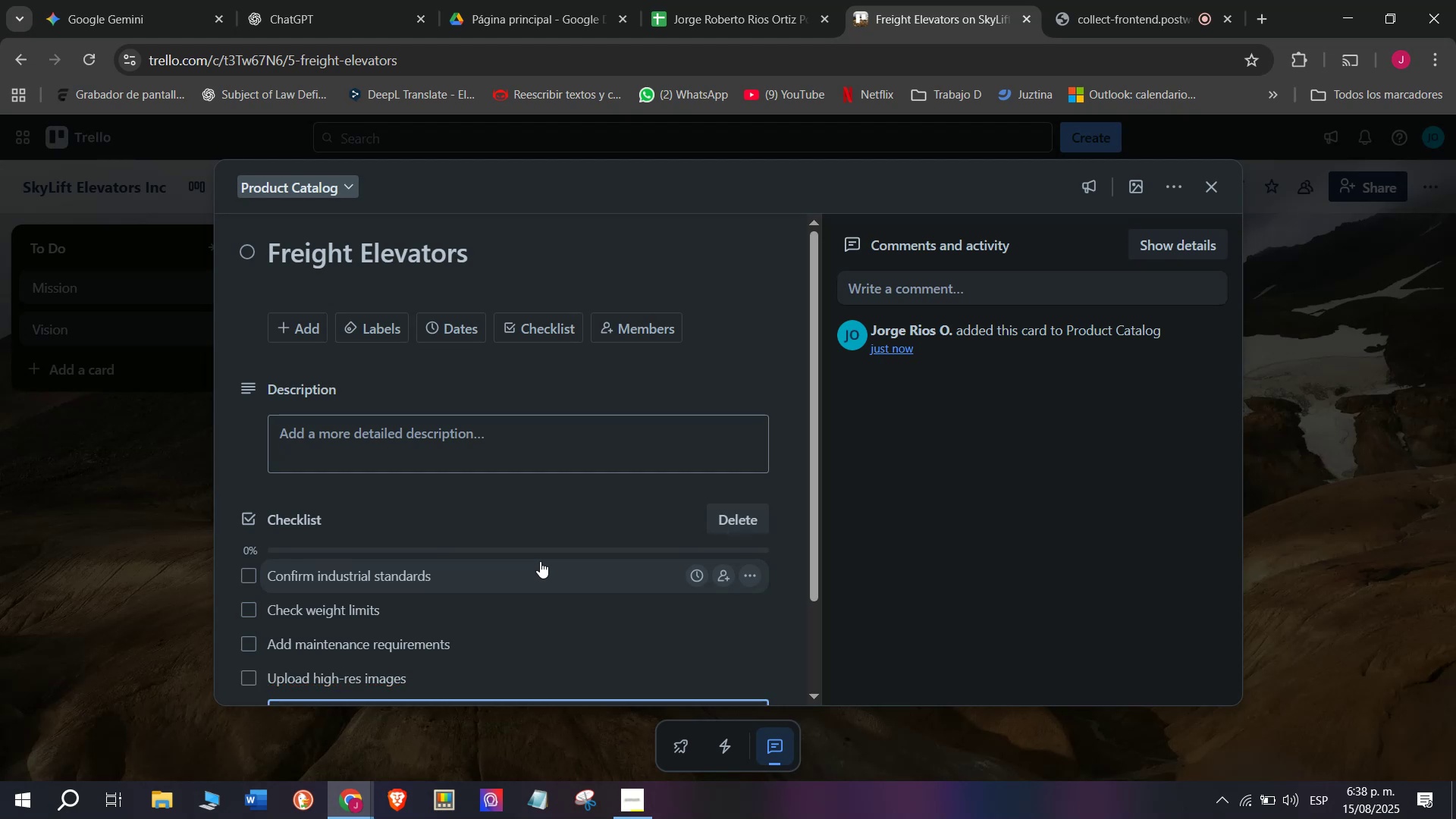 
type(Include case s)
 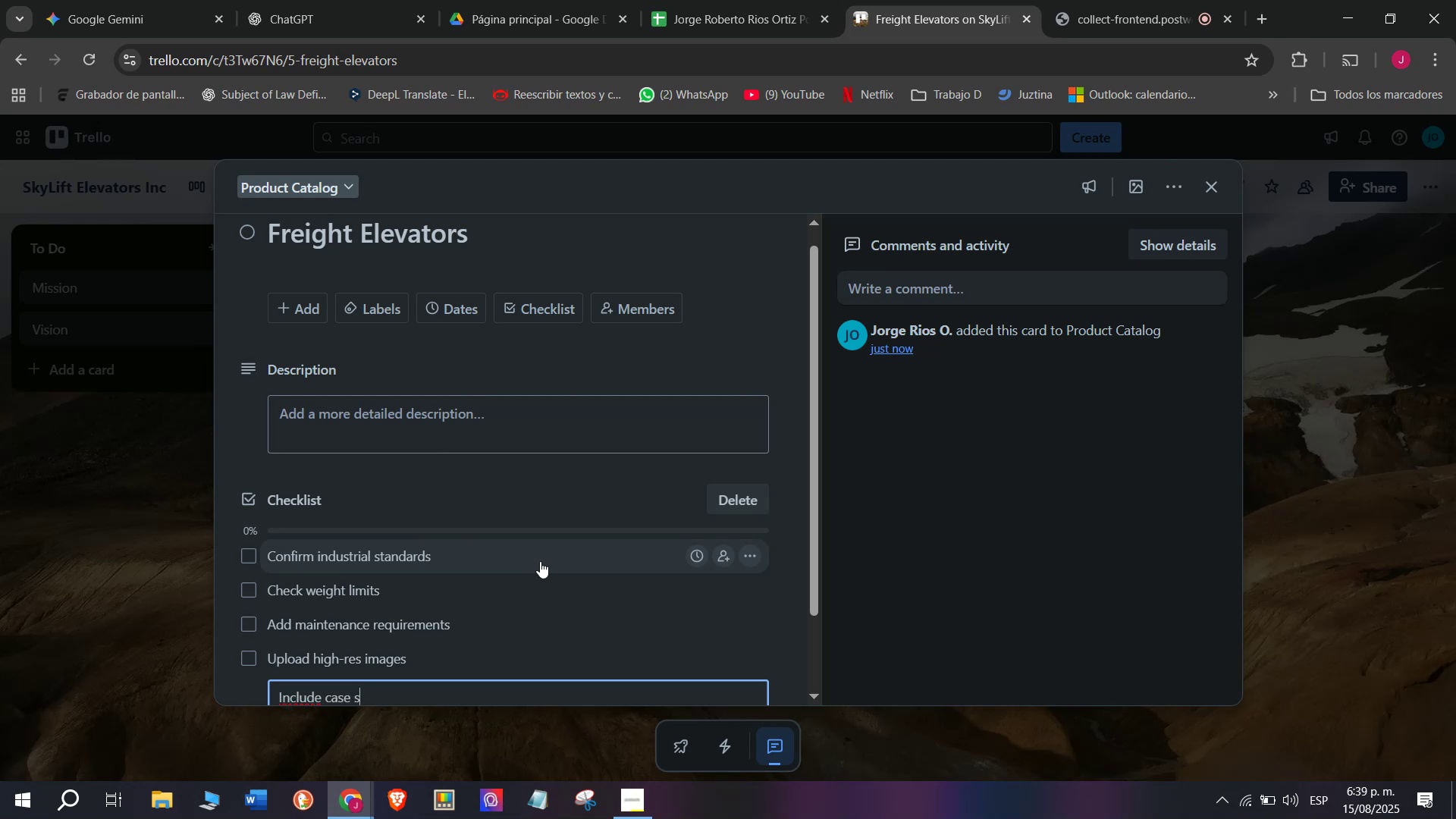 
type(tudies)
 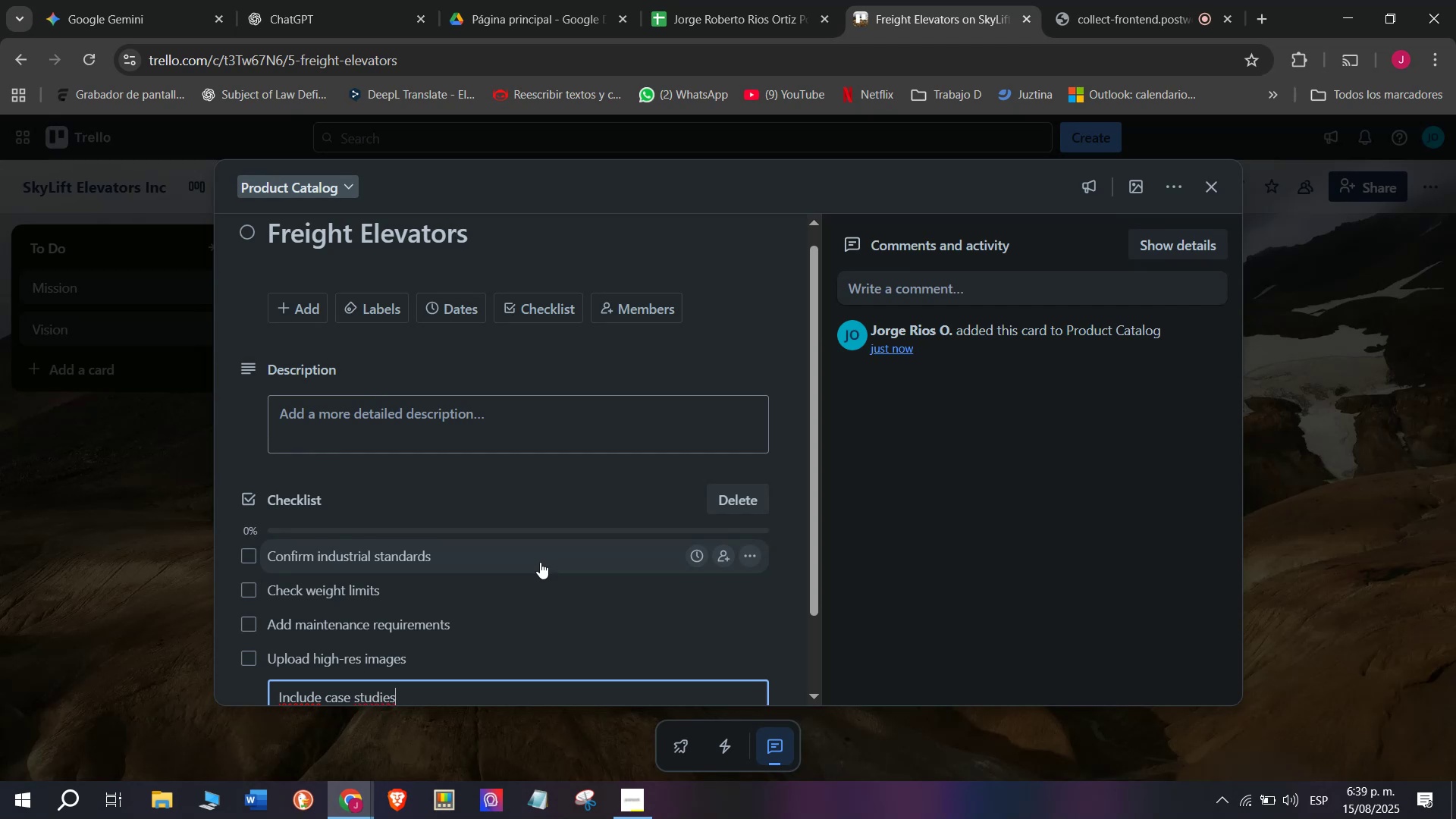 
wait(6.17)
 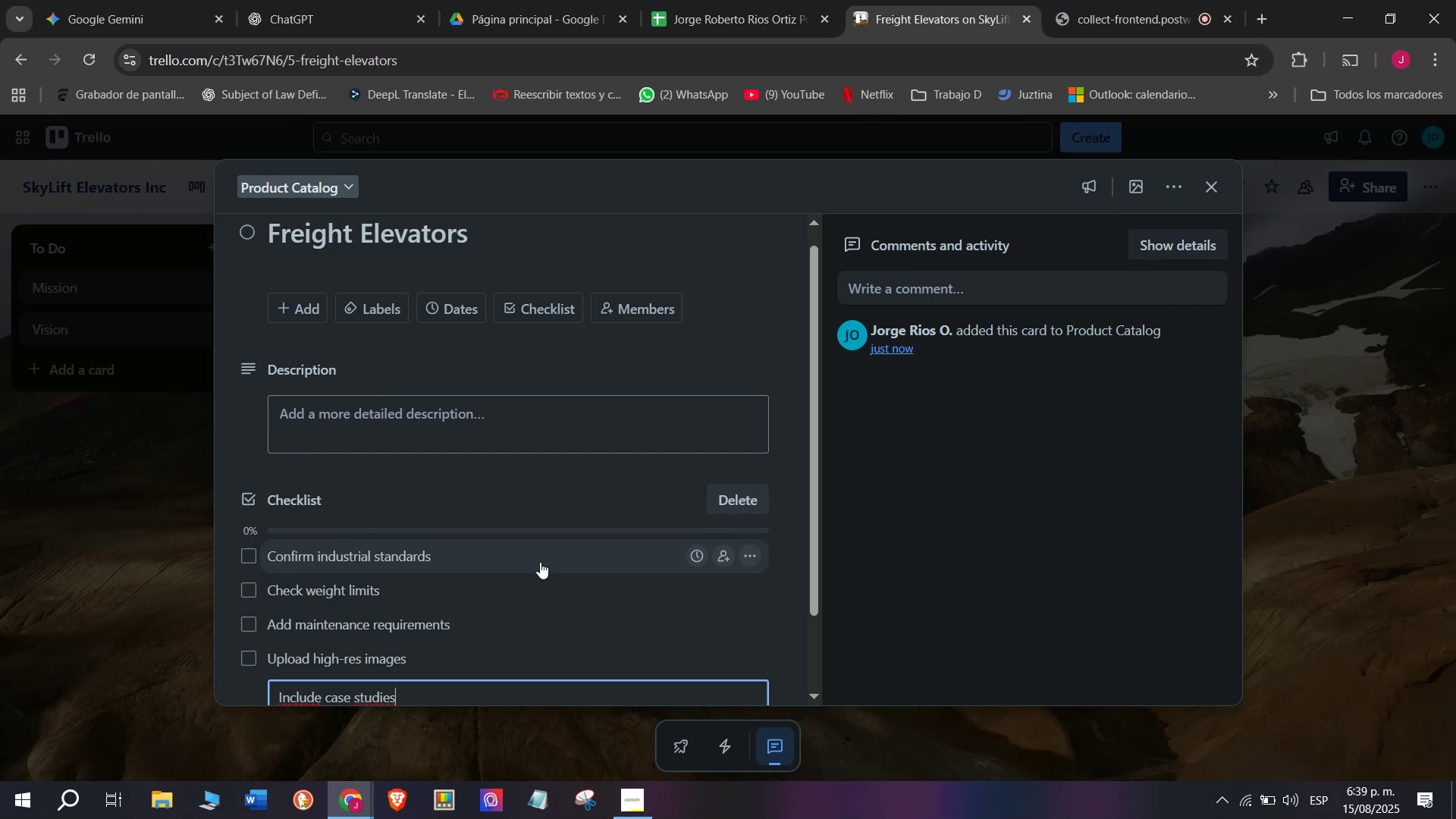 
key(Enter)
 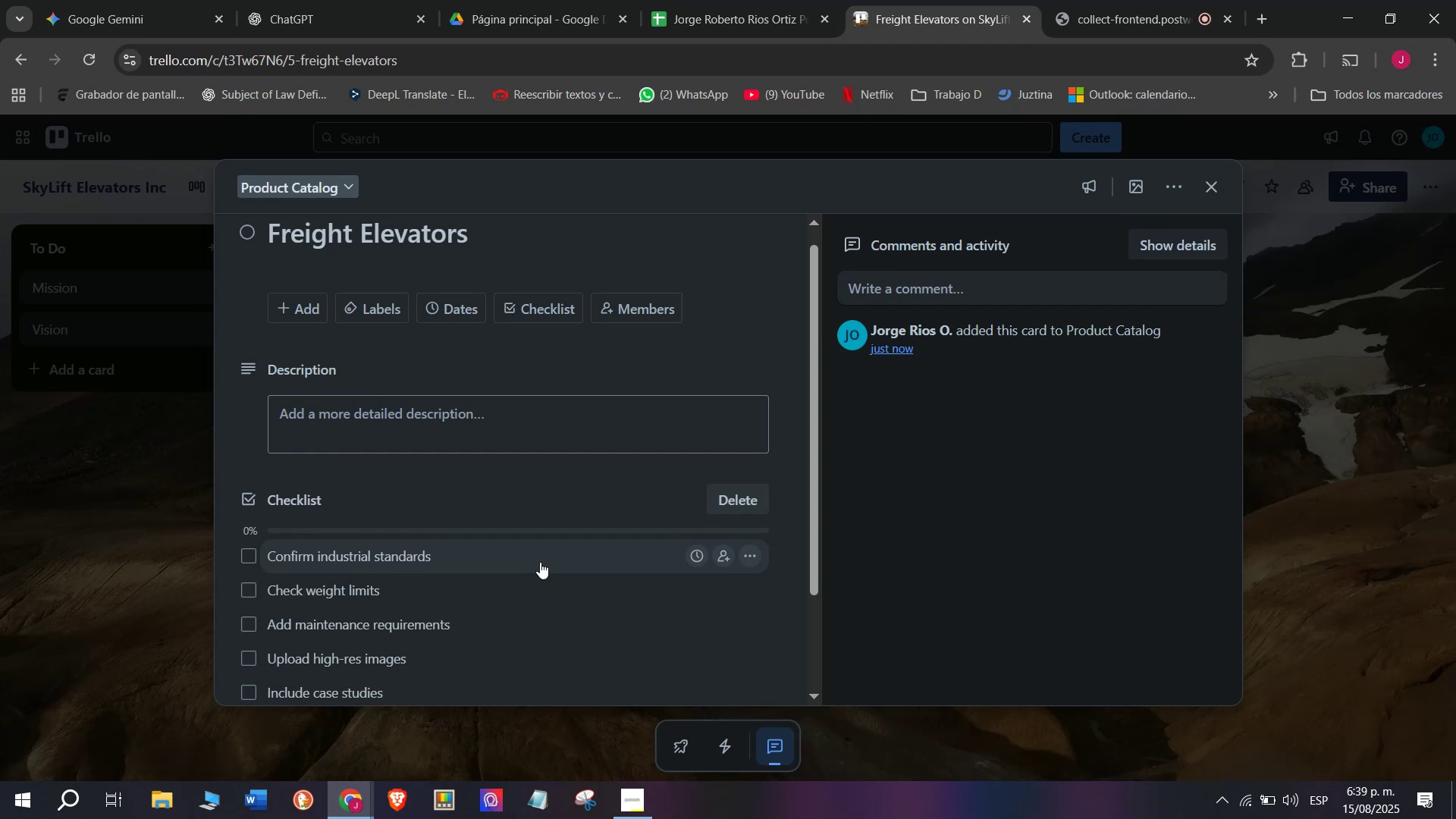 
type(Update technical sheet)
 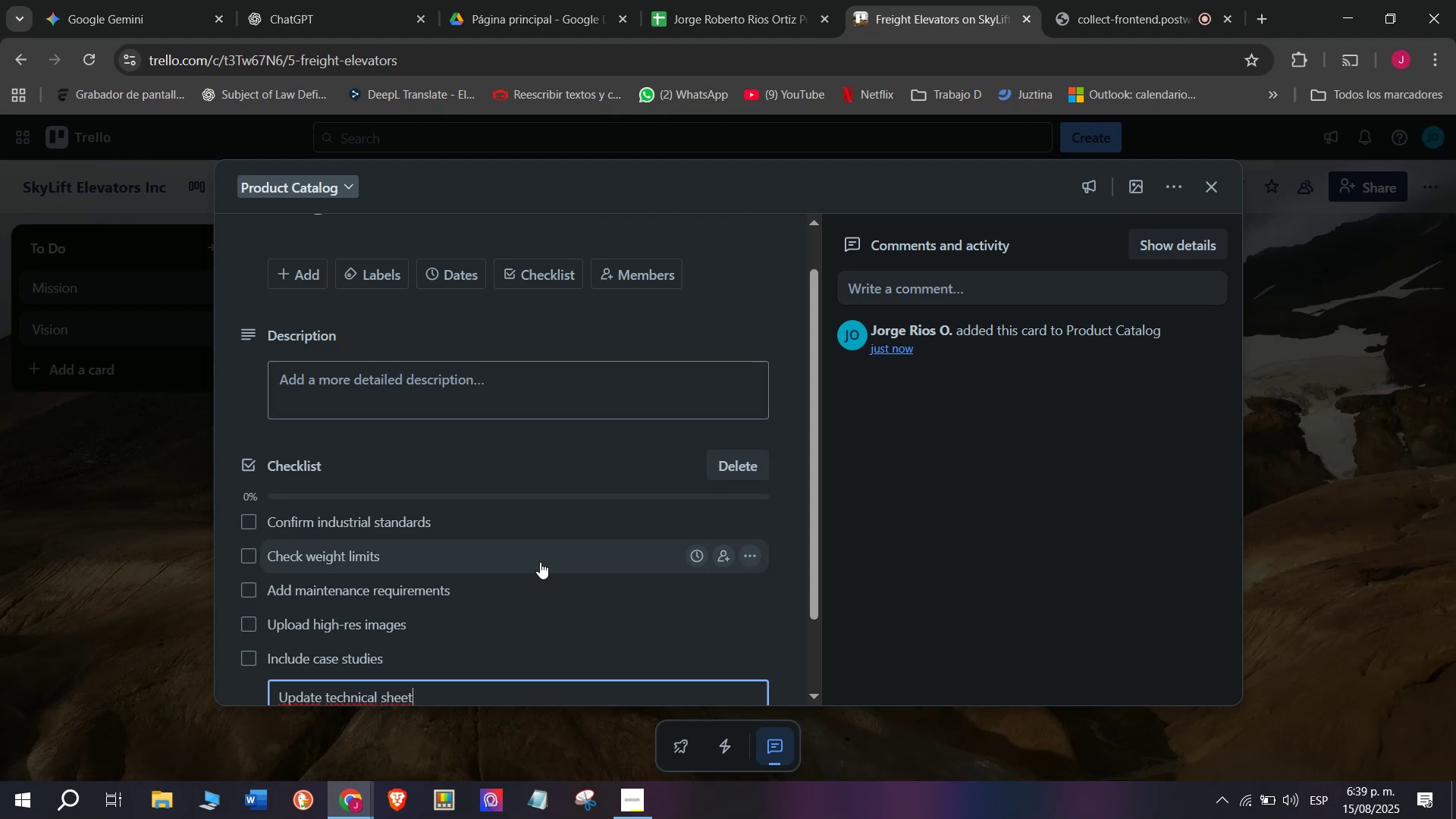 
key(Enter)
 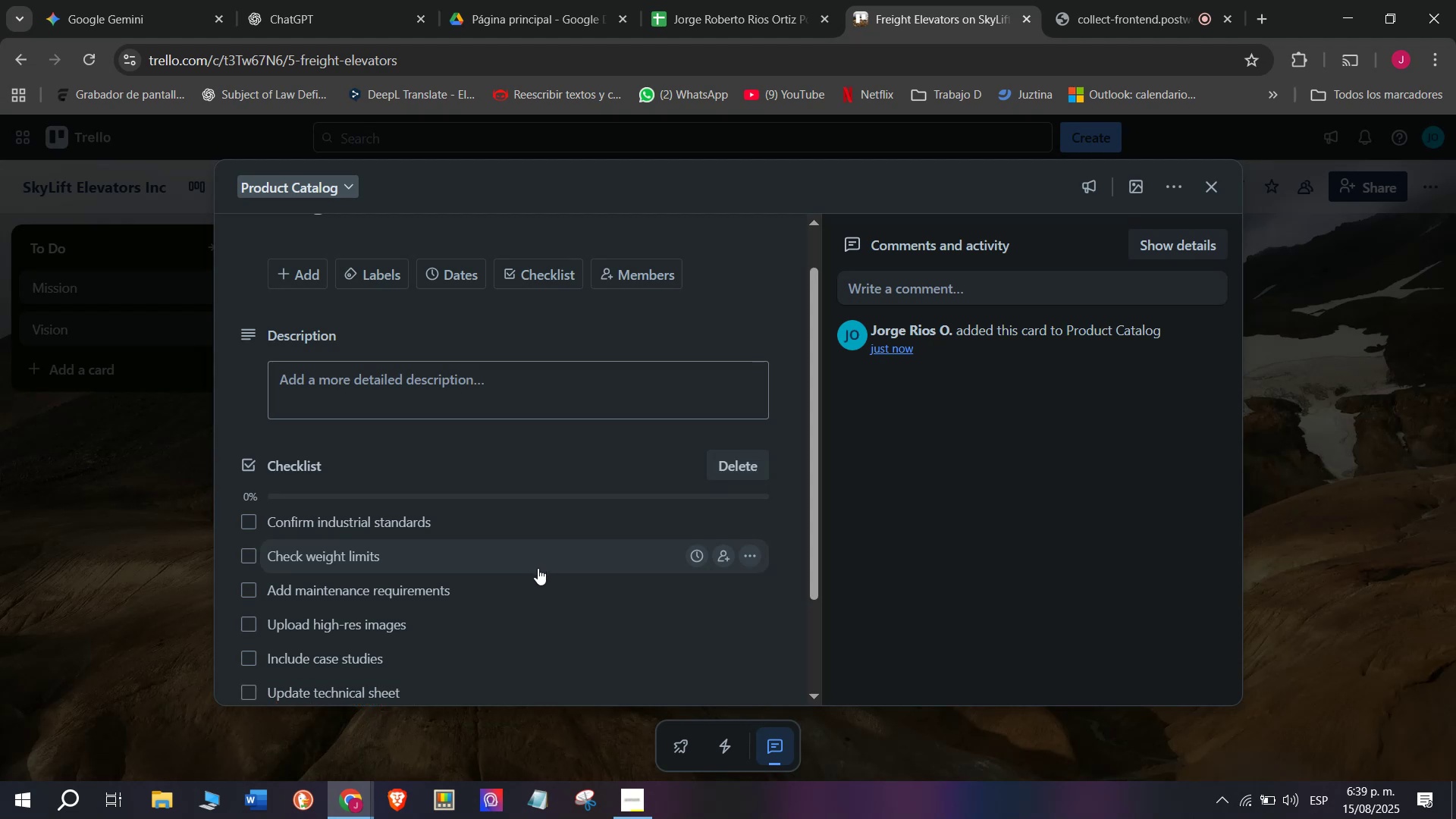 
left_click([393, 278])
 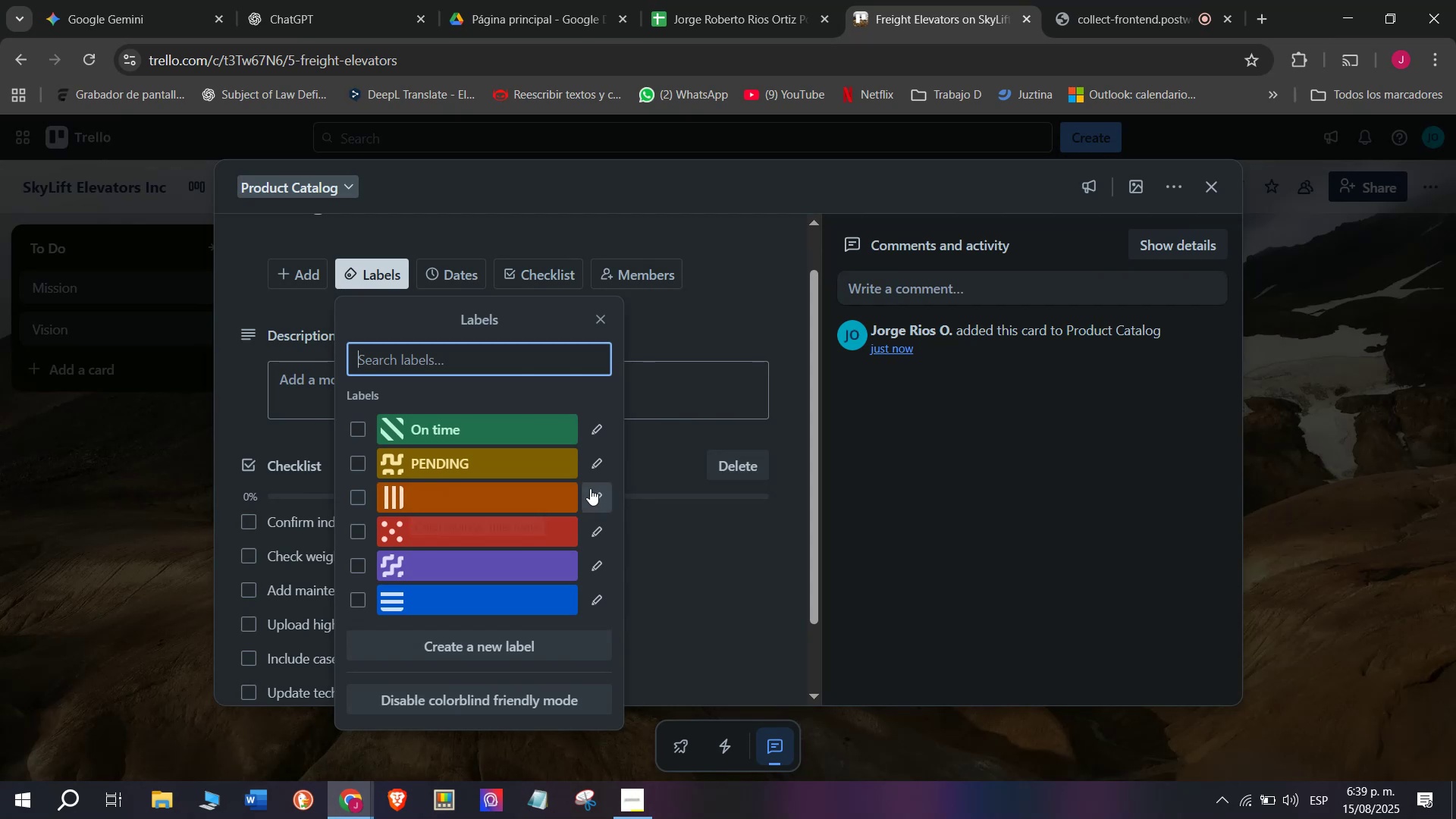 
left_click([592, 486])
 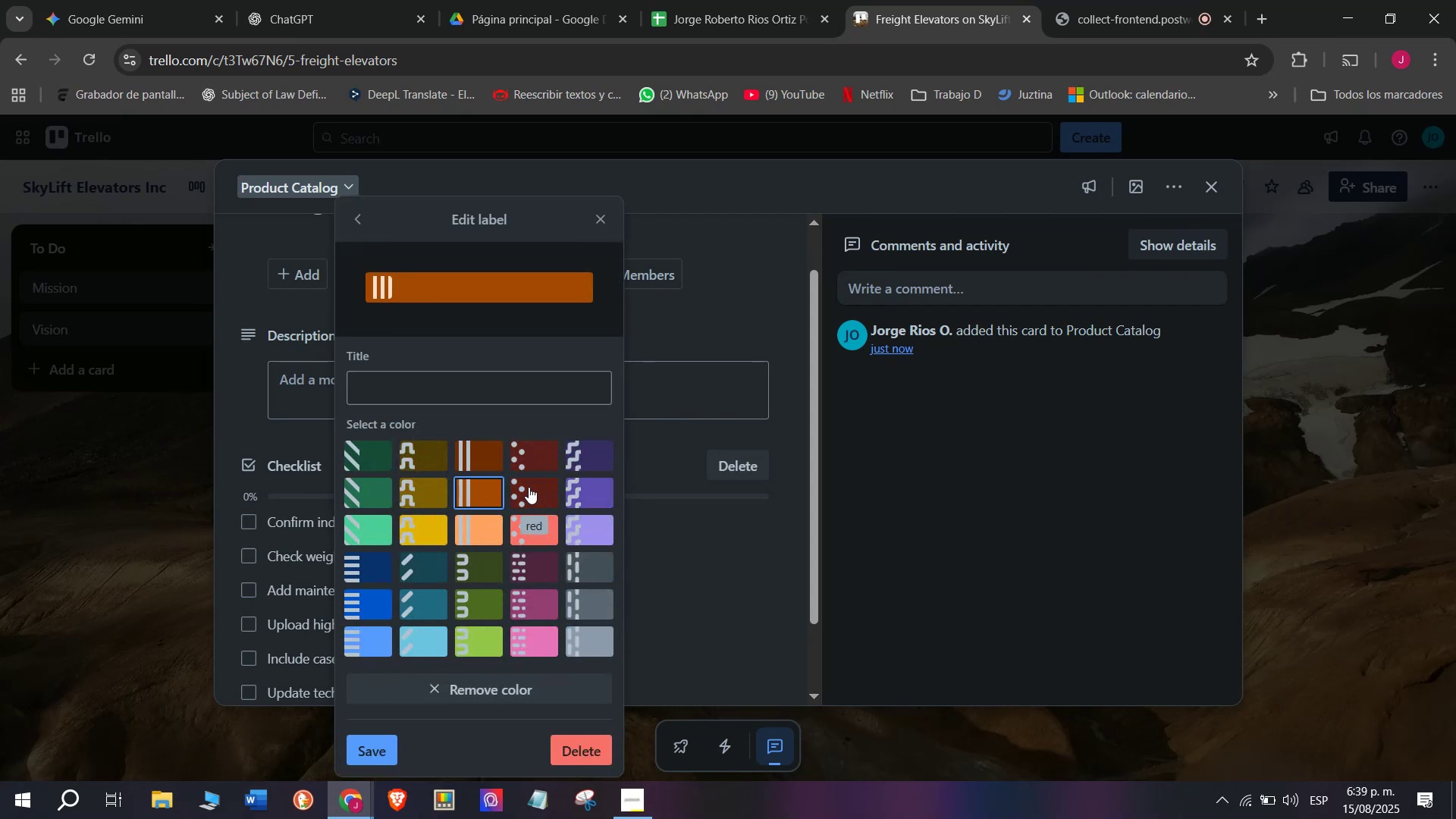 
left_click([529, 486])
 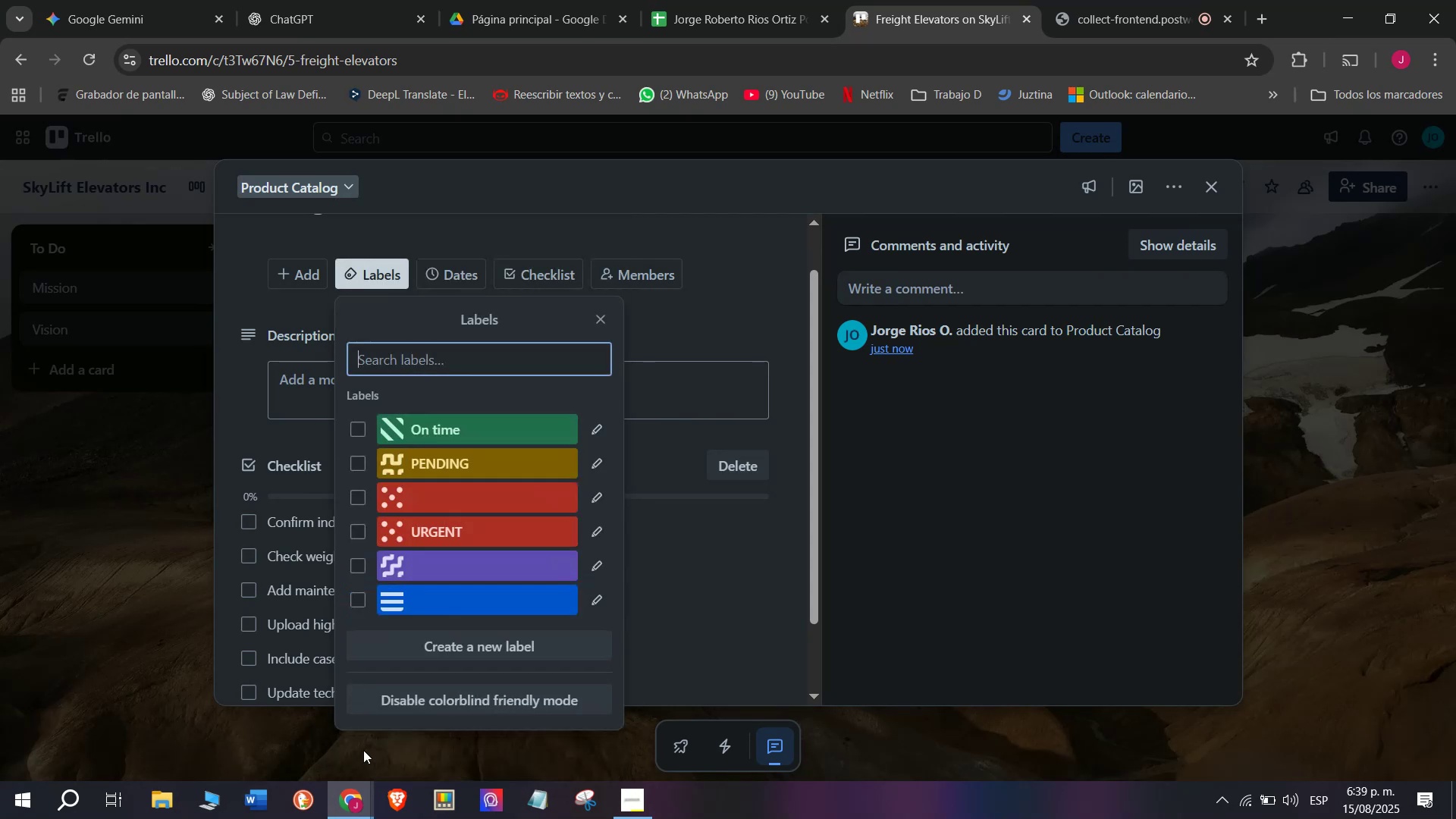 
wait(5.53)
 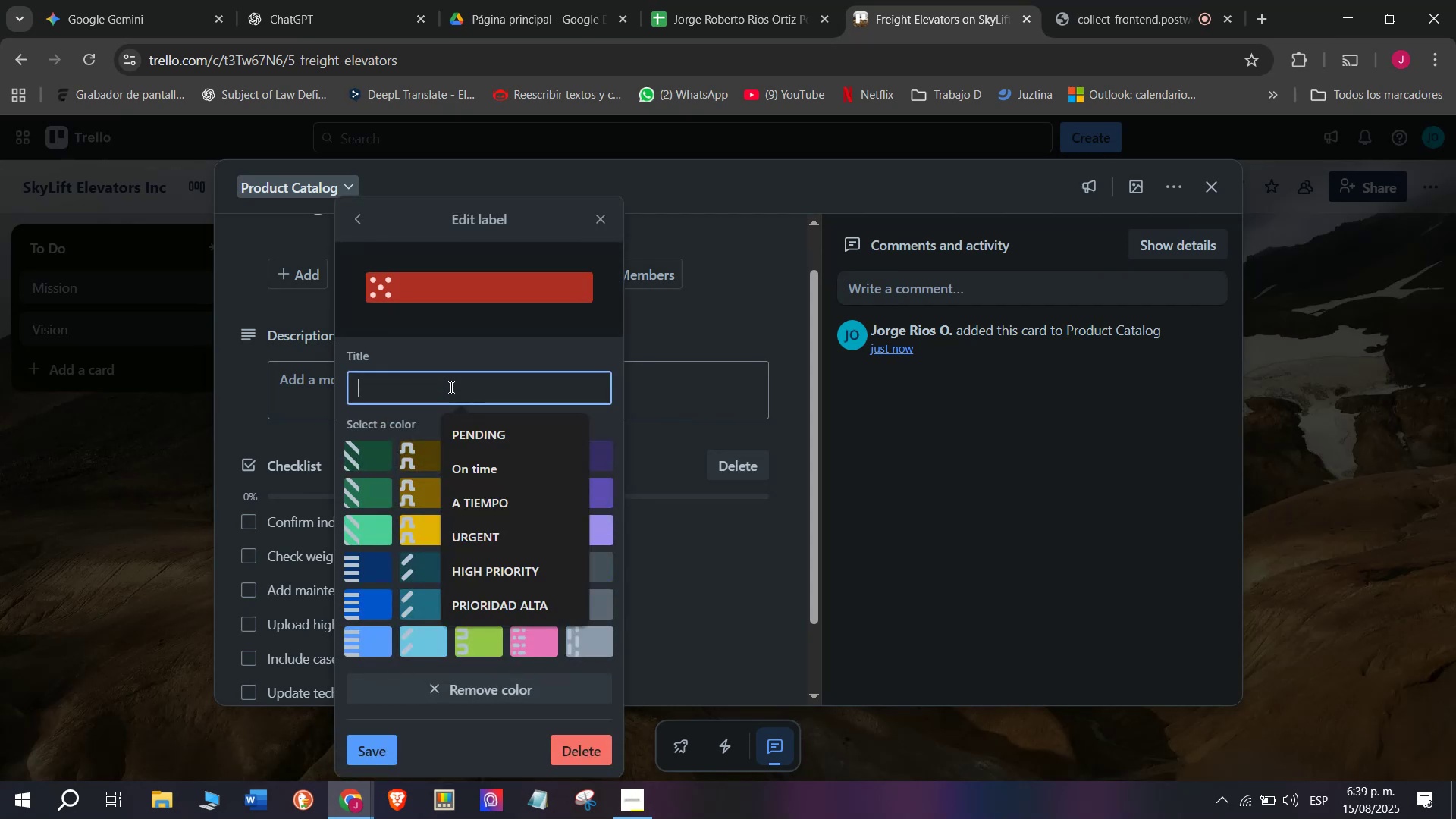 
left_click([358, 530])
 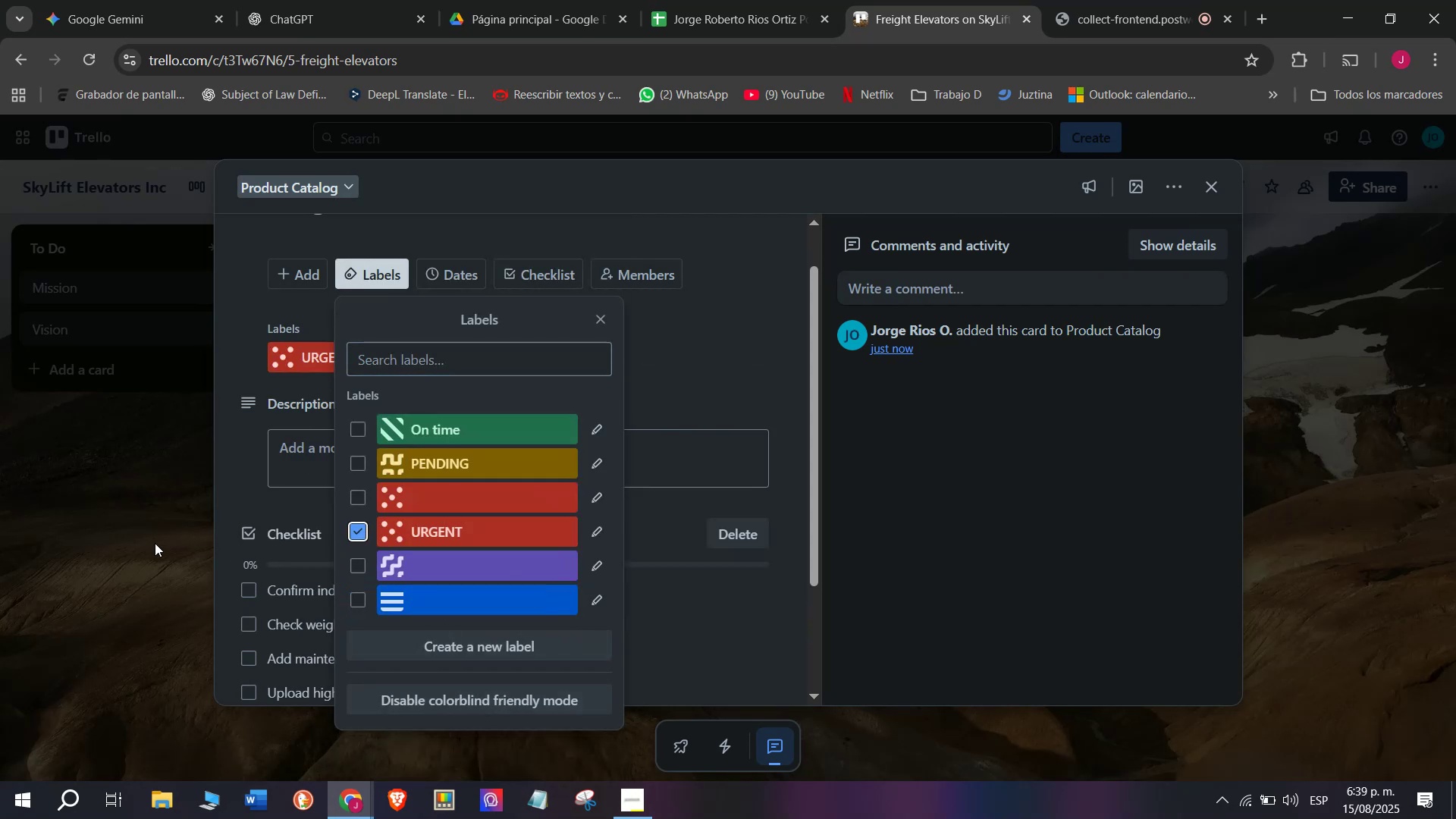 
left_click([154, 541])
 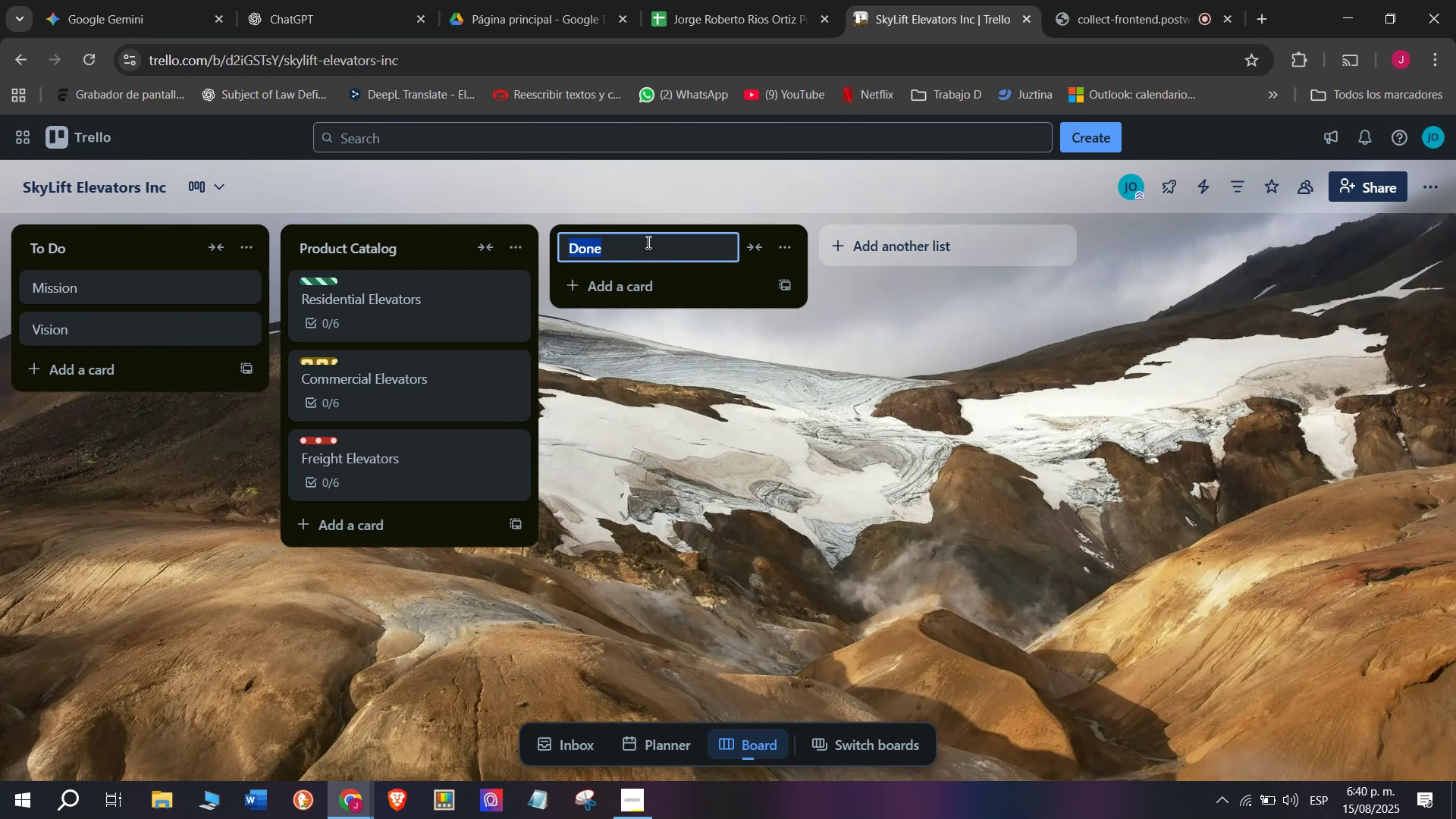 
wait(22.9)
 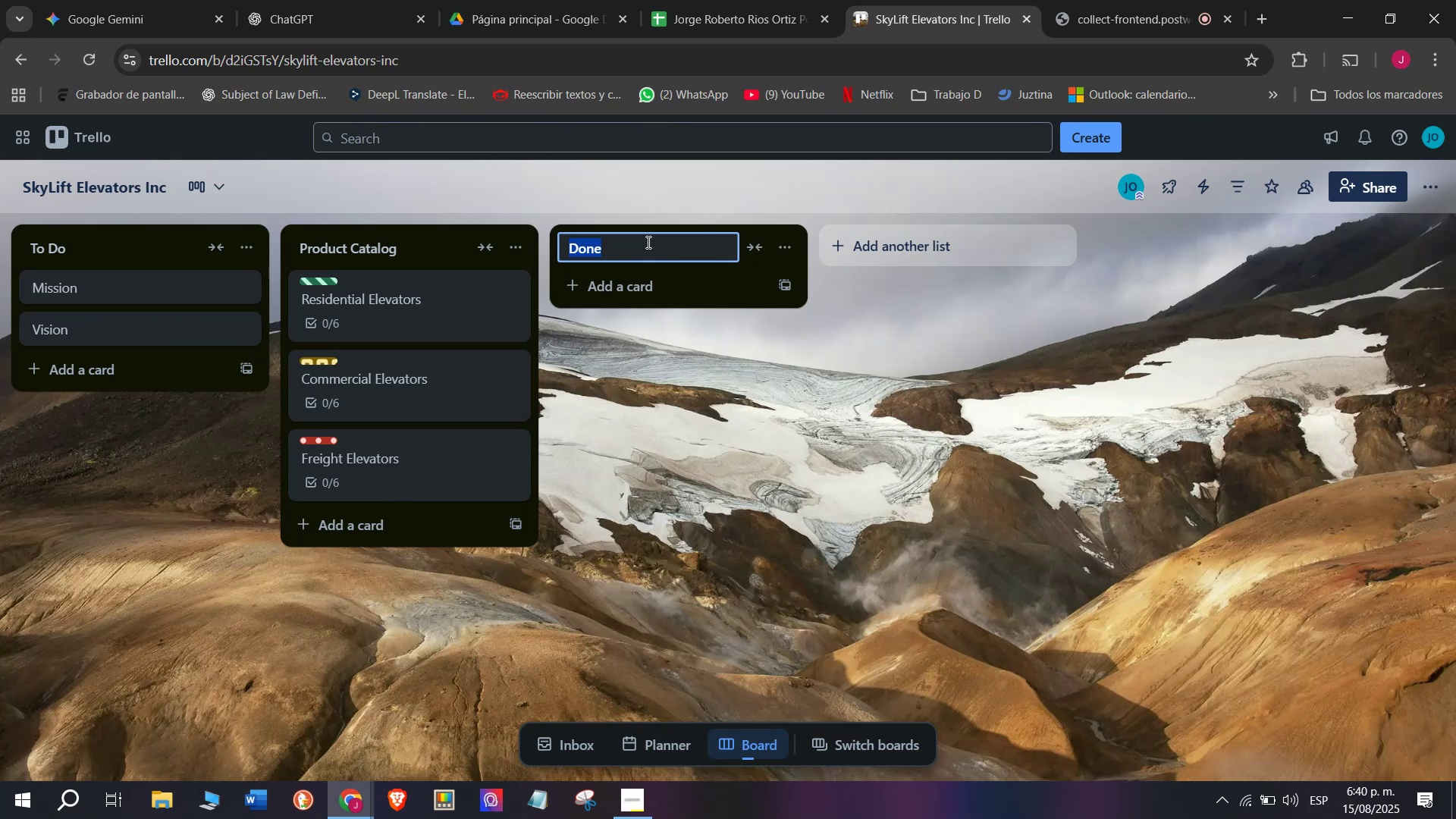 
type(Installation Projects)
 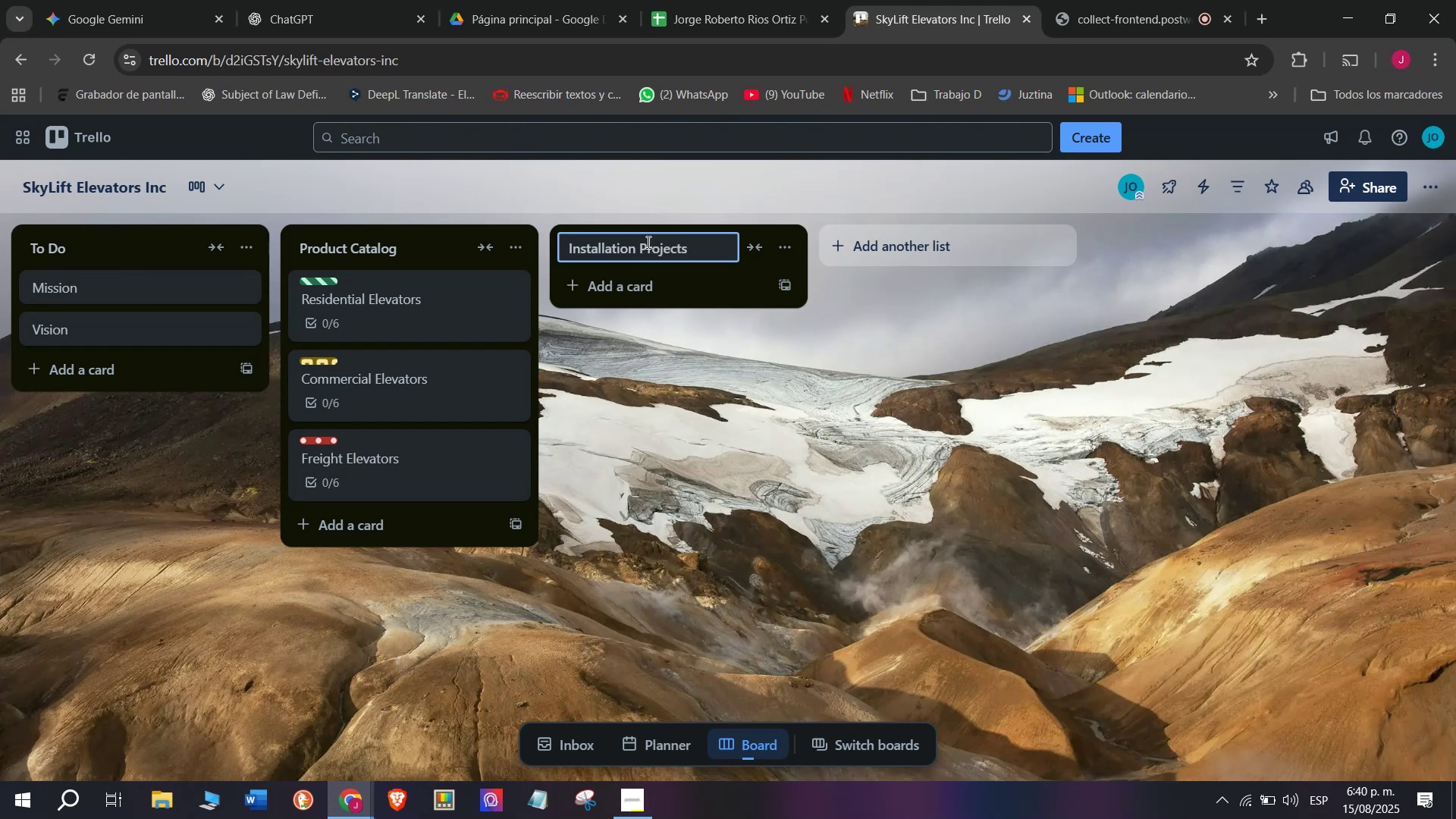 
key(Enter)
 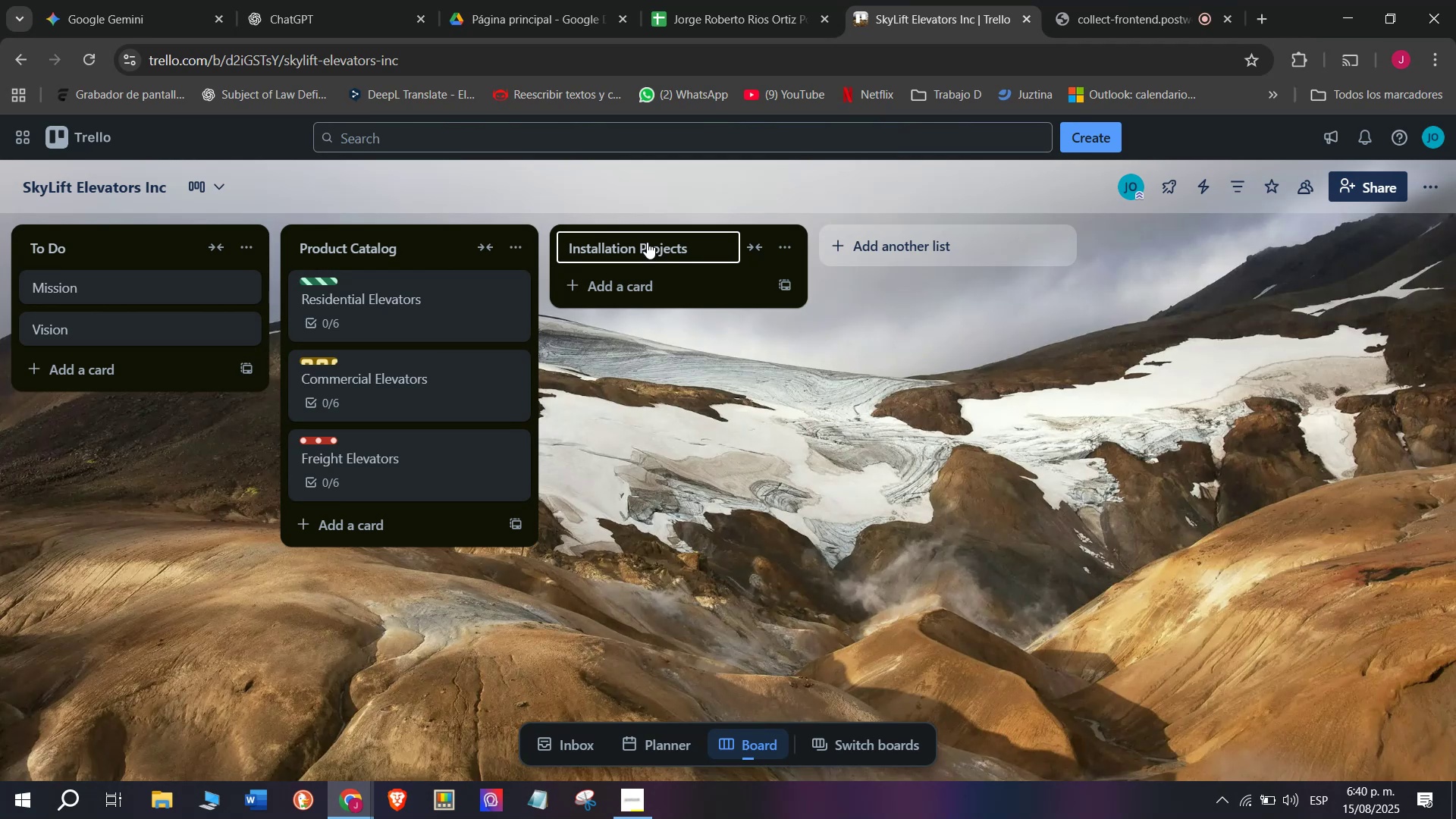 
key(Shift+ShiftLeft)
 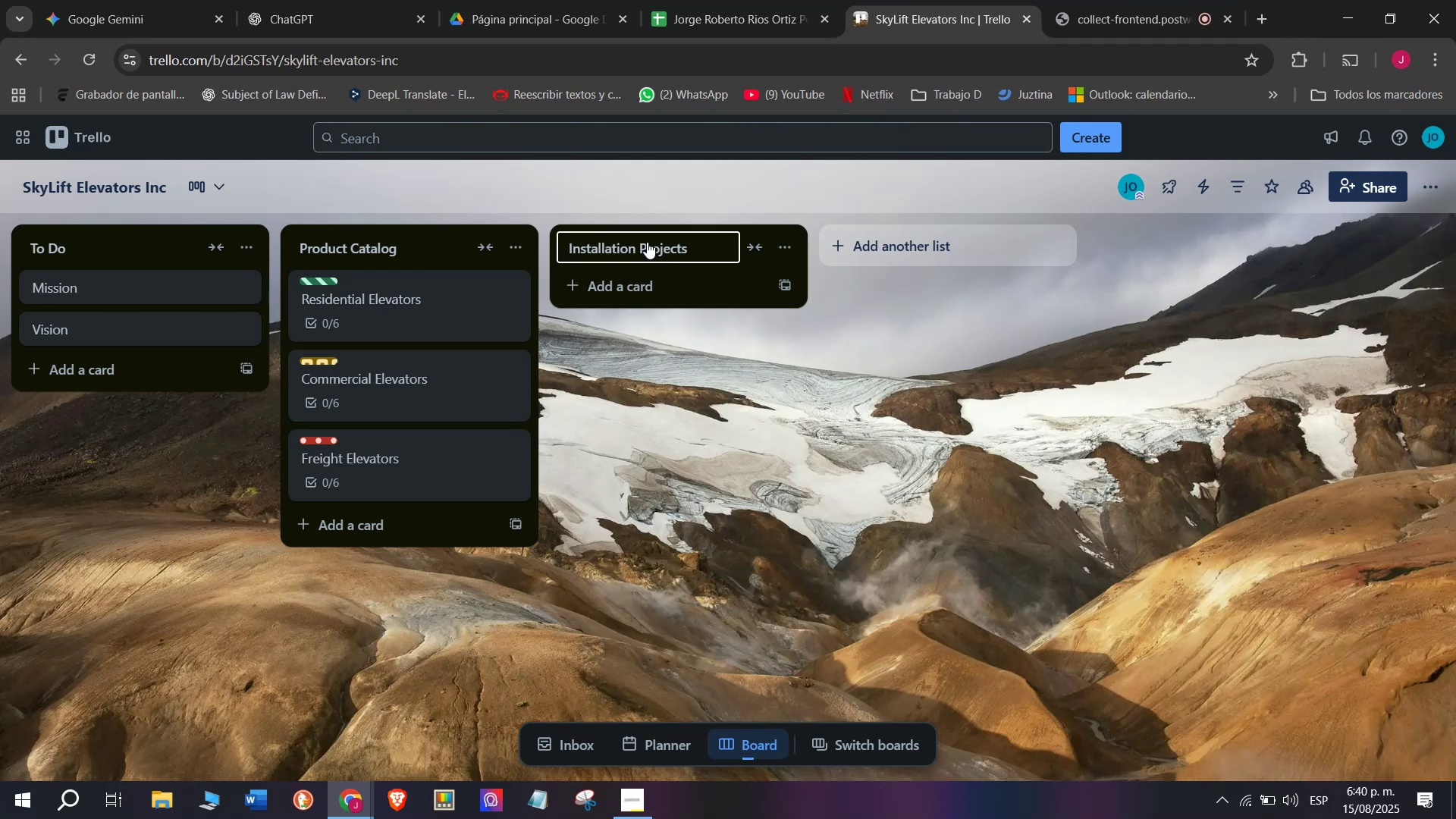 
key(Shift+C)
 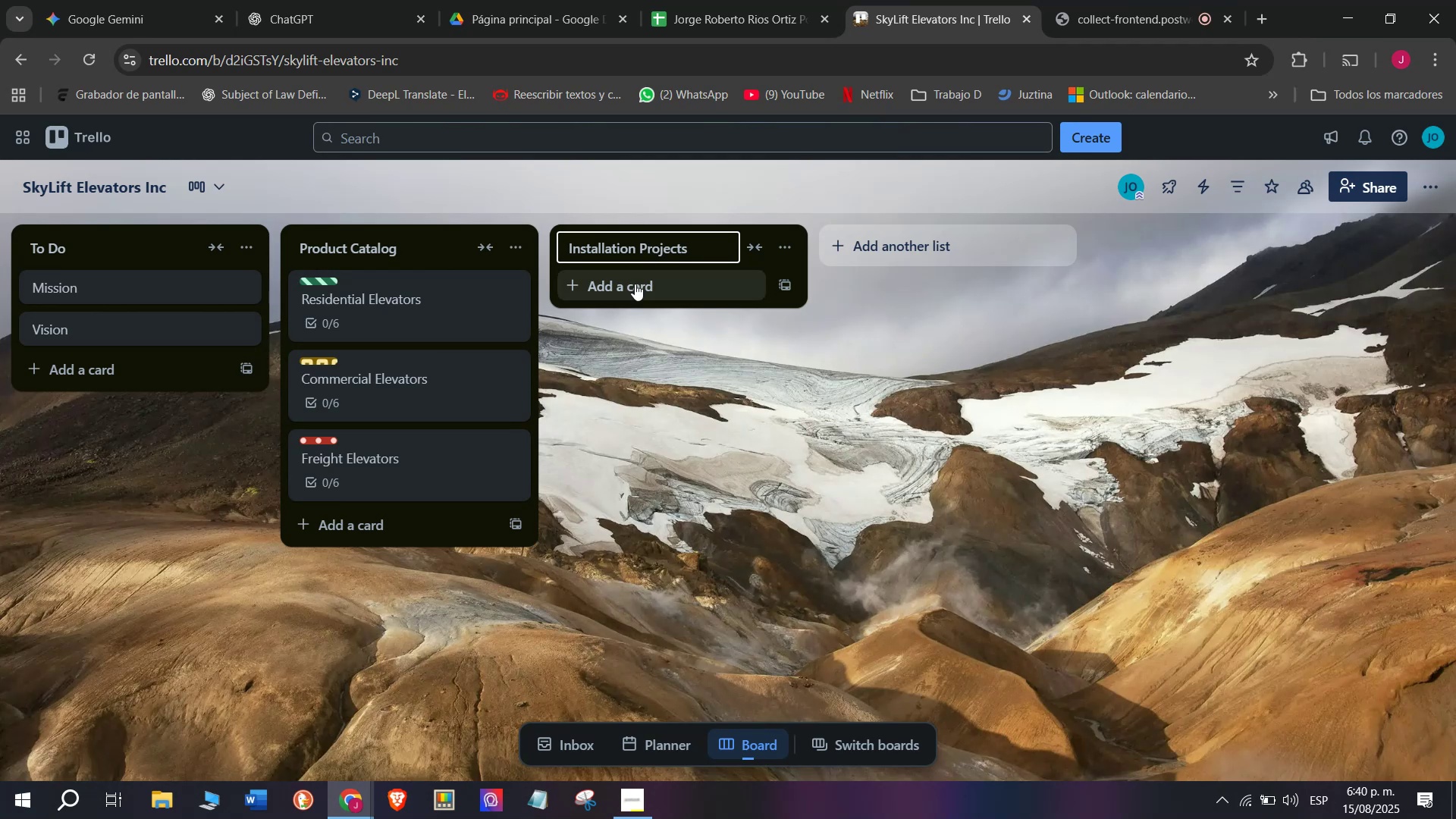 
left_click([611, 282])
 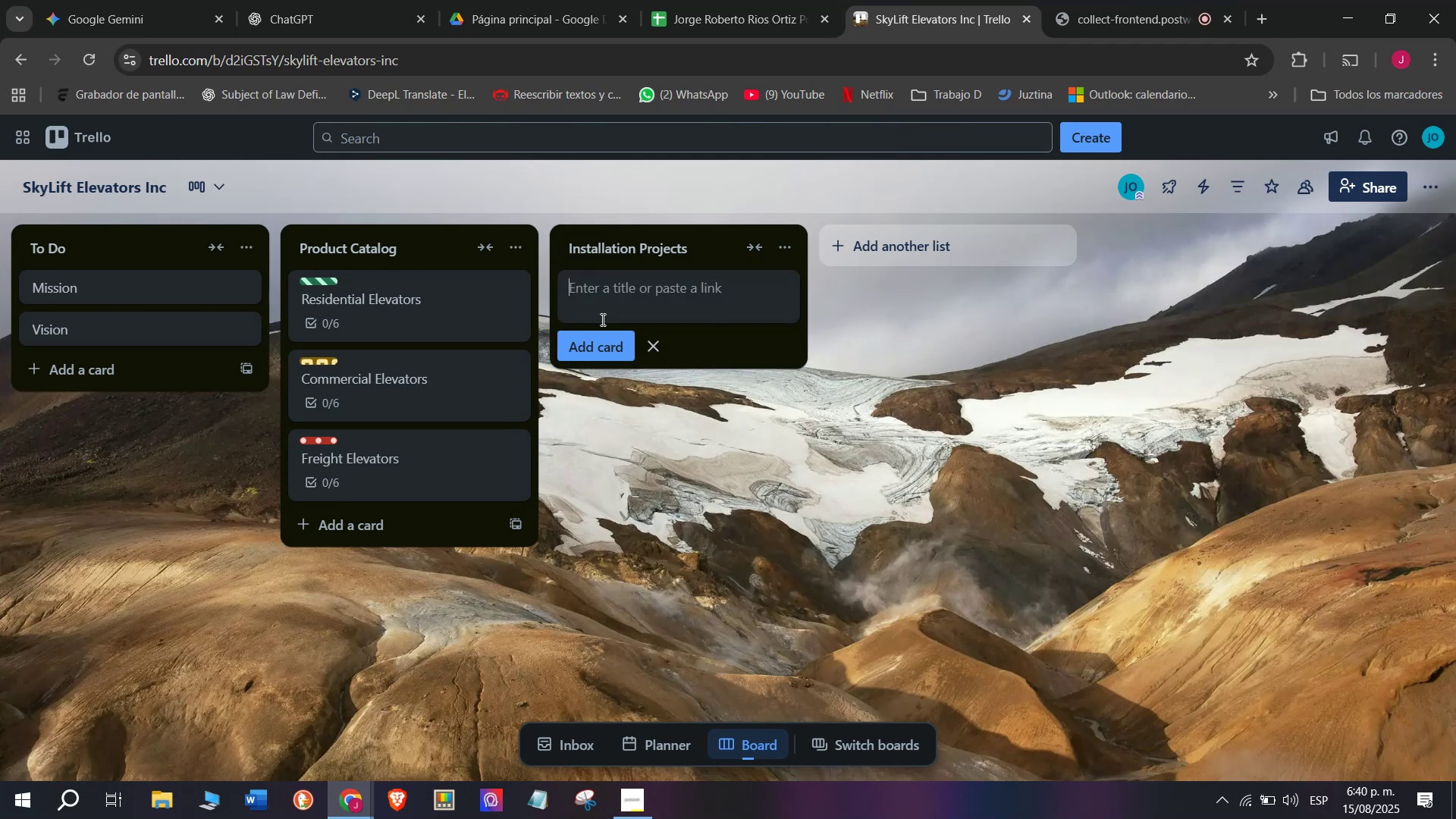 
type(Current)
 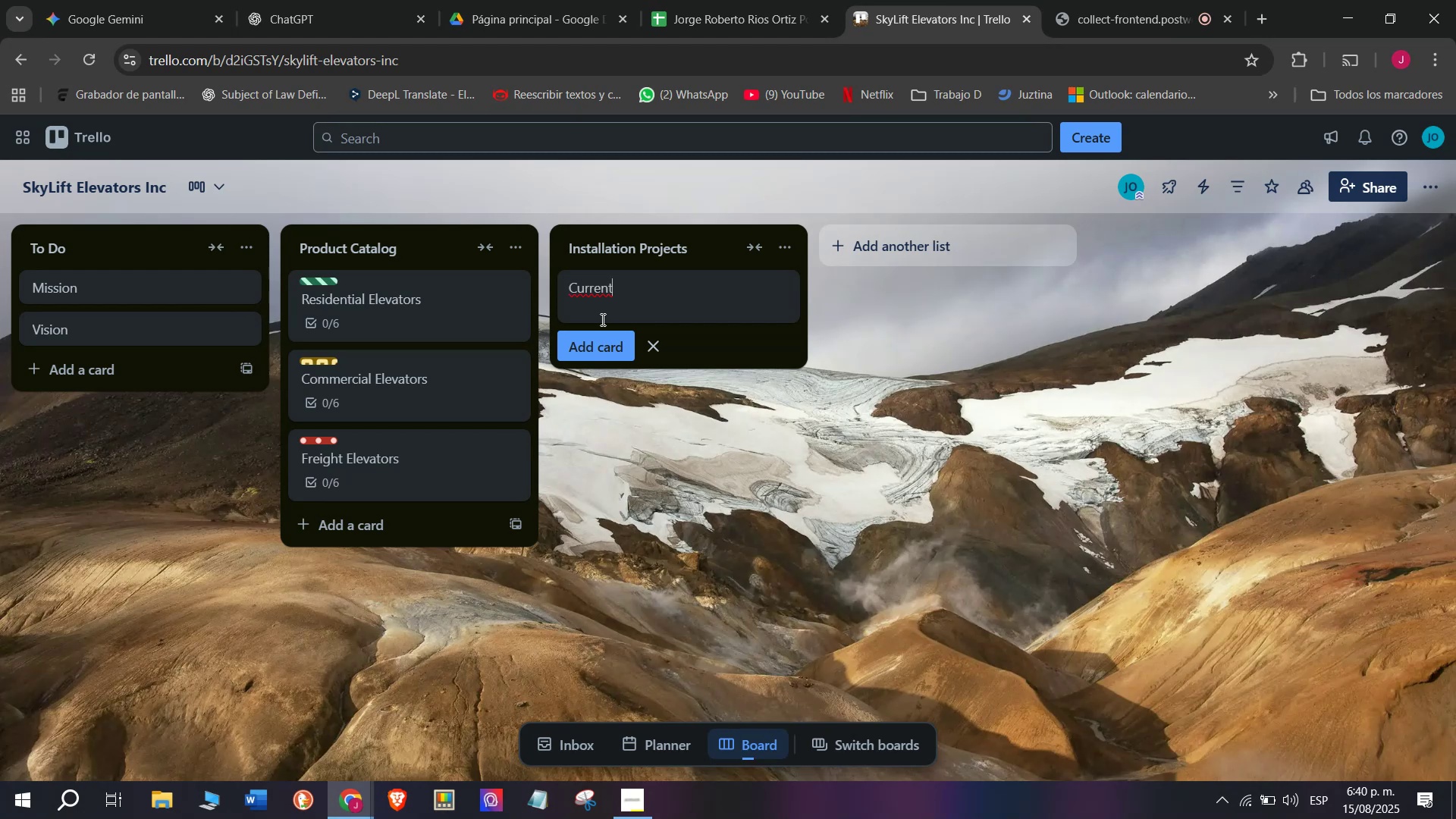 
type( Projects)
 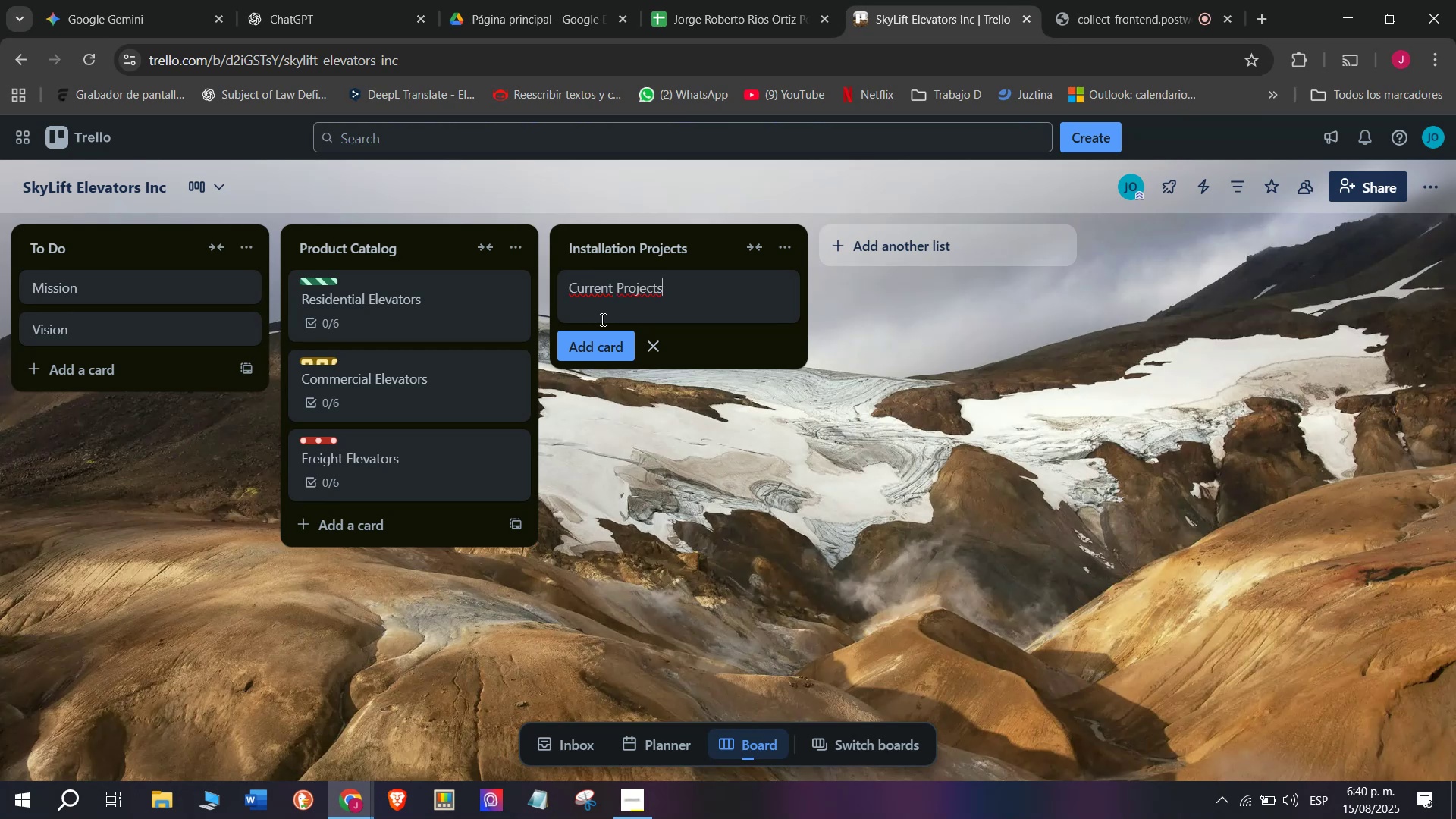 
key(Enter)
 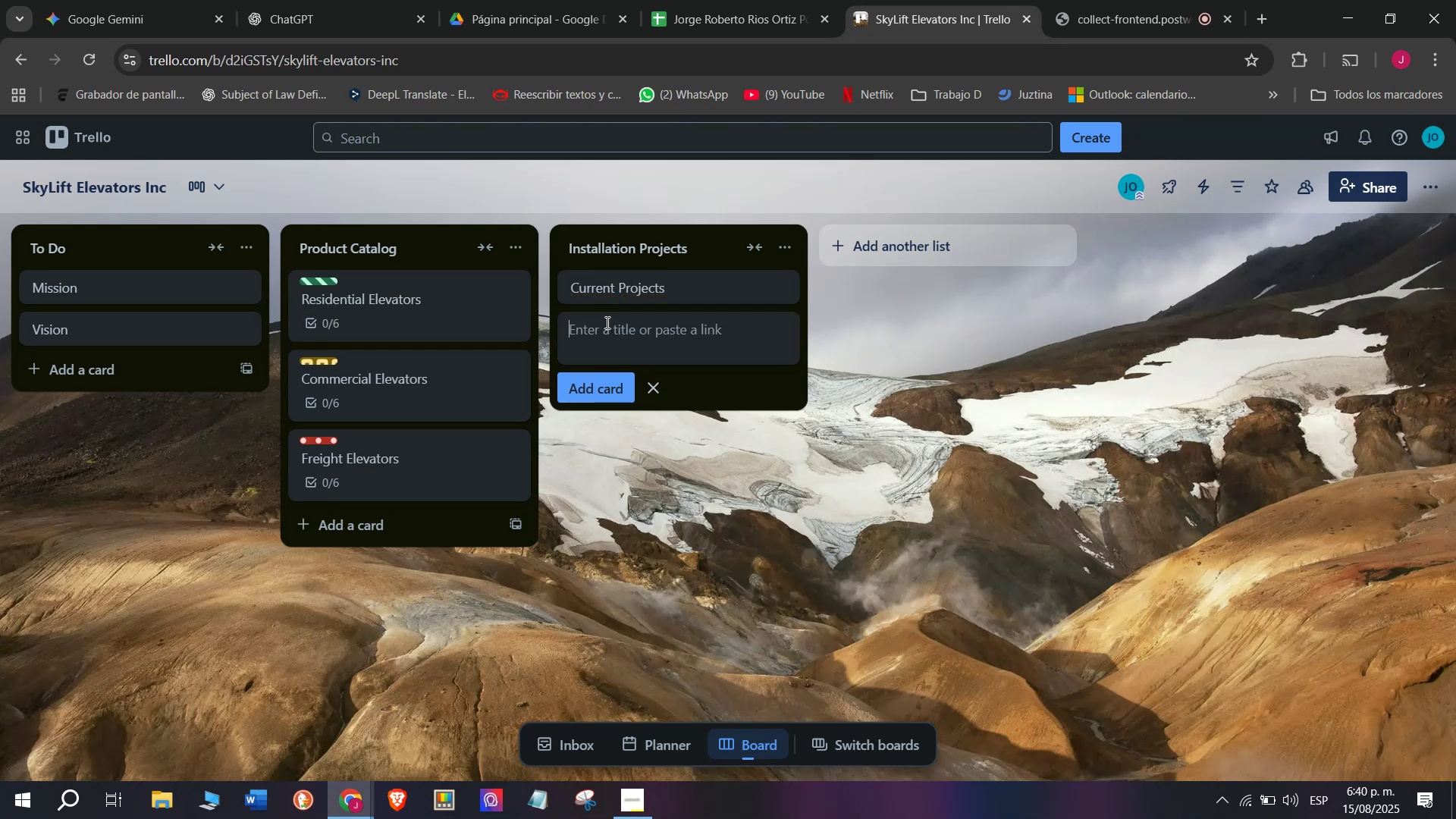 
left_click([653, 301])
 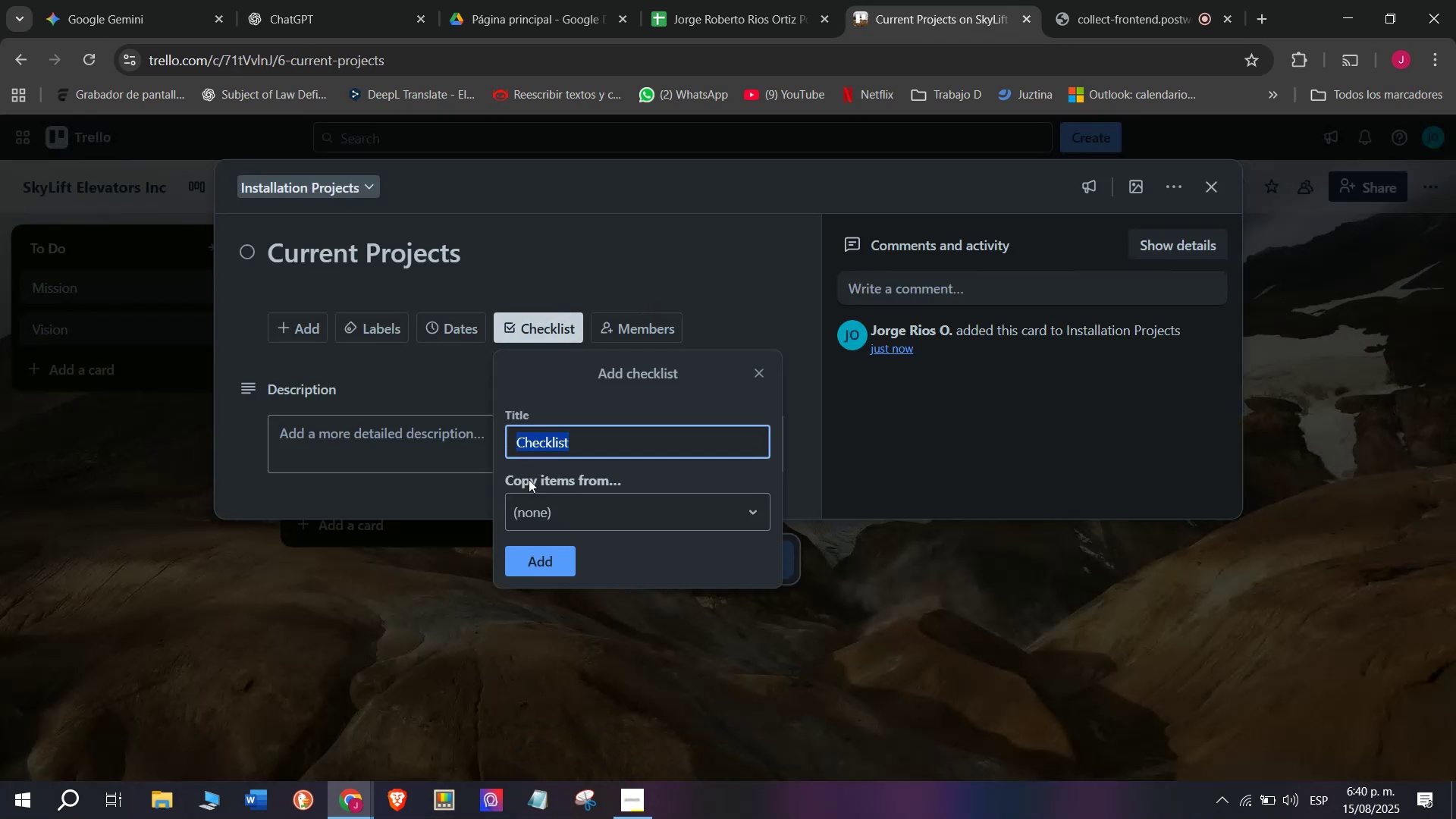 
left_click([536, 567])
 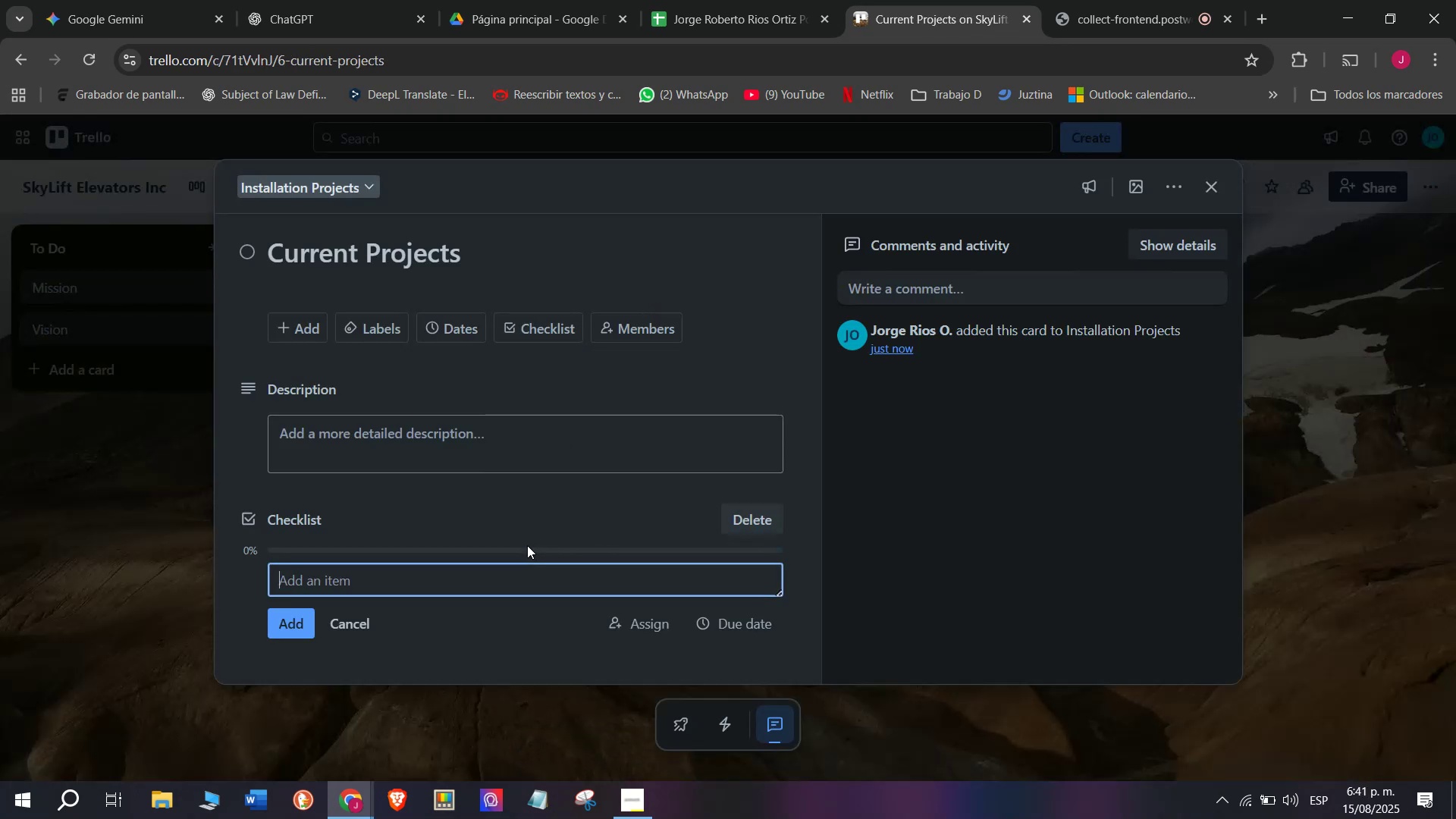 
type(Site )
 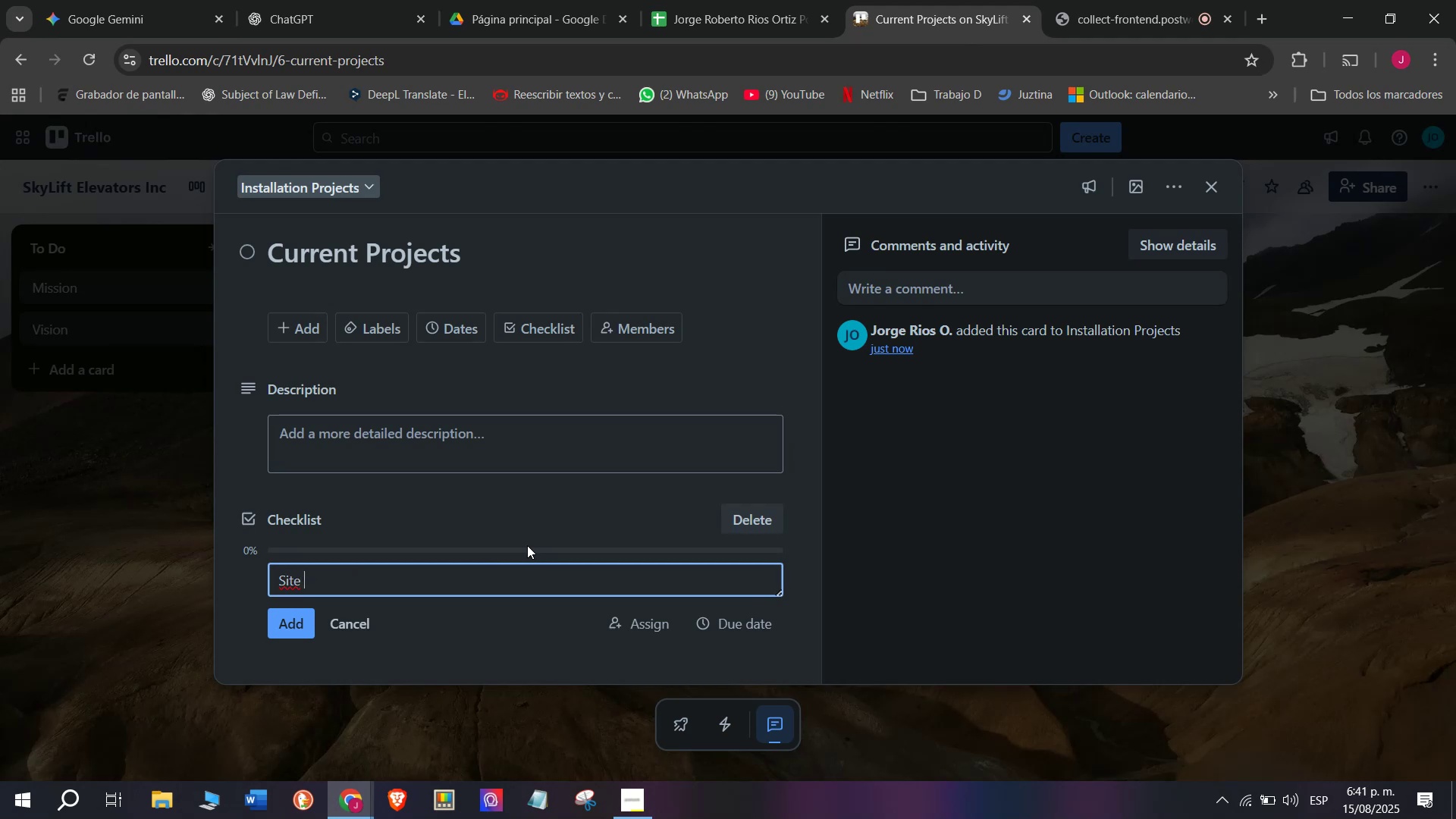 
type(inspection)
 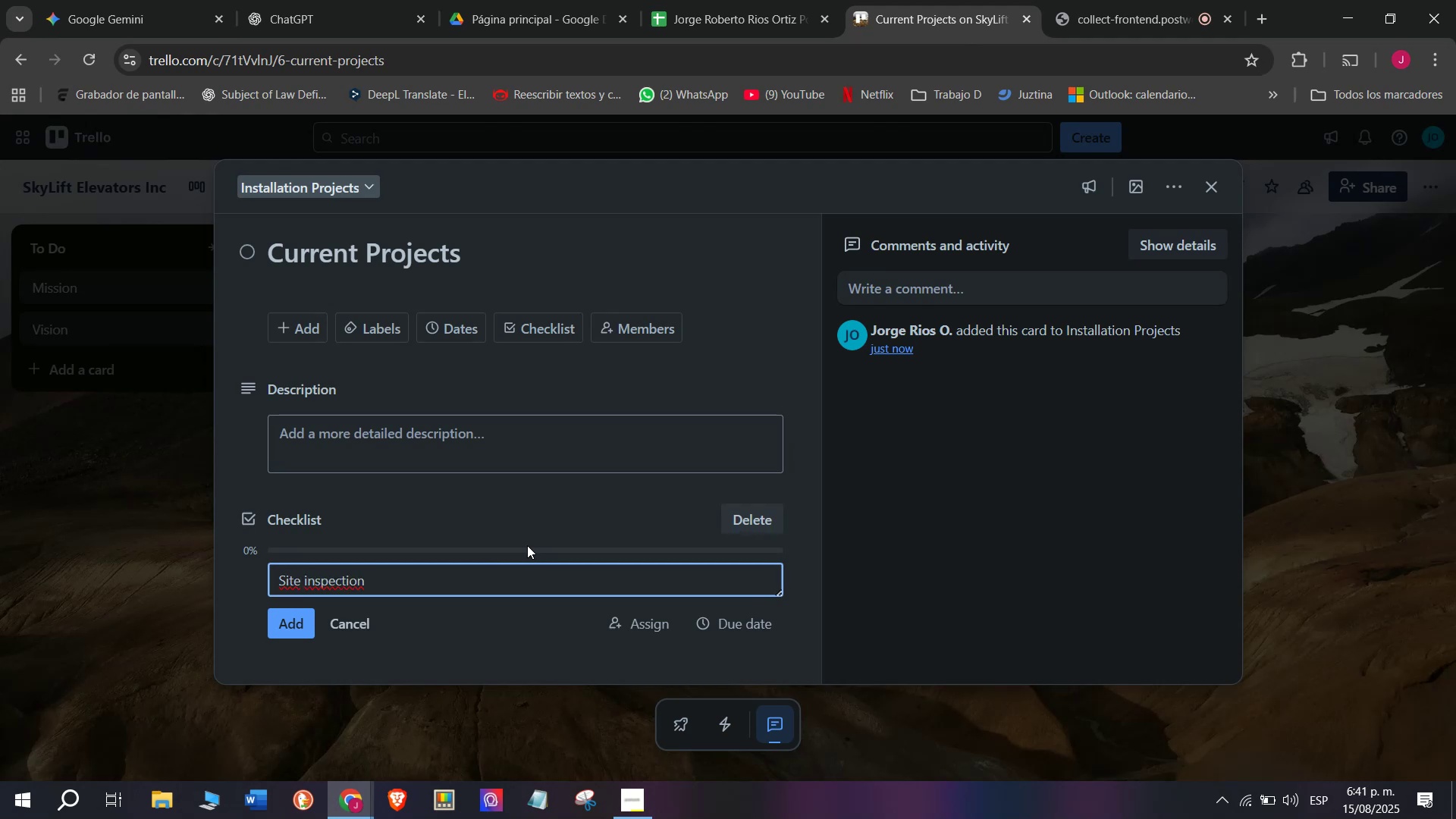 
key(Enter)
 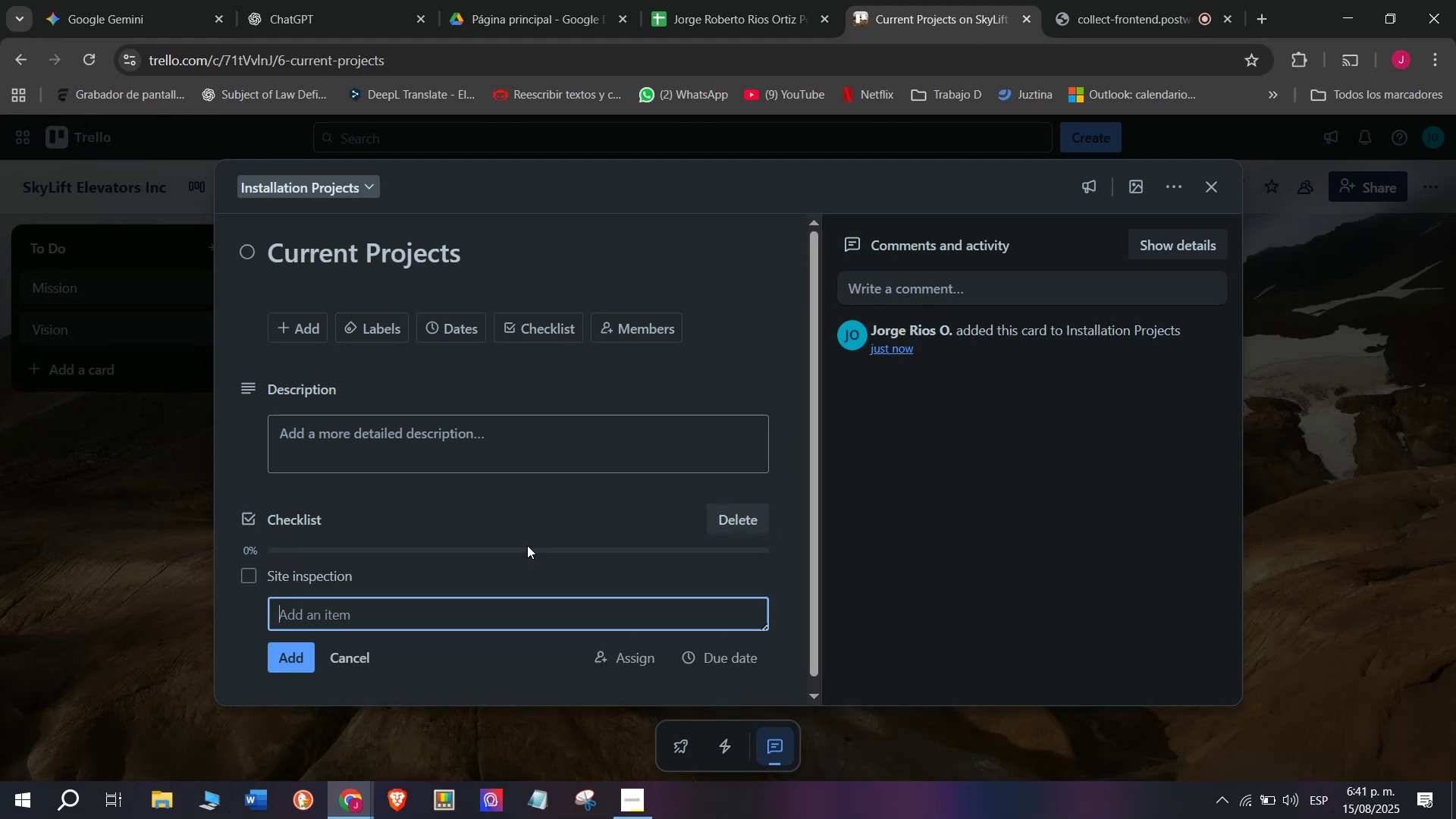 
type(Verify )
 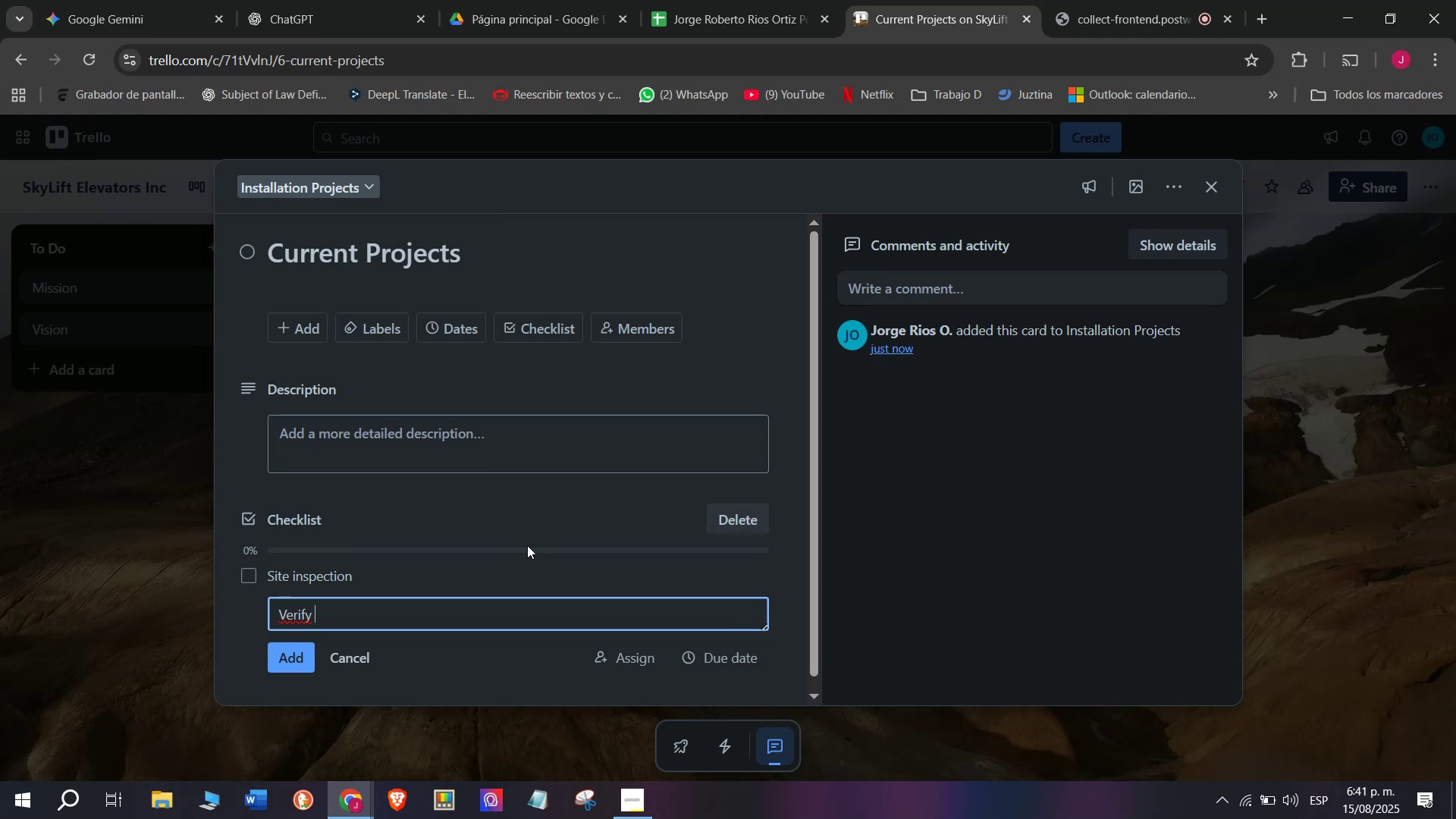 
type(buili)
 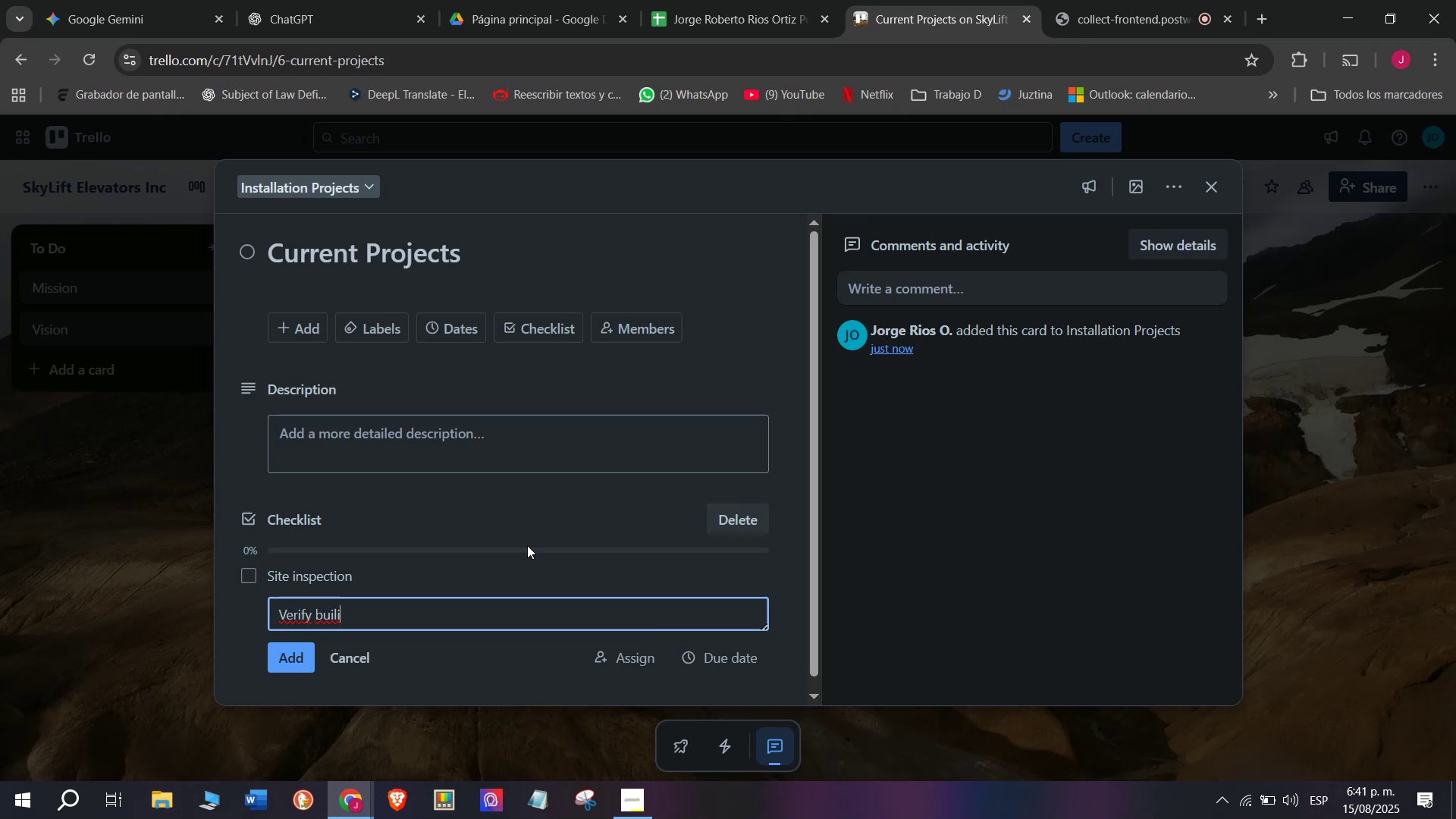 
wait(10.6)
 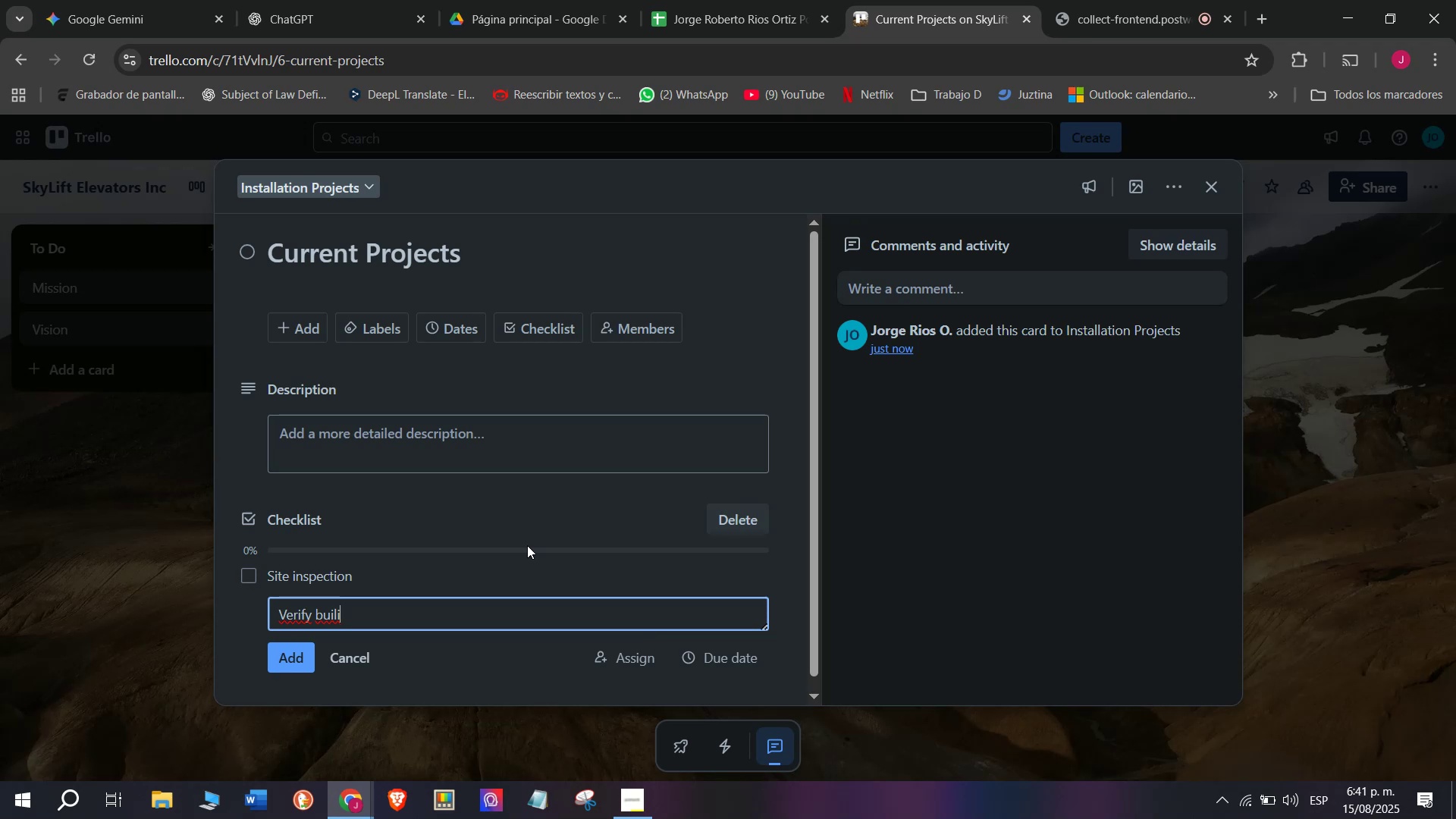 
key(Backspace)
type(ding)
 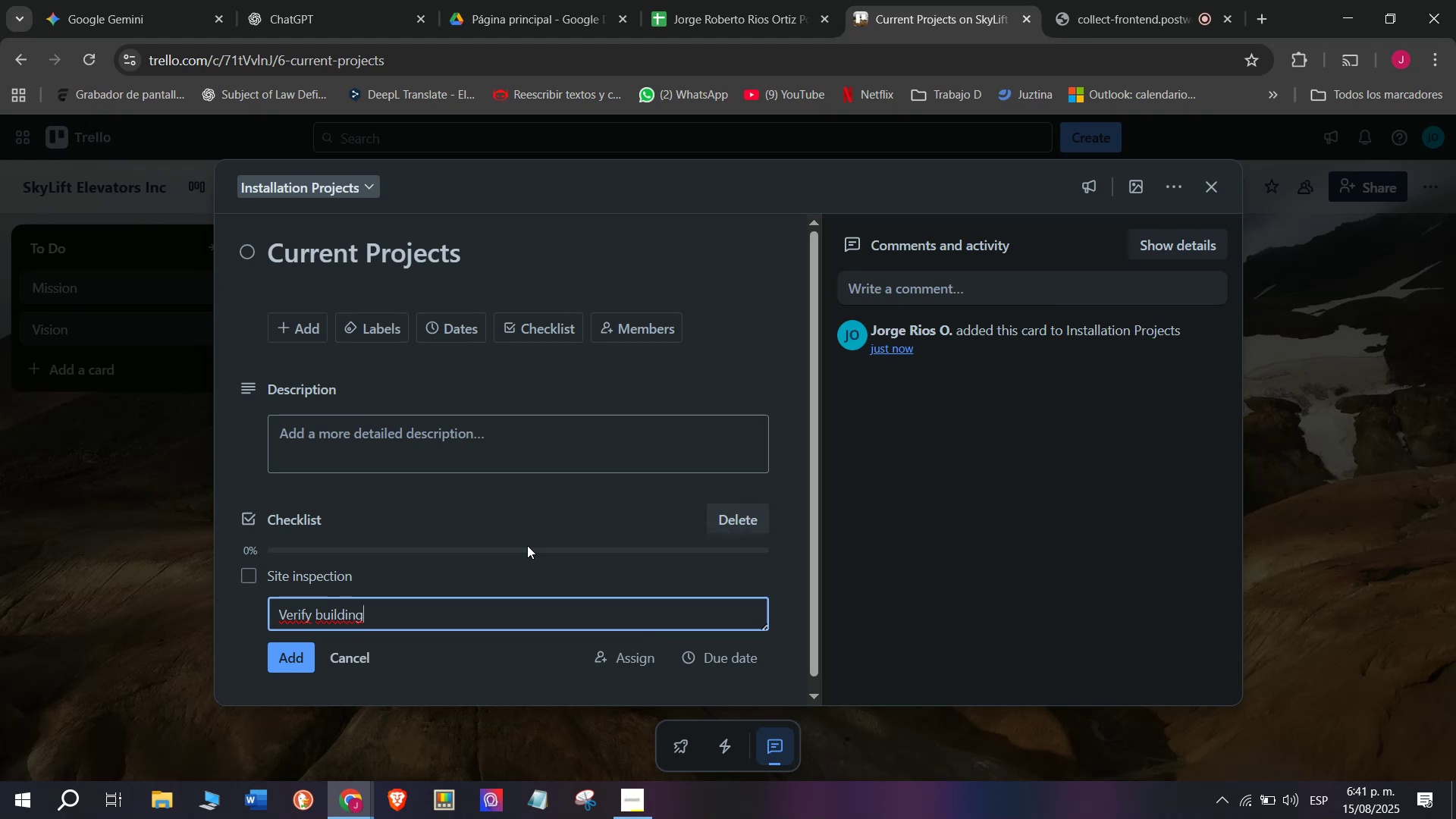 
type( permits)
 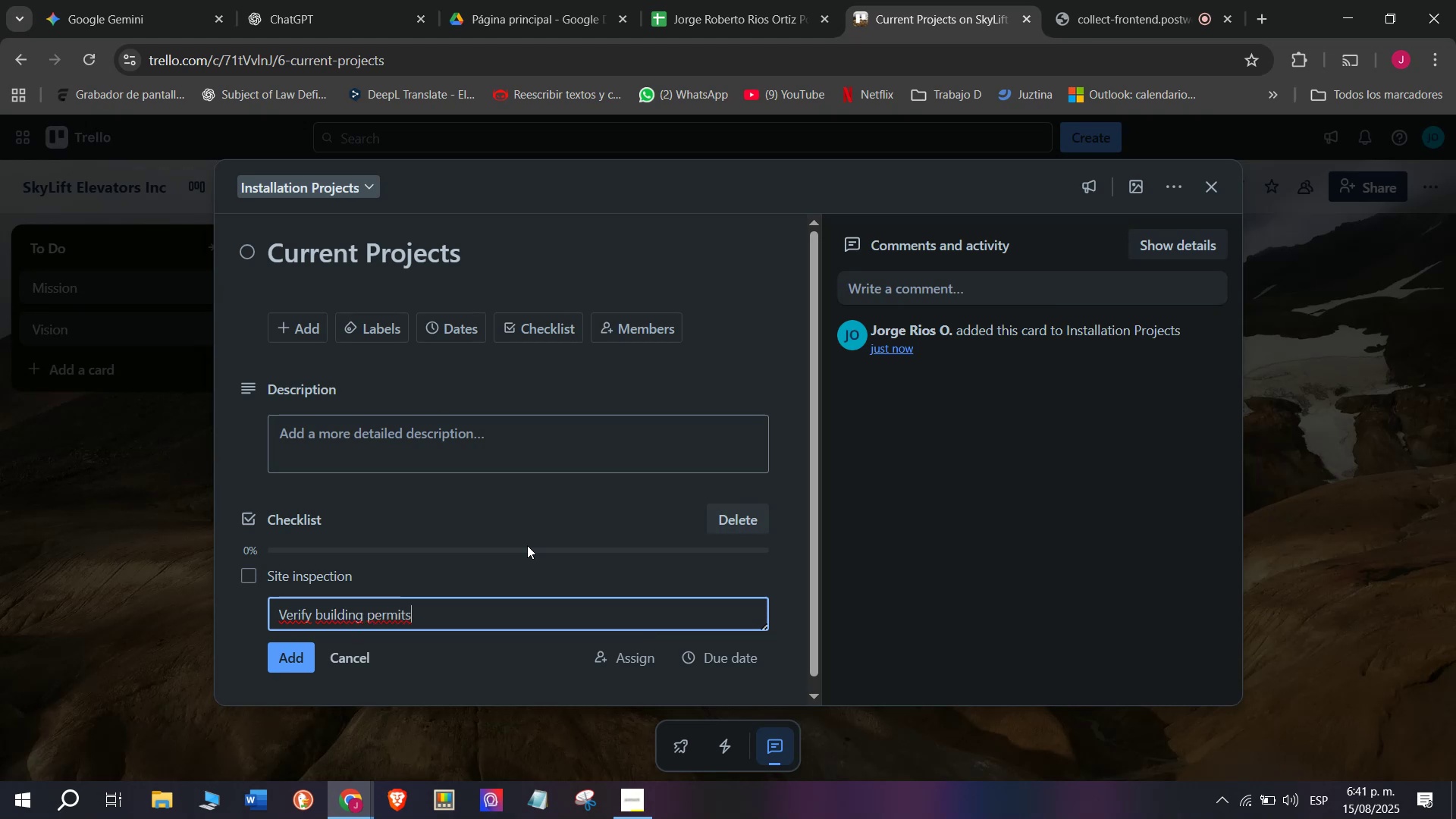 
key(Enter)
 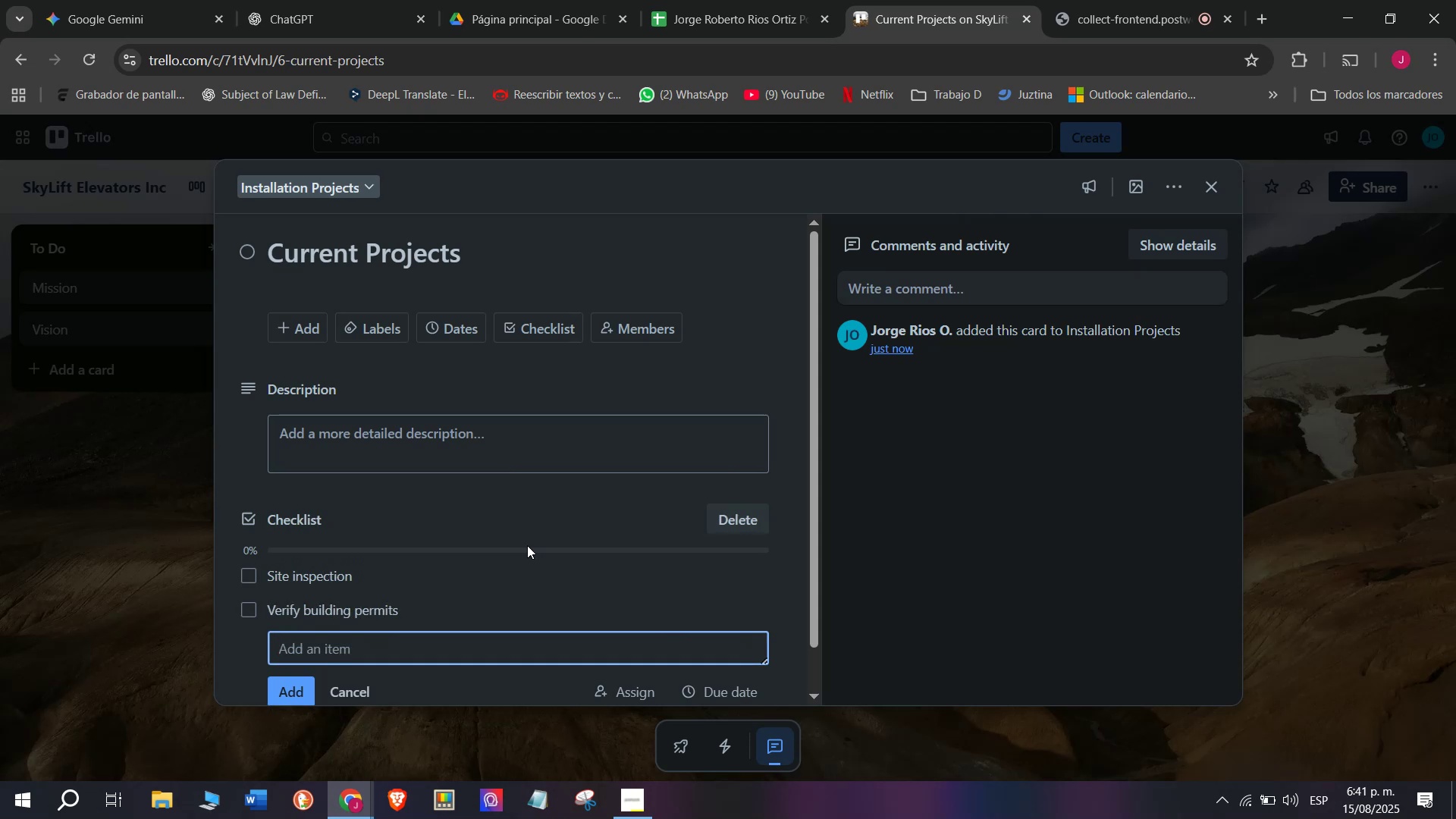 
type(Prepare insta)
 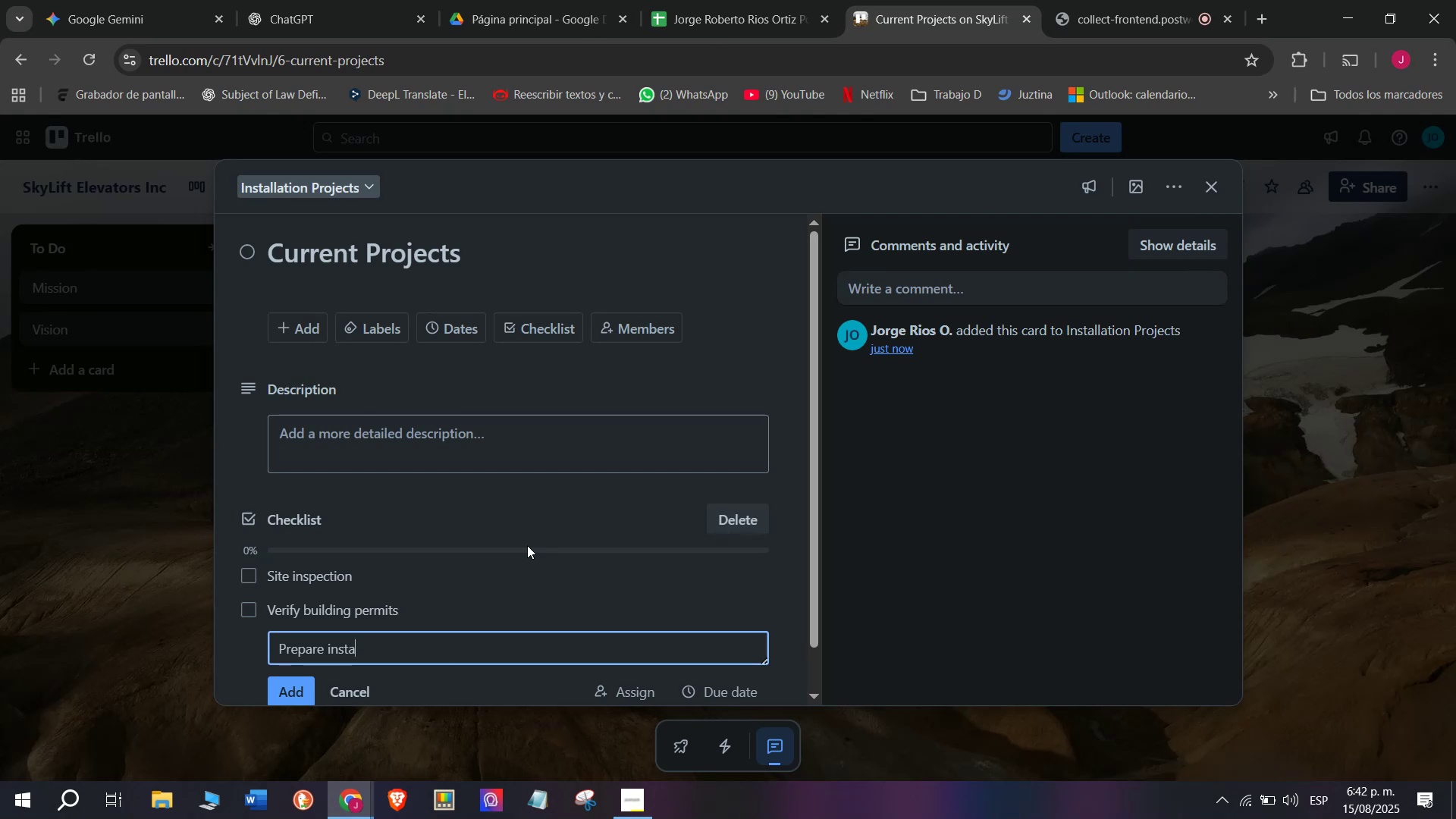 
type(llation)
 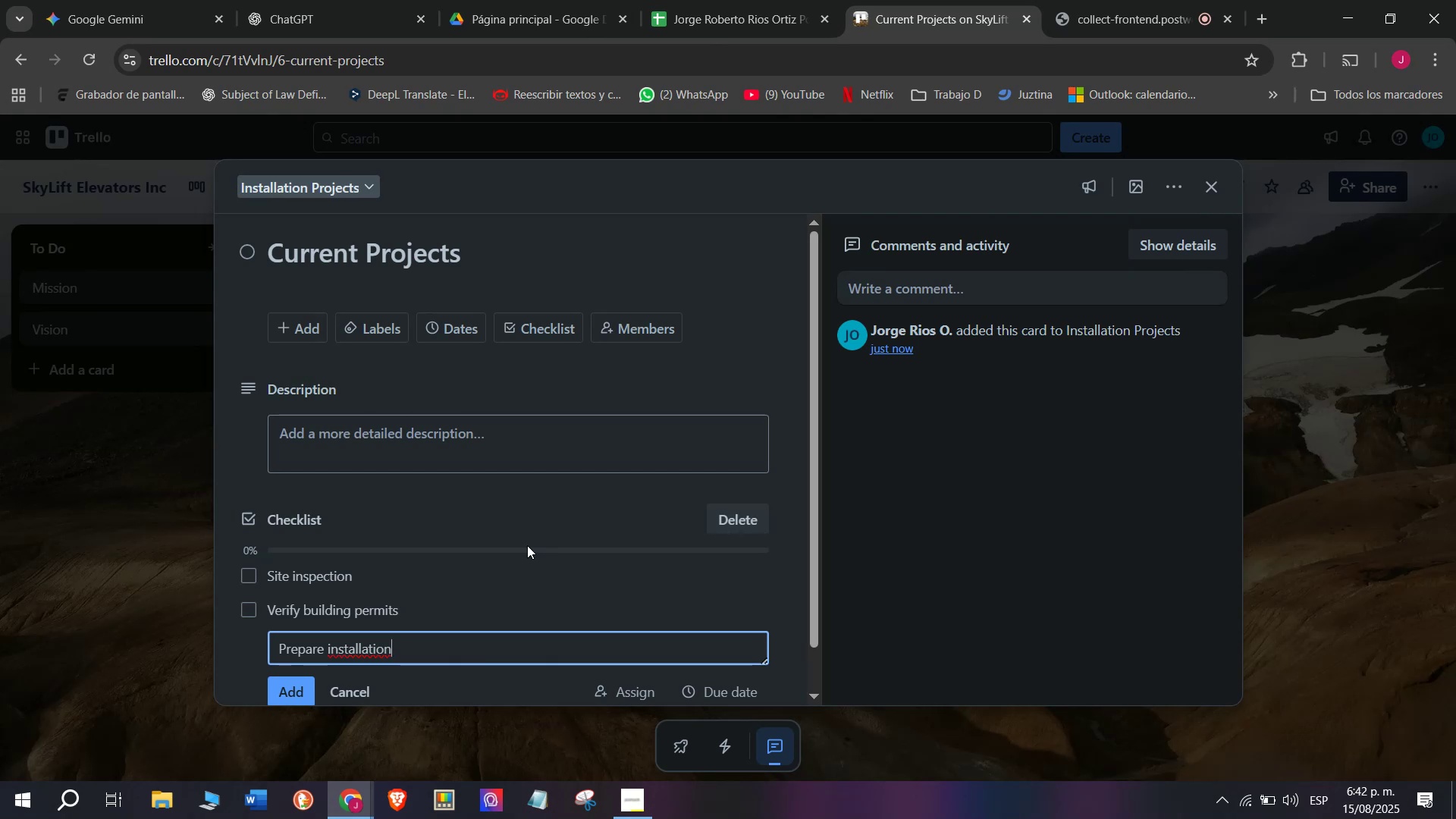 
type( team)
 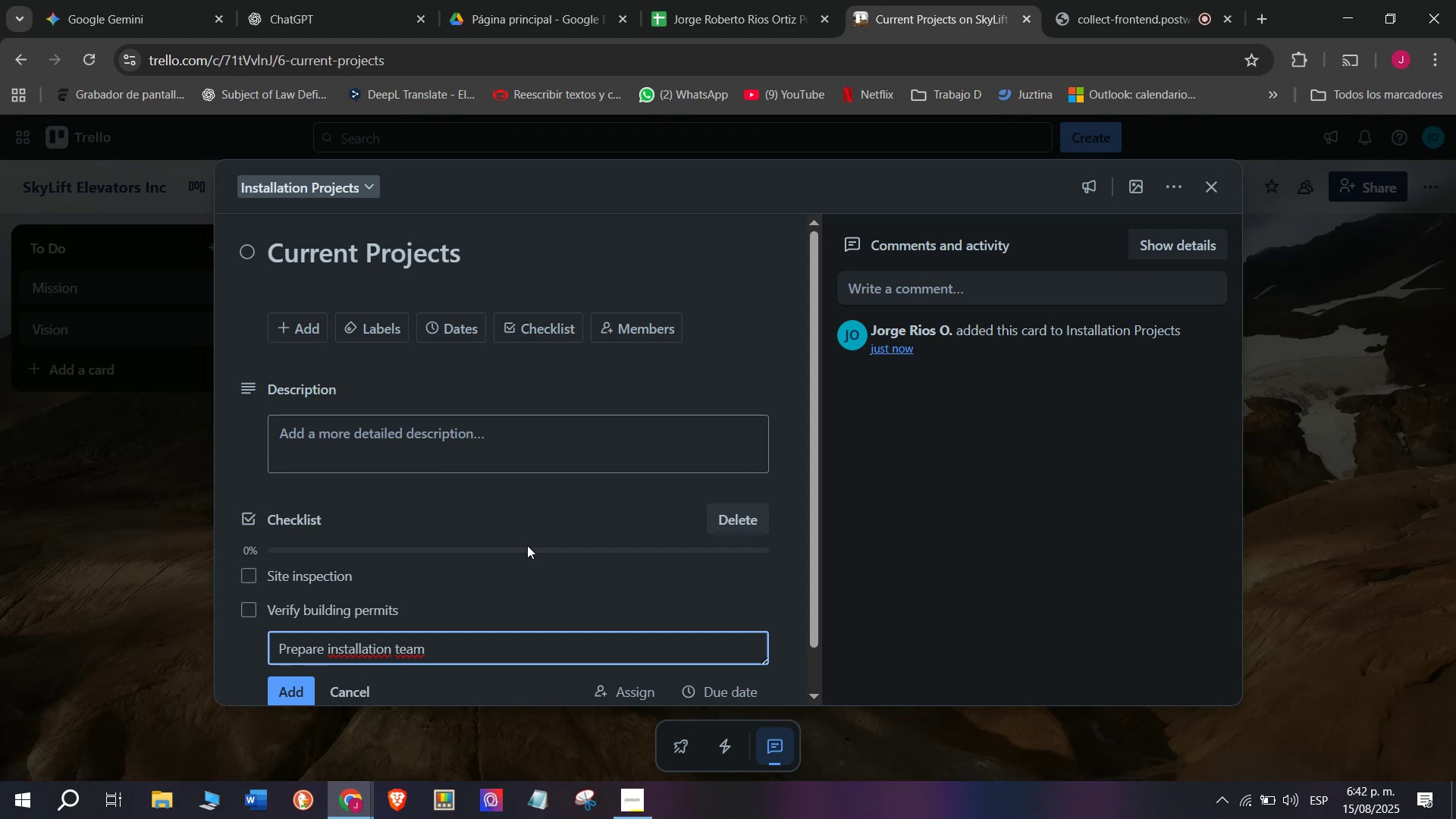 
key(Enter)
 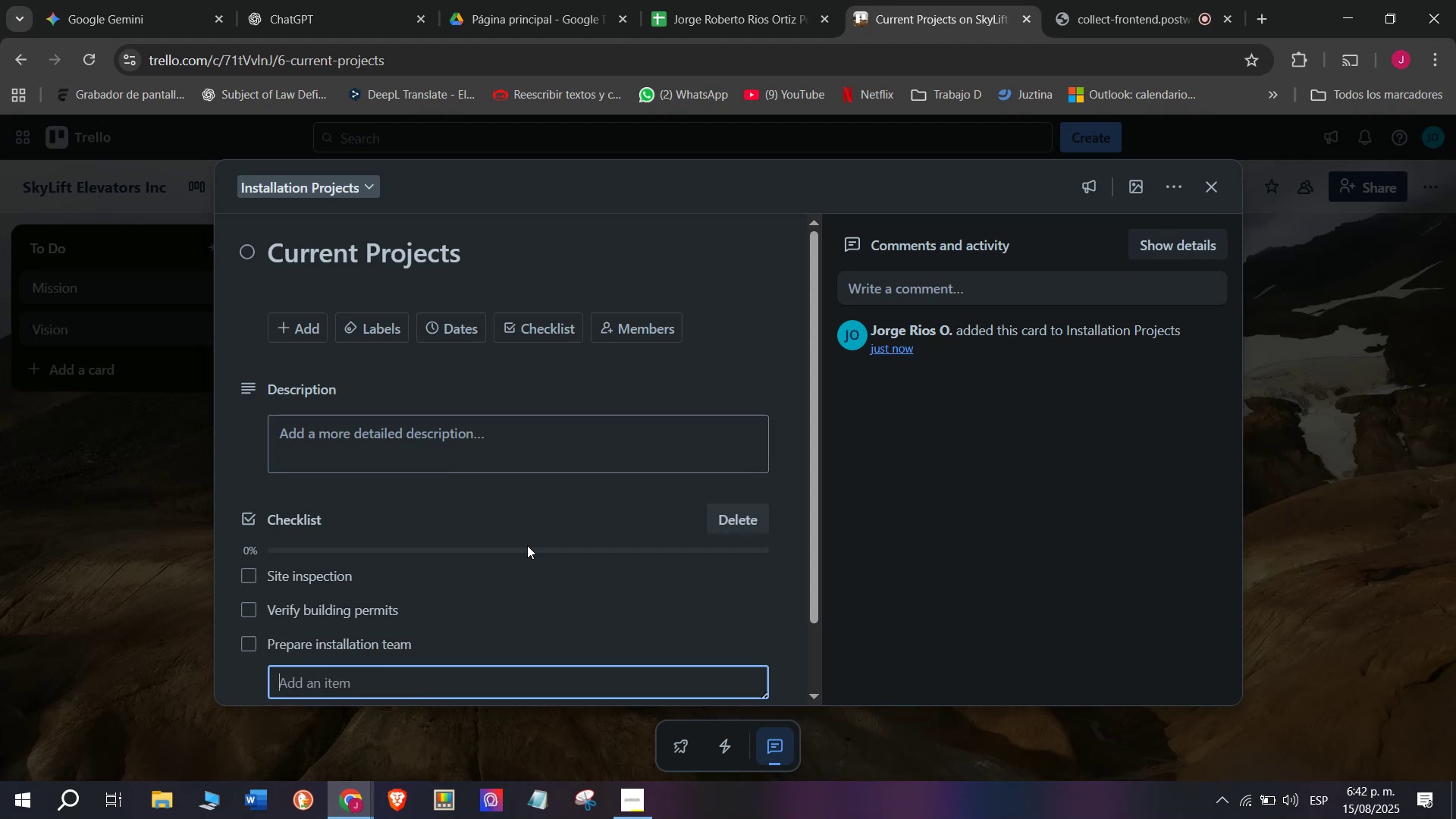 
type(Deliver materrial)
 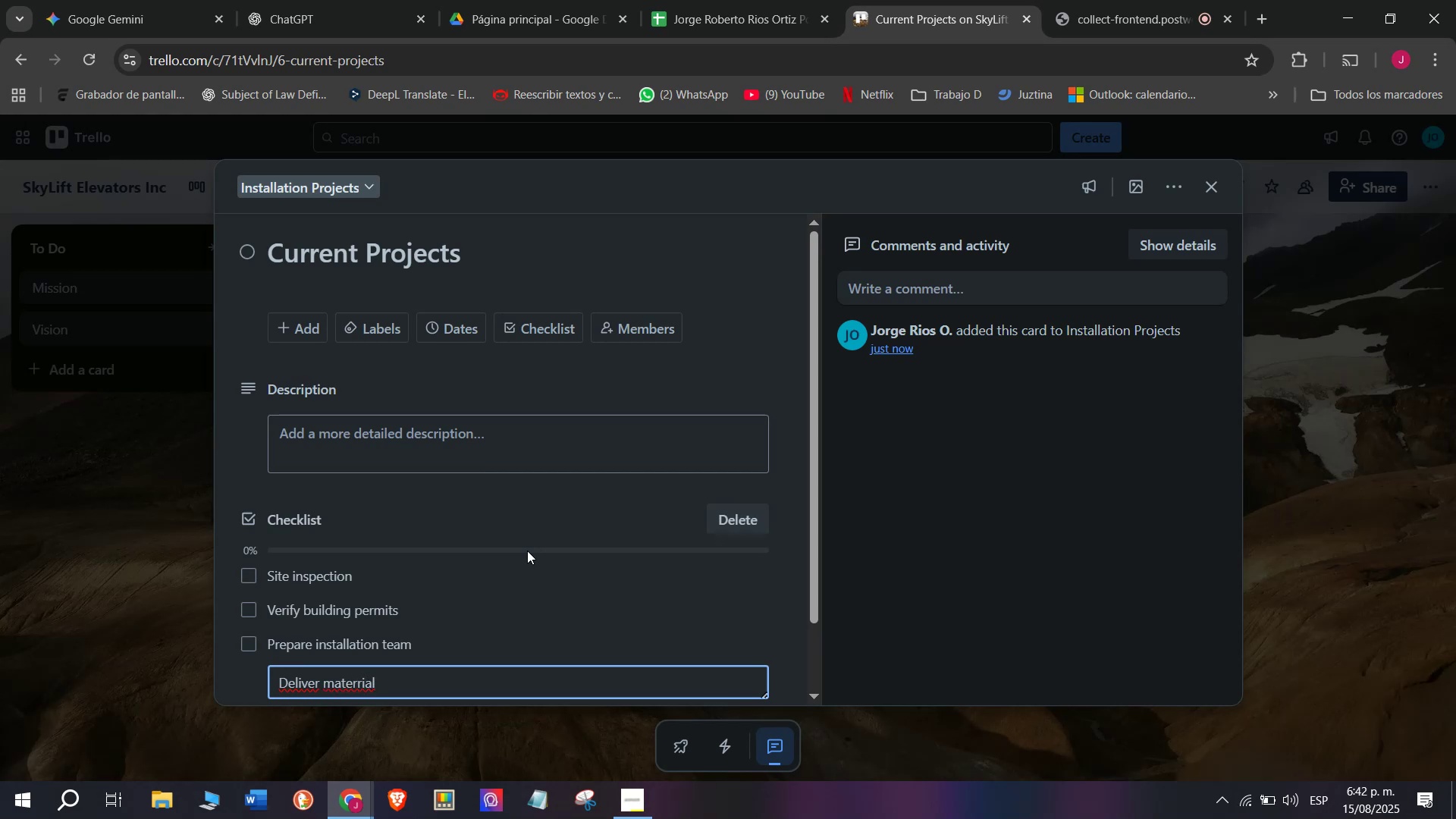 
wait(5.06)
 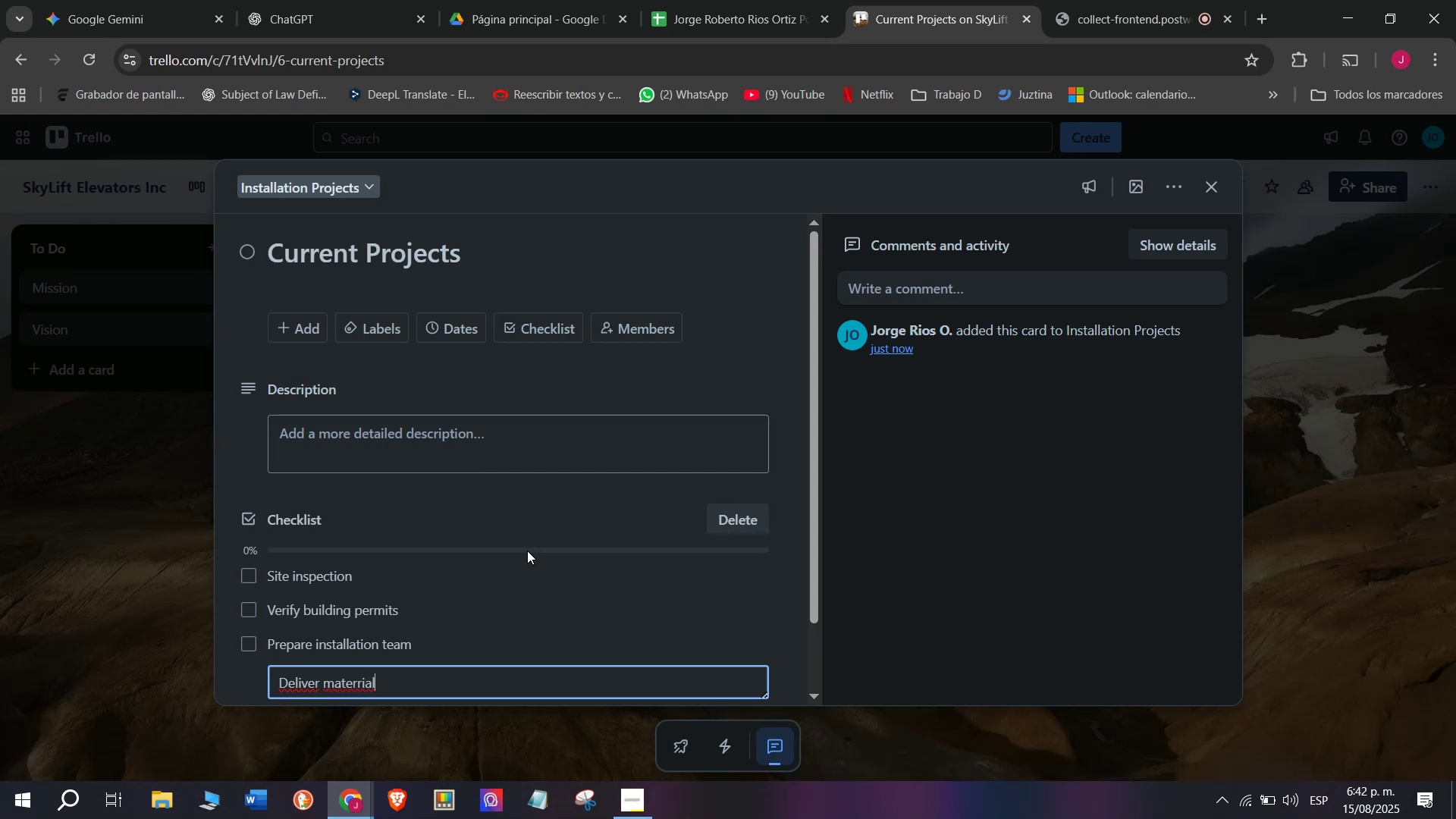 
key(S)
 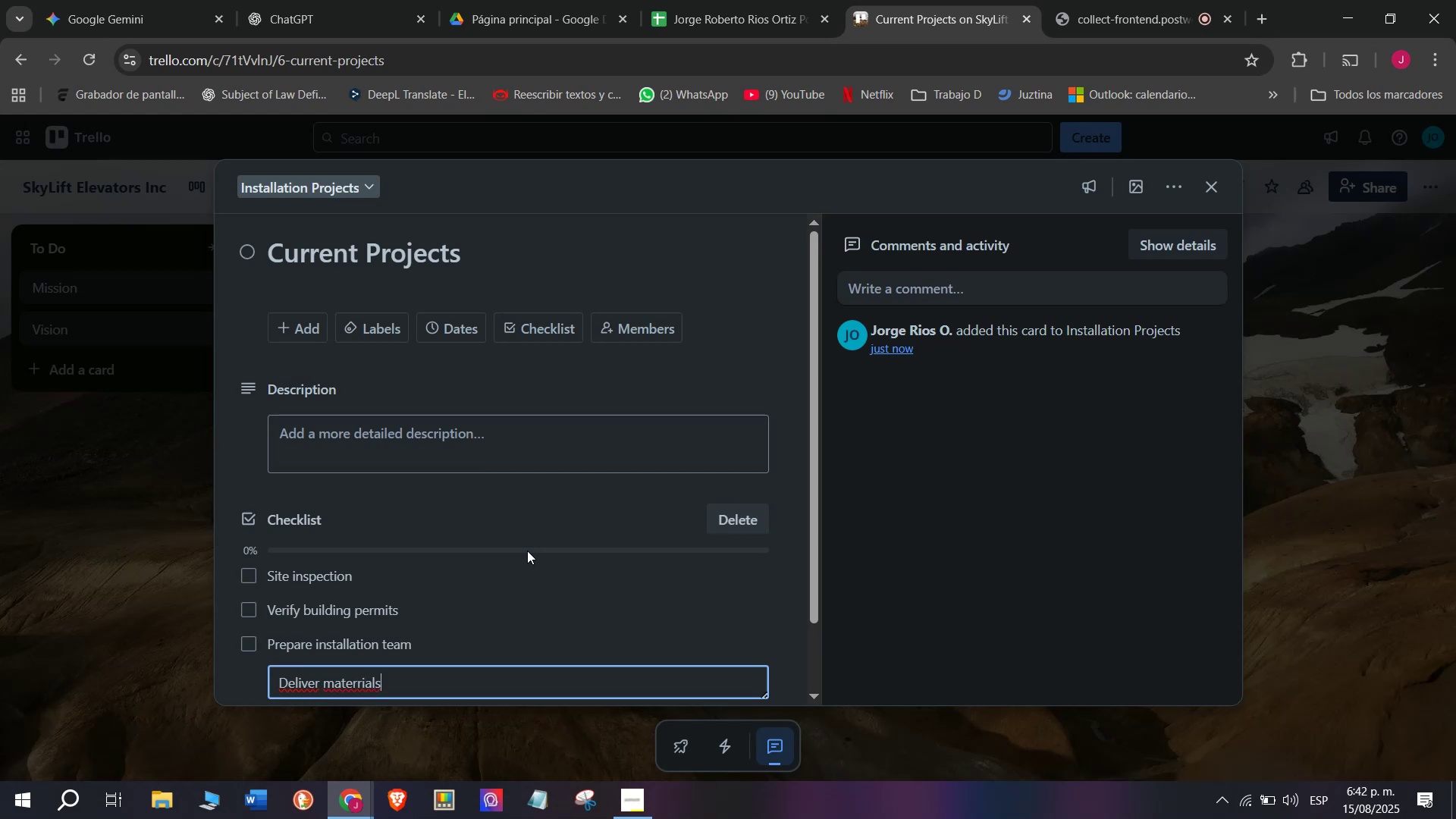 
key(Enter)
 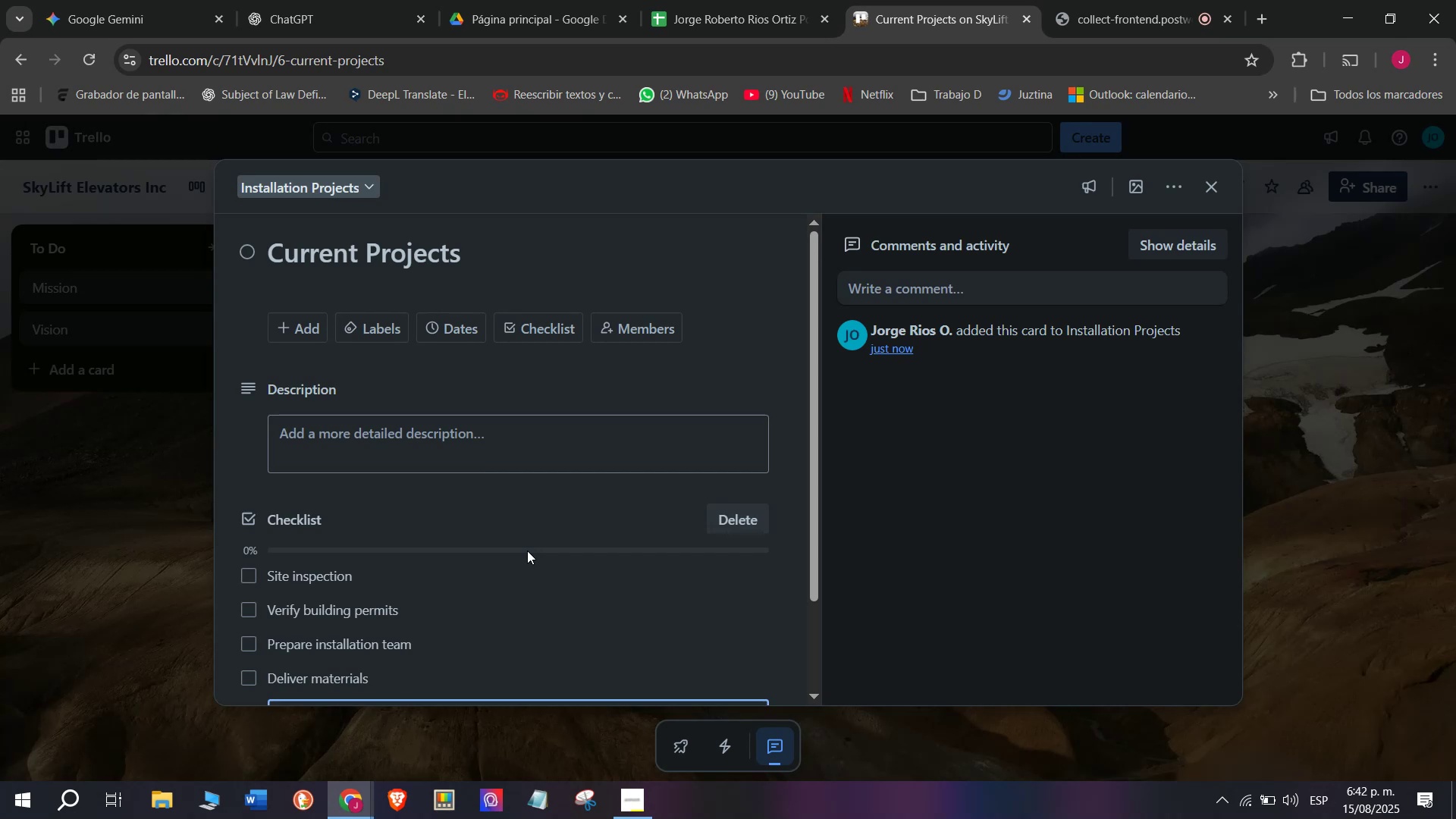 
type(Coordinate)
 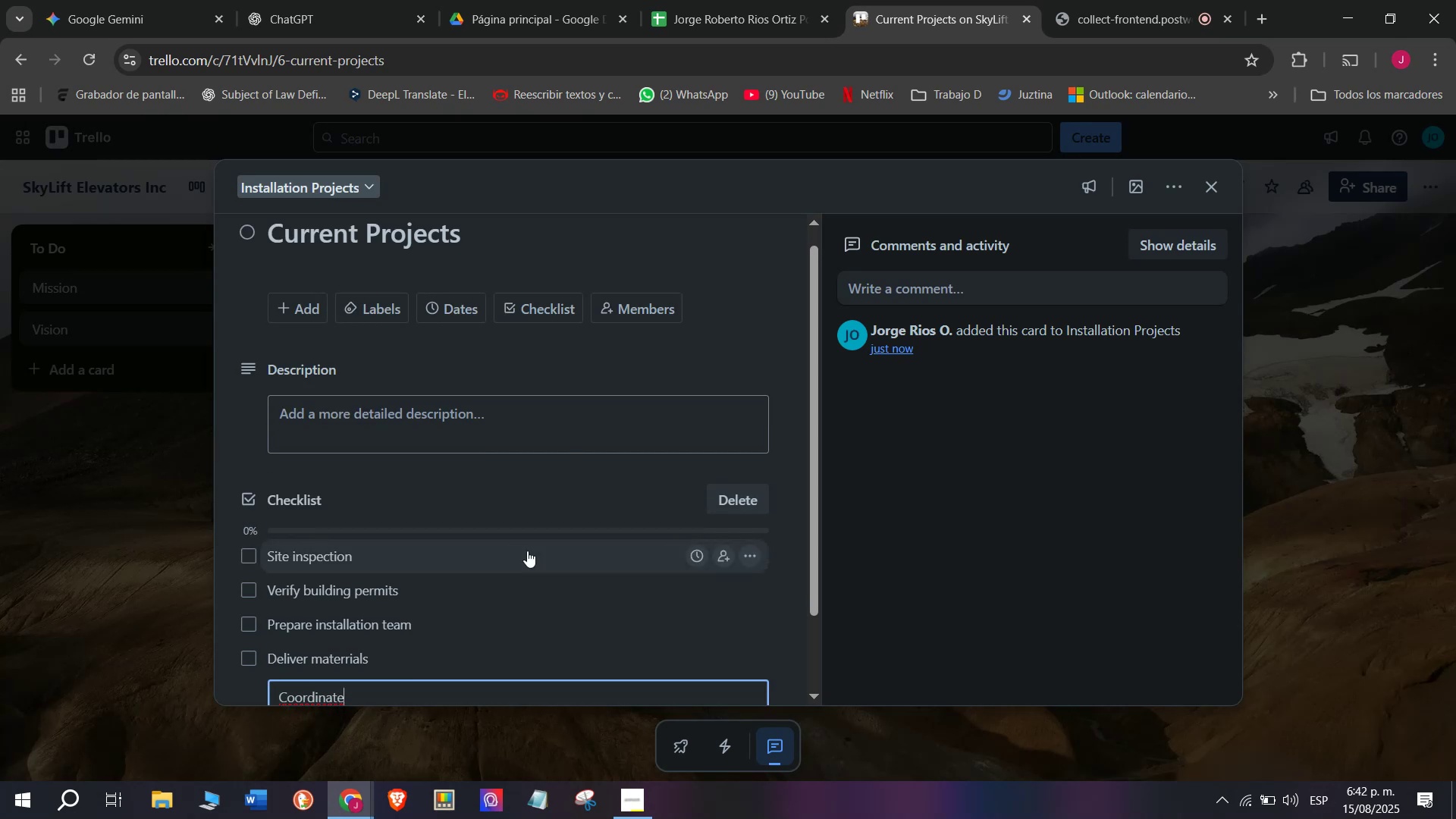 
type( witn)
key(Backspace)
type(h )
 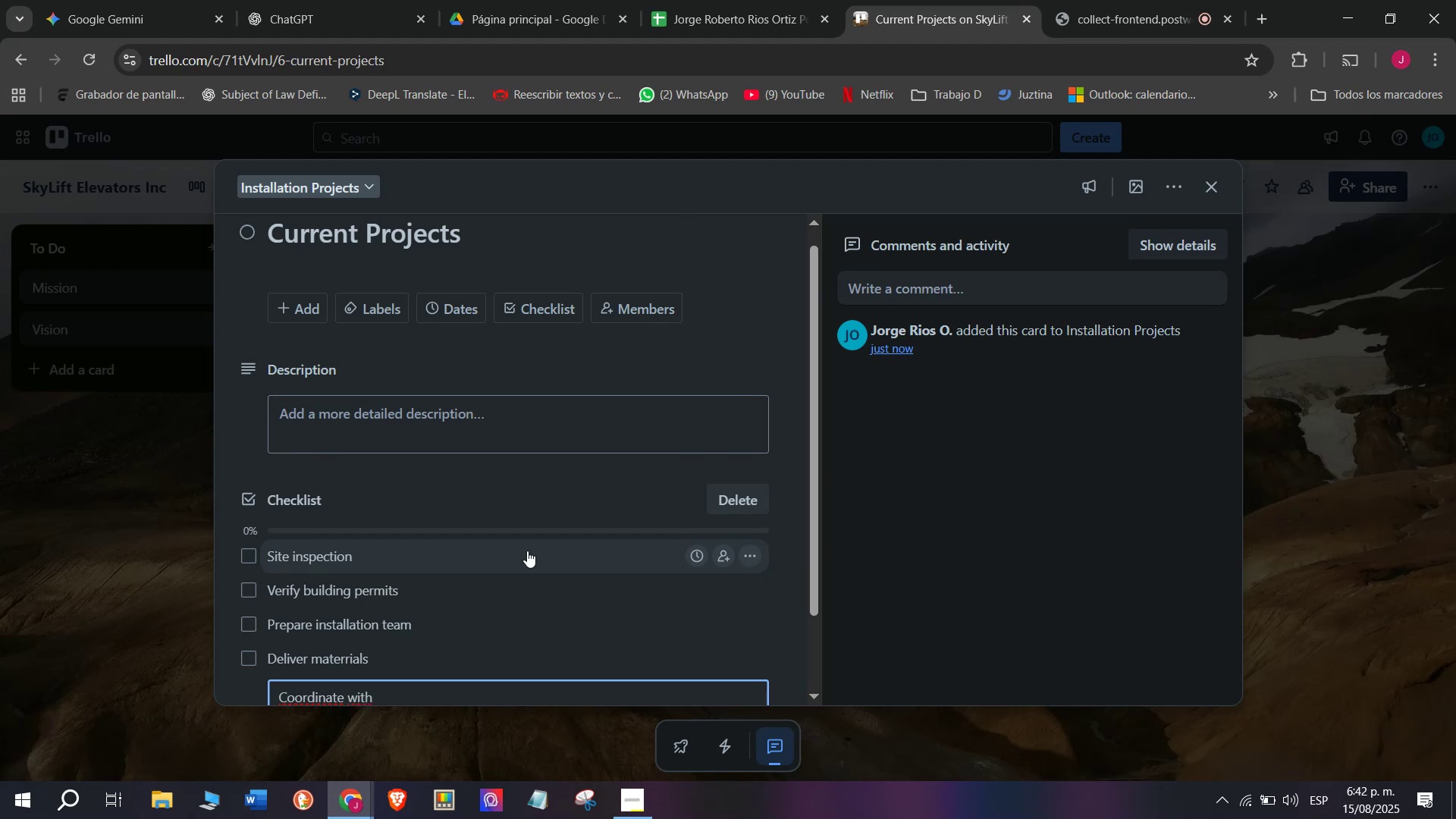 
type(contracot])
key(Backspace)
key(Backspace)
key(Backspace)
type(tor)
 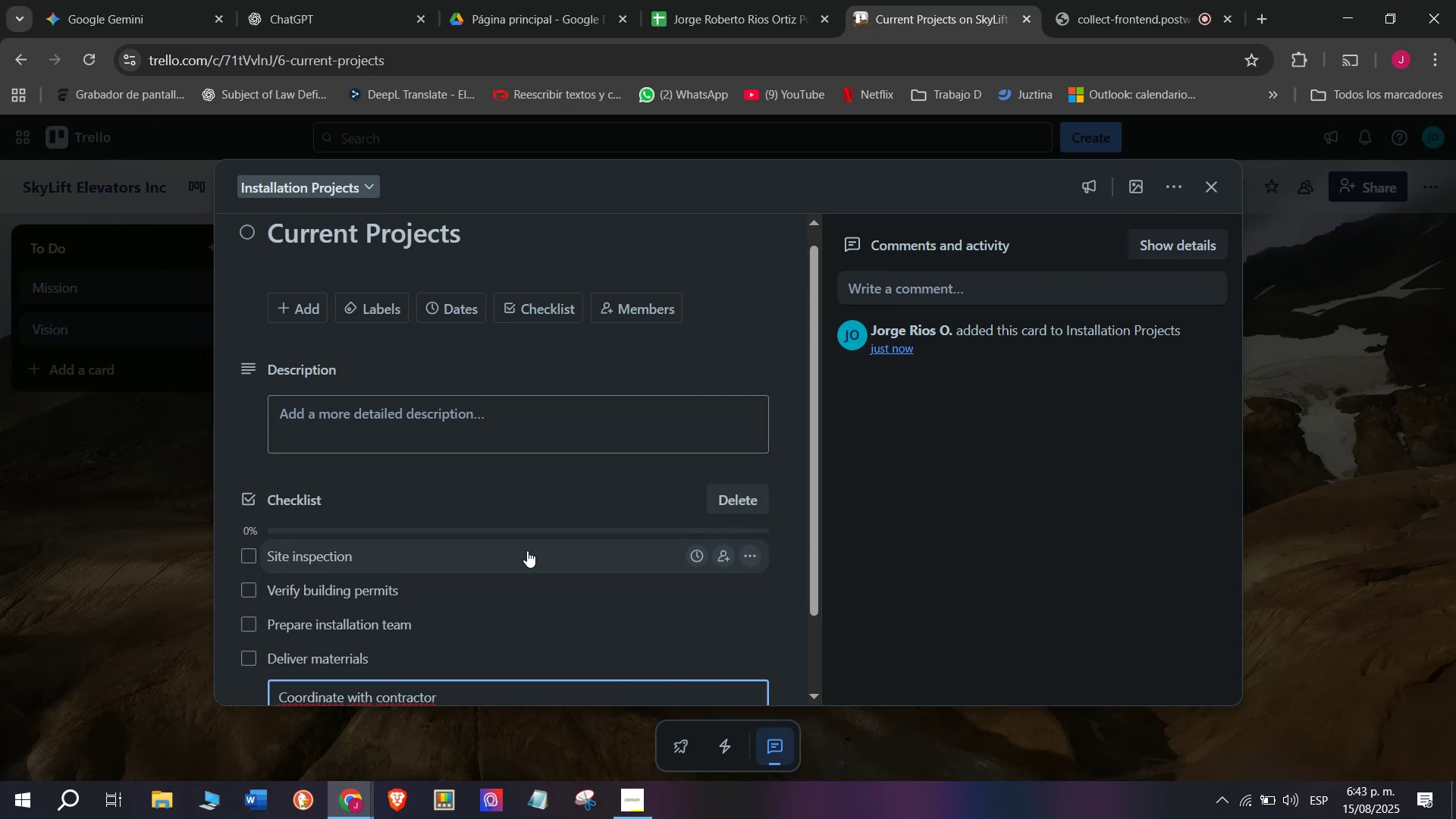 
wait(8.75)
 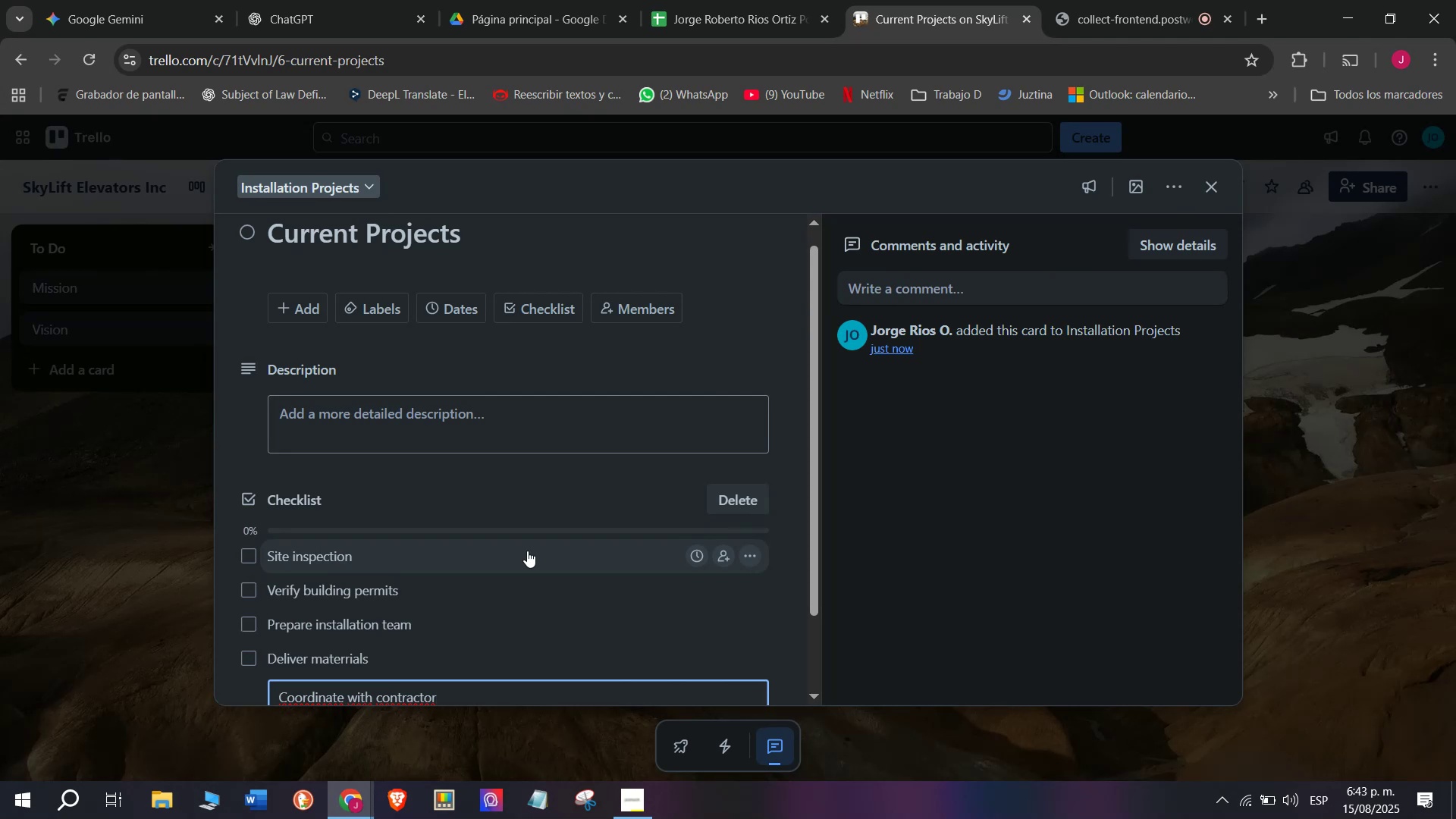 
key(Enter)
 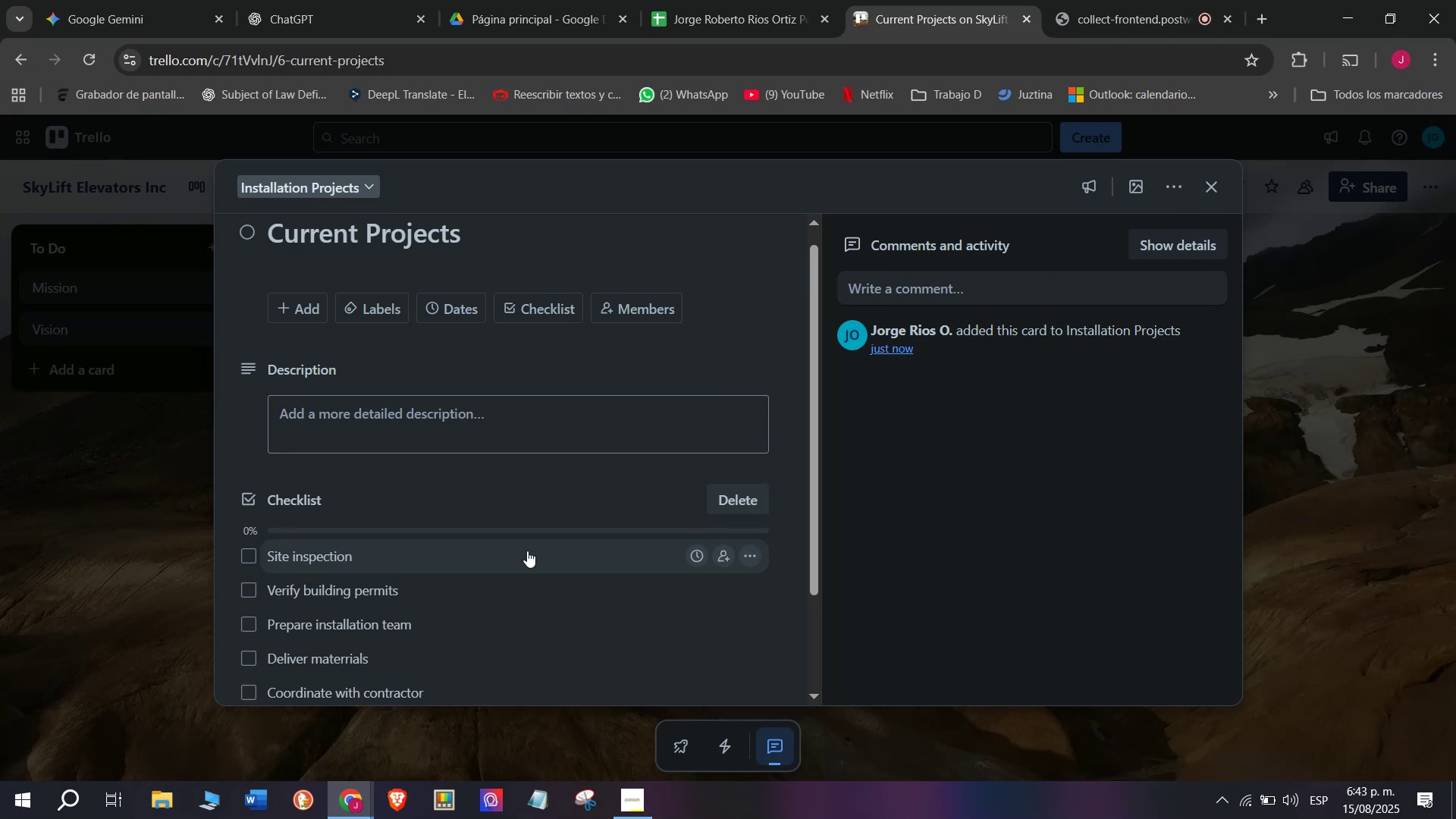 
type(Update pro)
 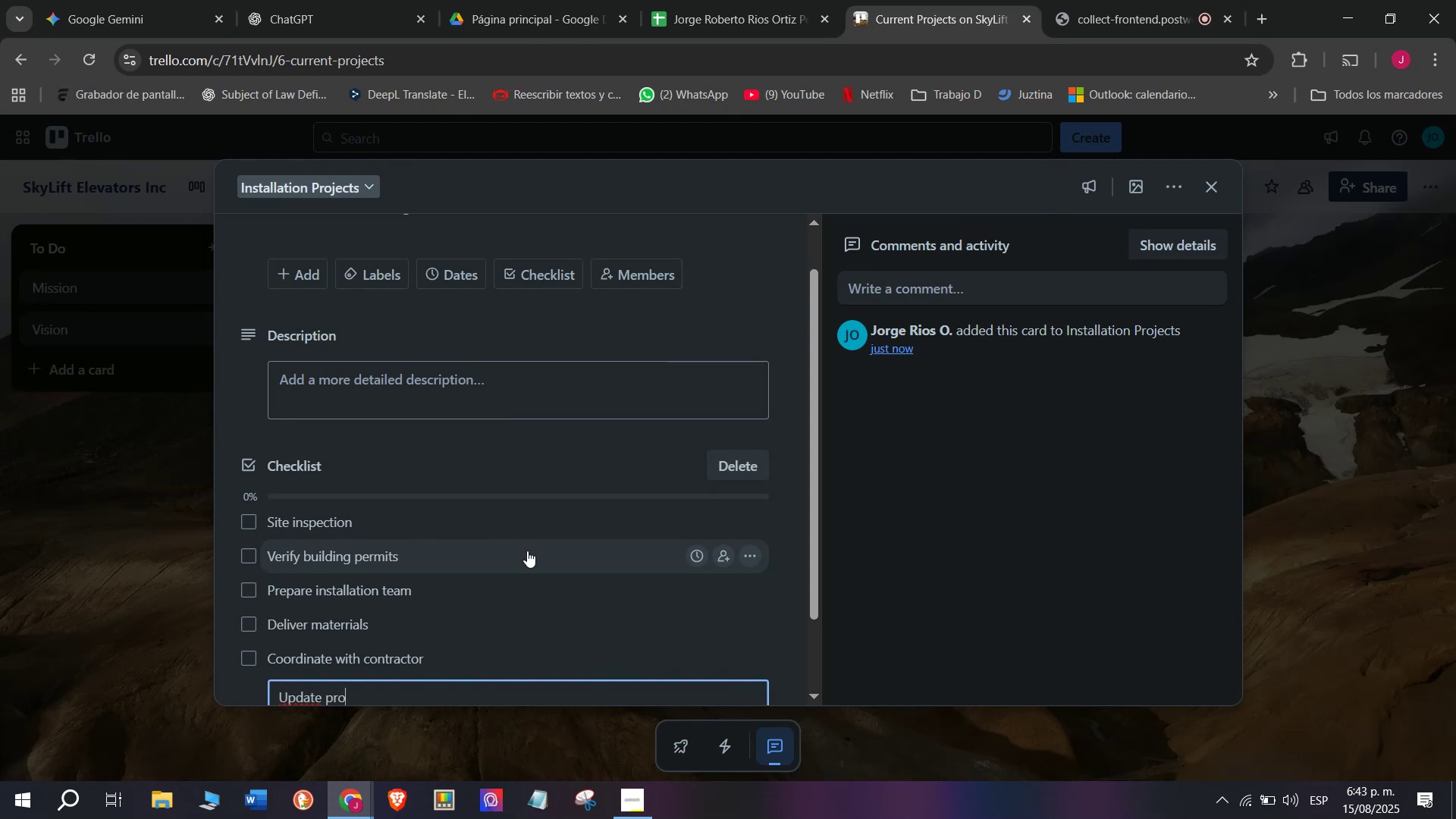 
key(R)
 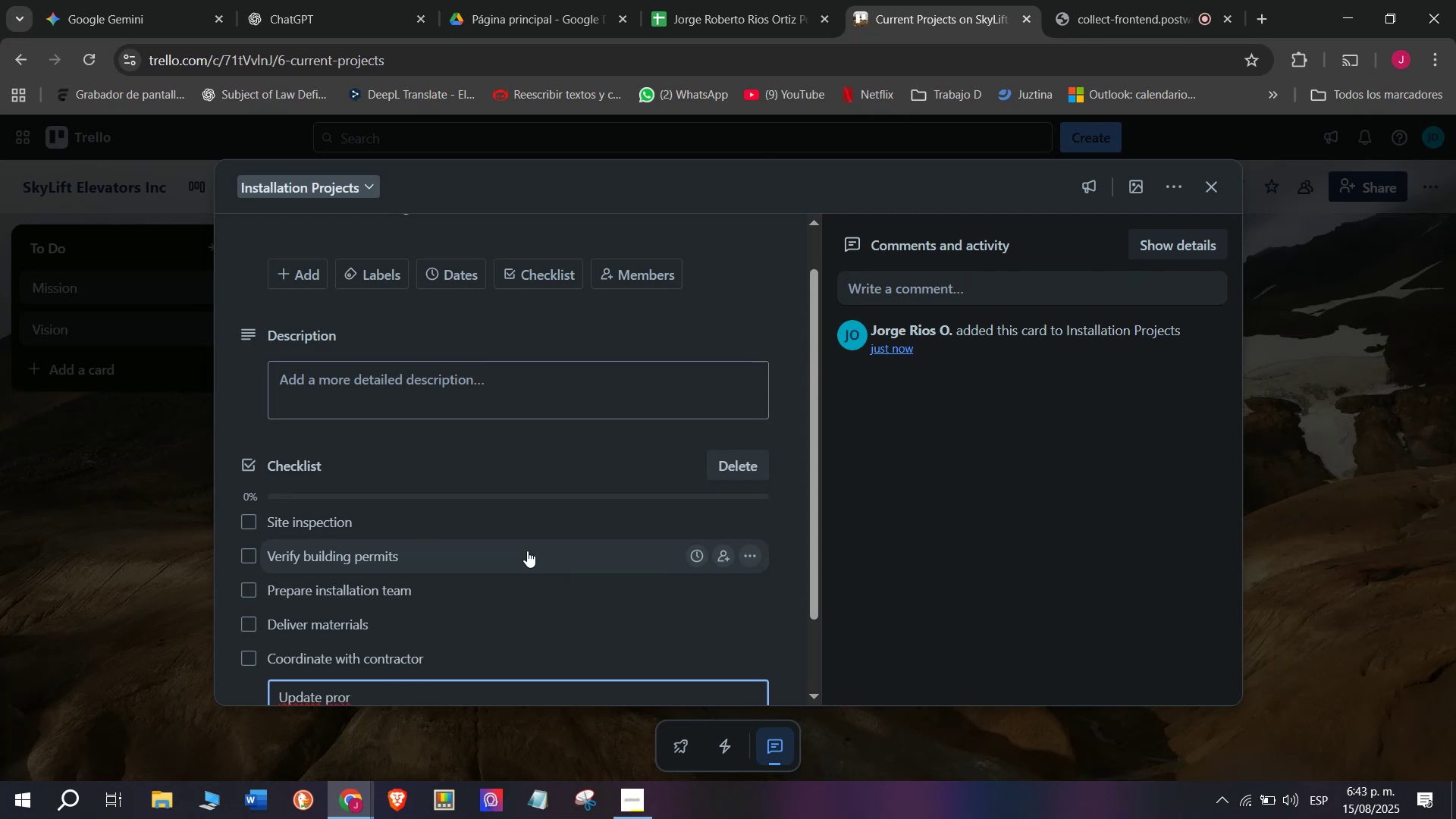 
wait(7.96)
 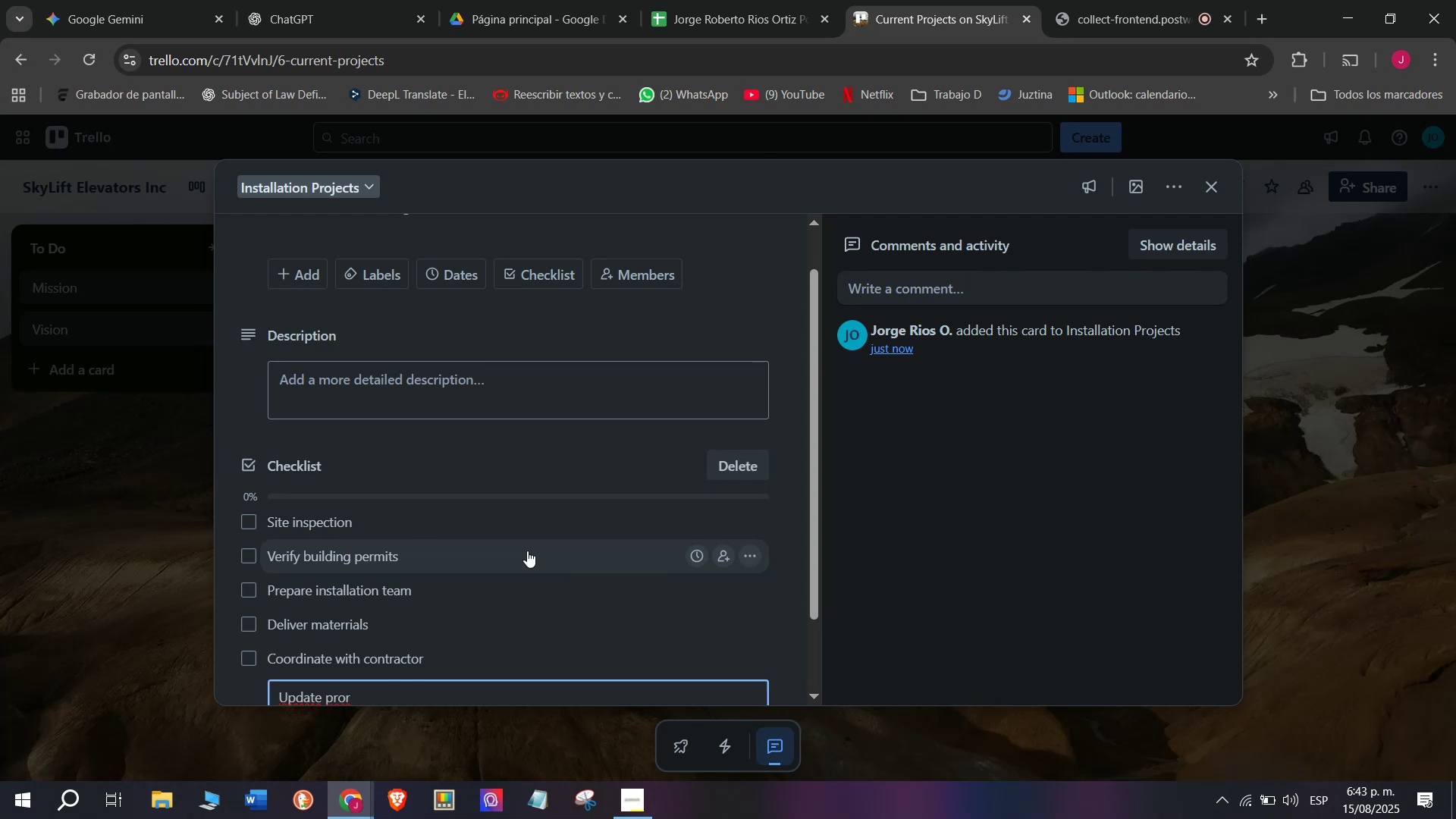 
key(Backspace)
type(ges)
 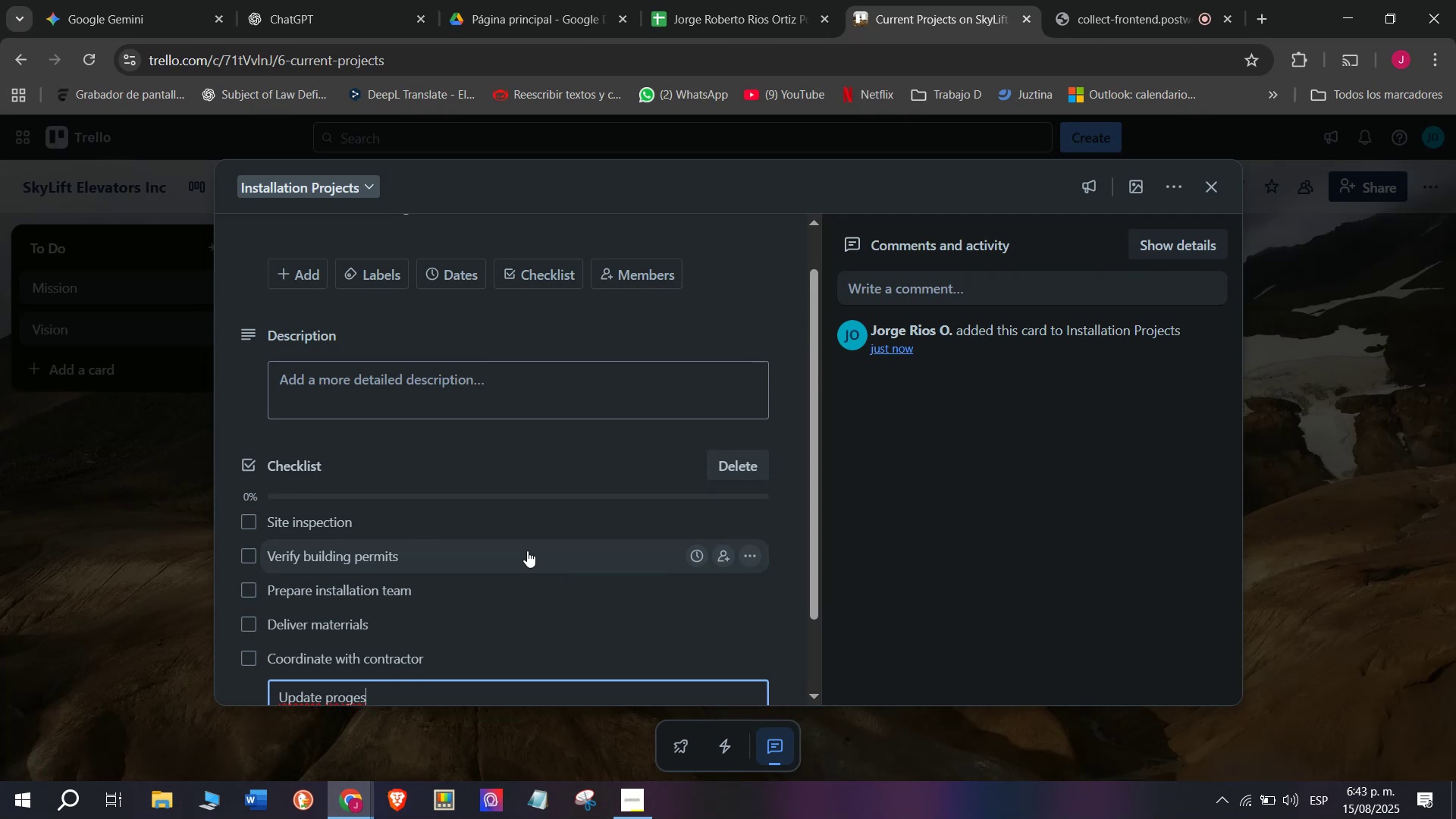 
wait(7.55)
 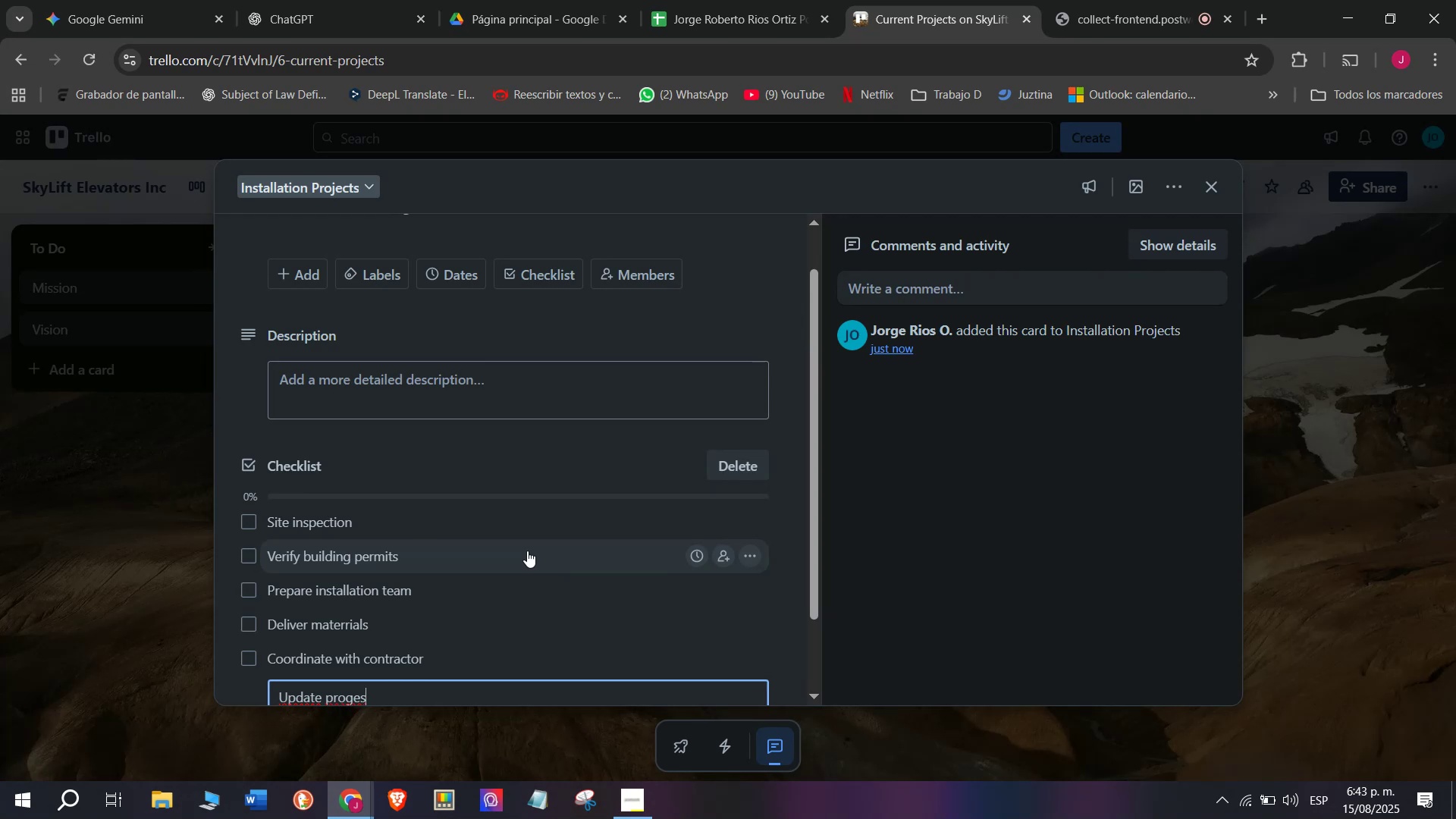 
key(Backspace)
key(Backspace)
type(ress report)
 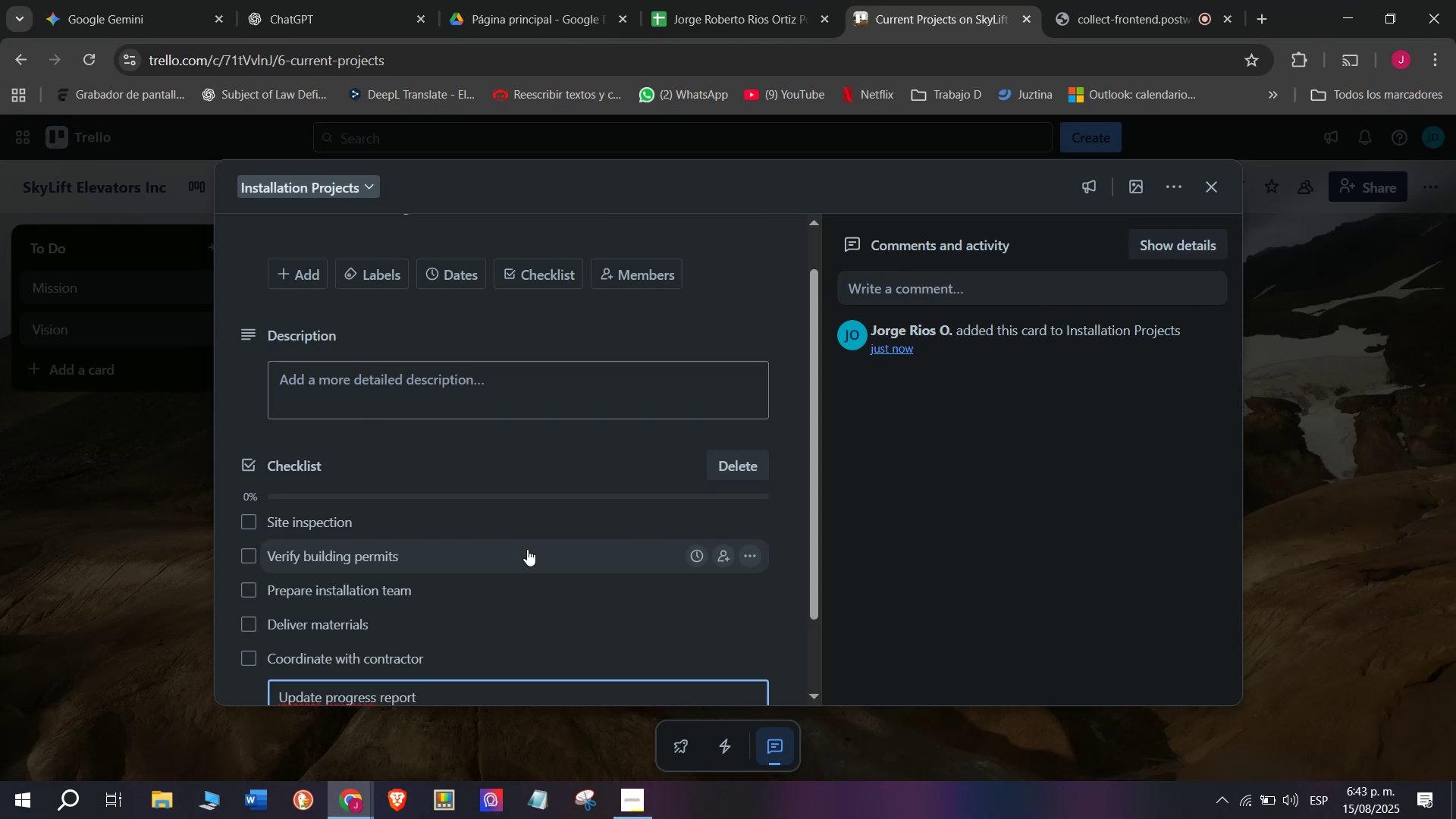 
key(Enter)
 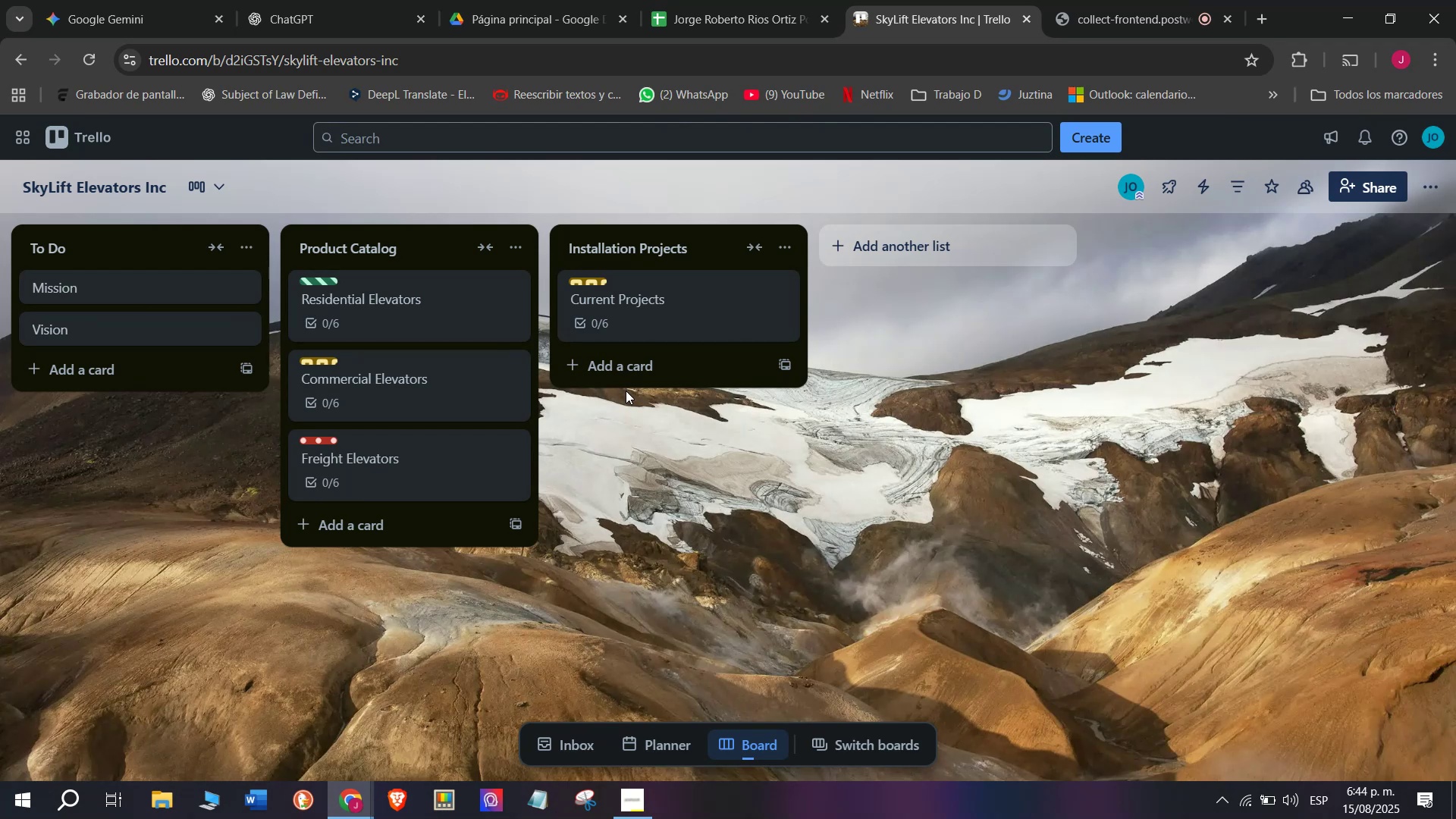 
wait(23.74)
 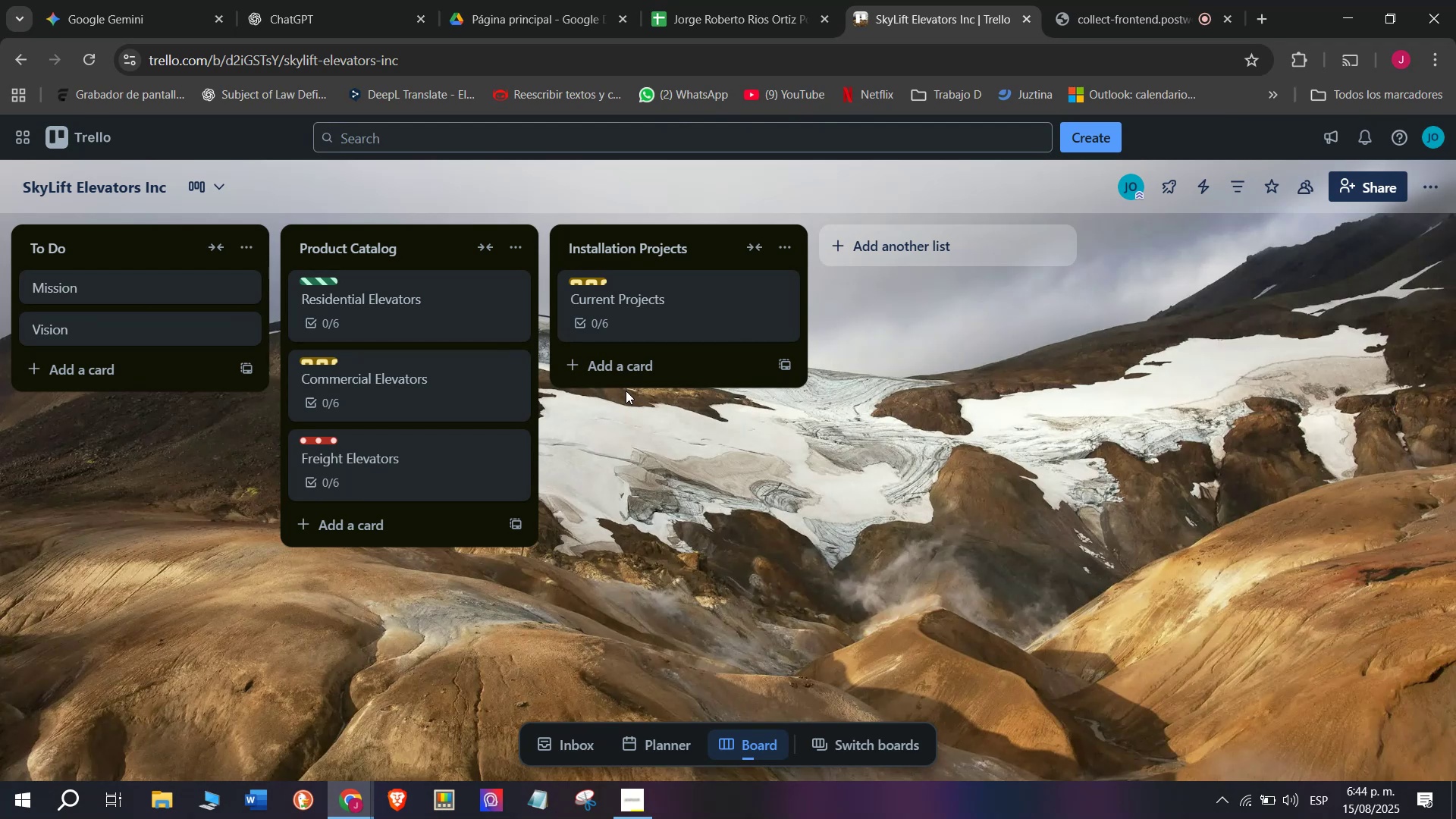 
left_click([682, 334])
 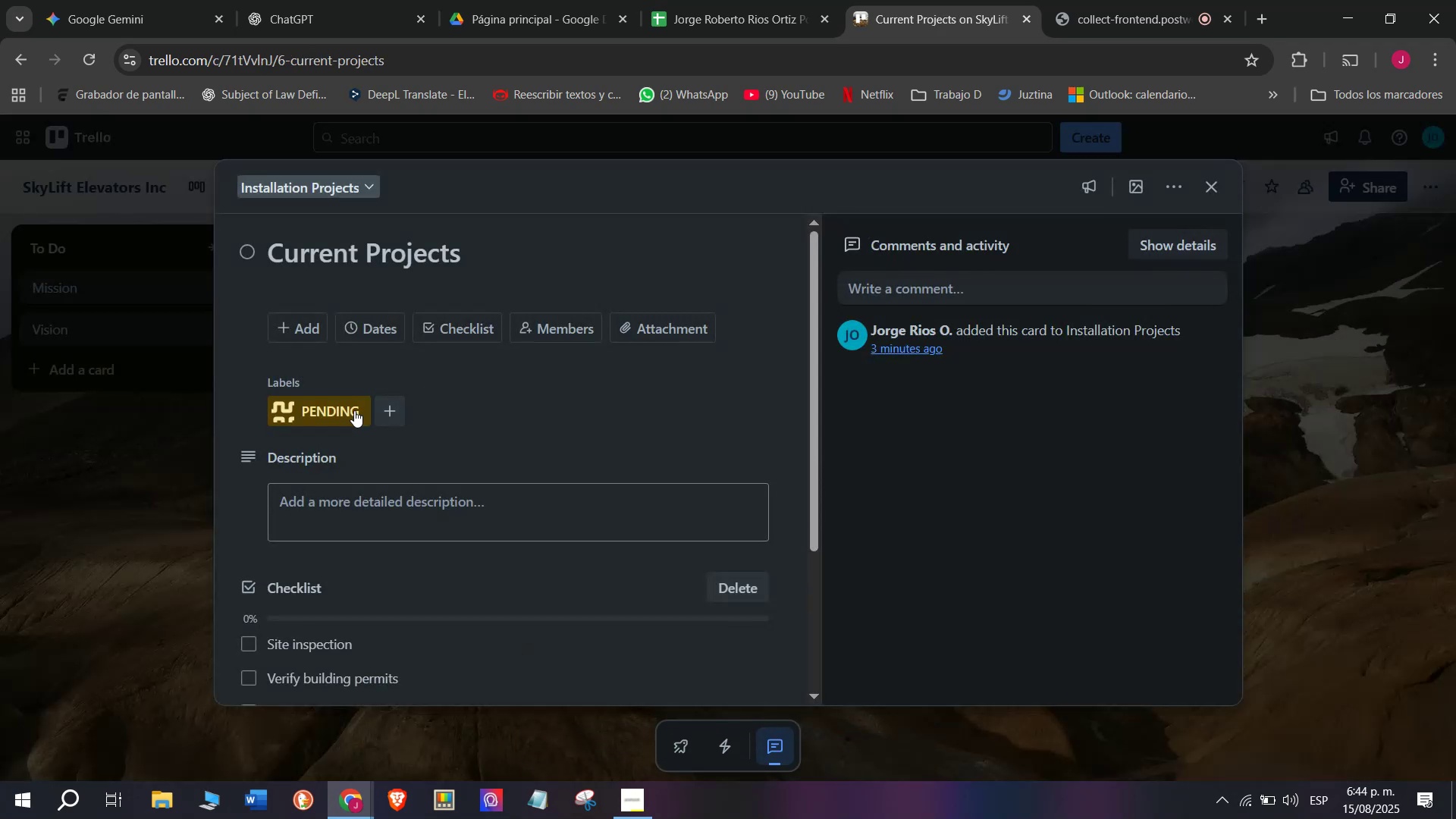 
left_click([353, 410])
 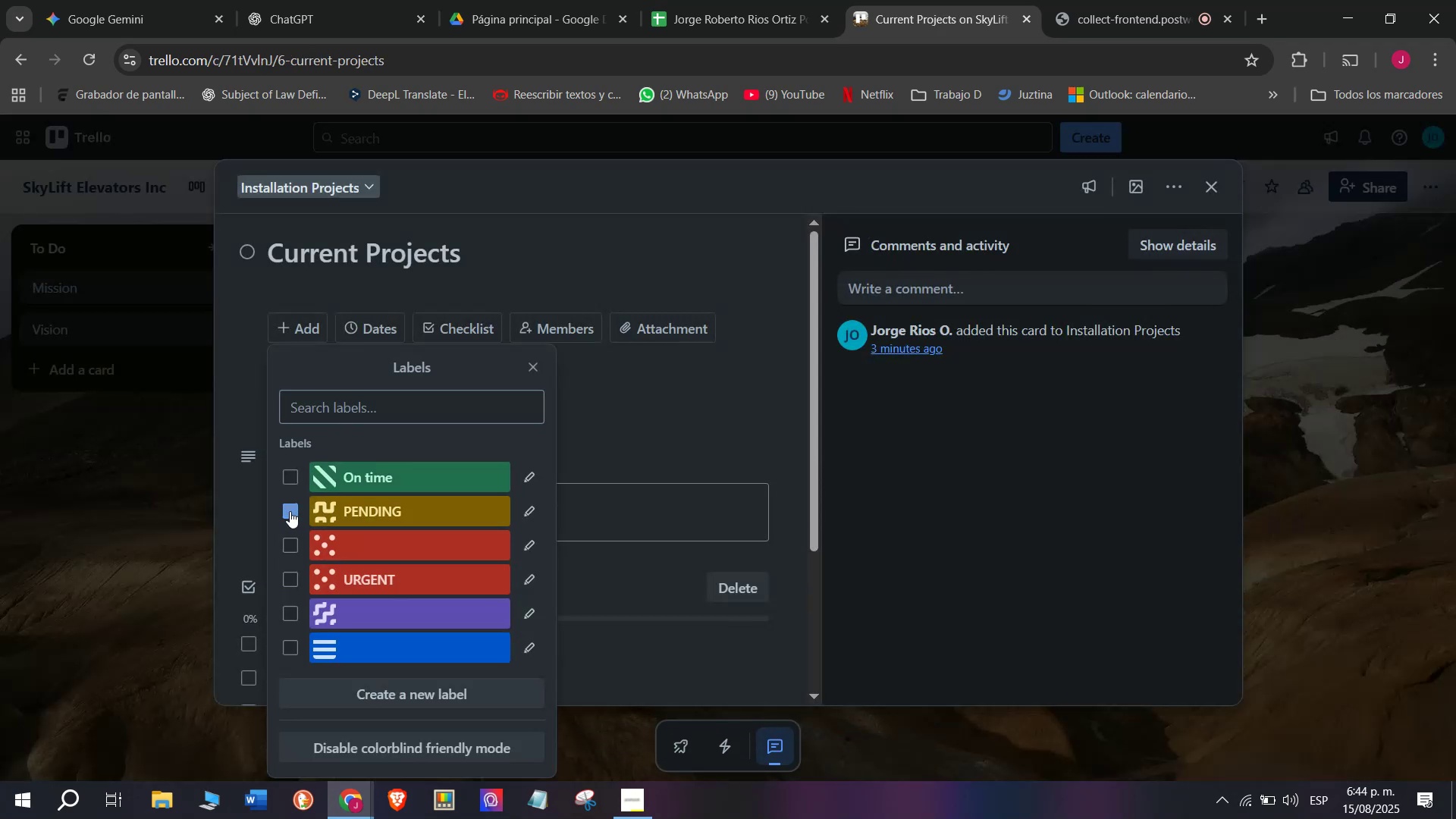 
double_click([292, 484])
 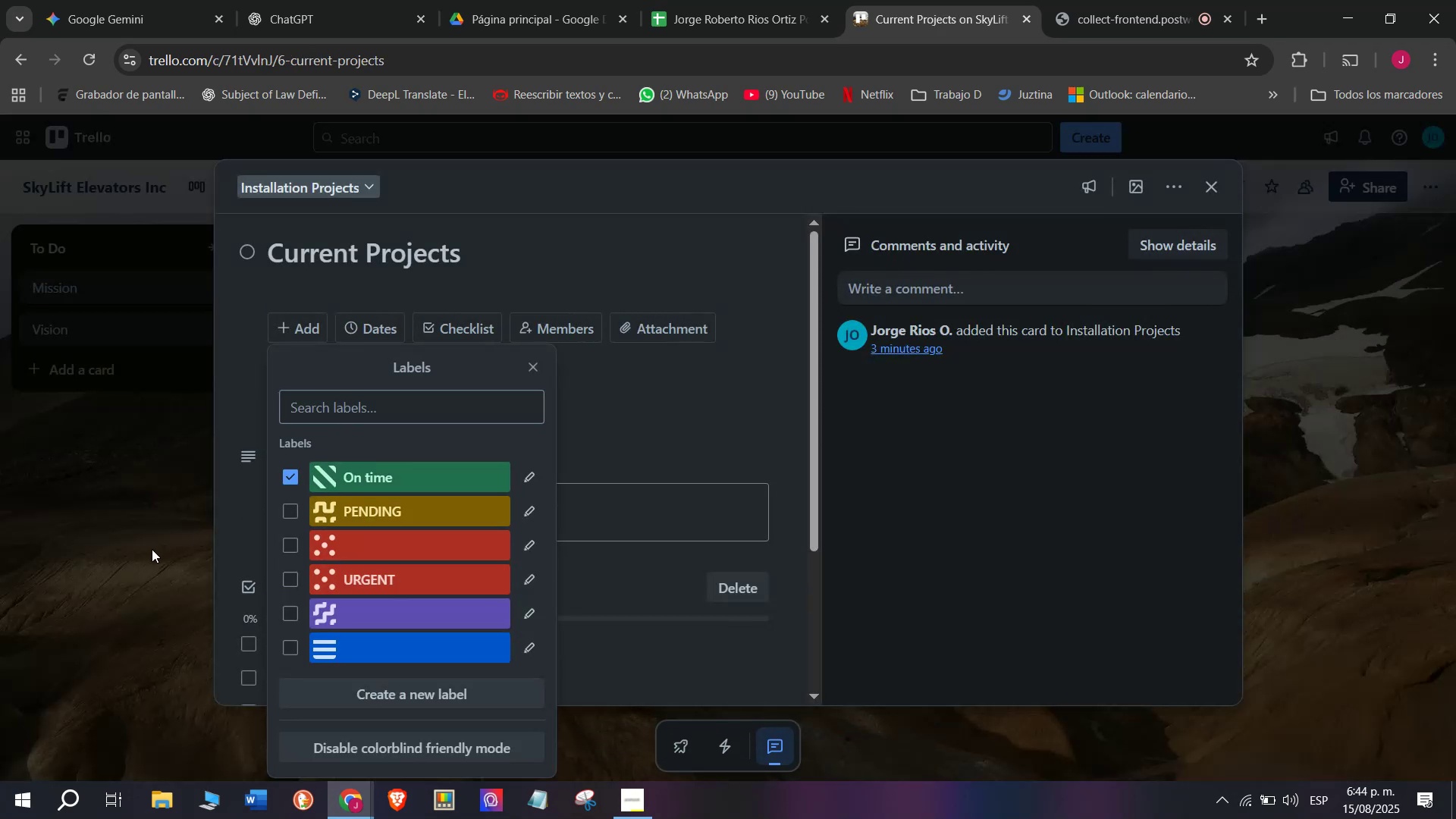 
double_click([152, 549])
 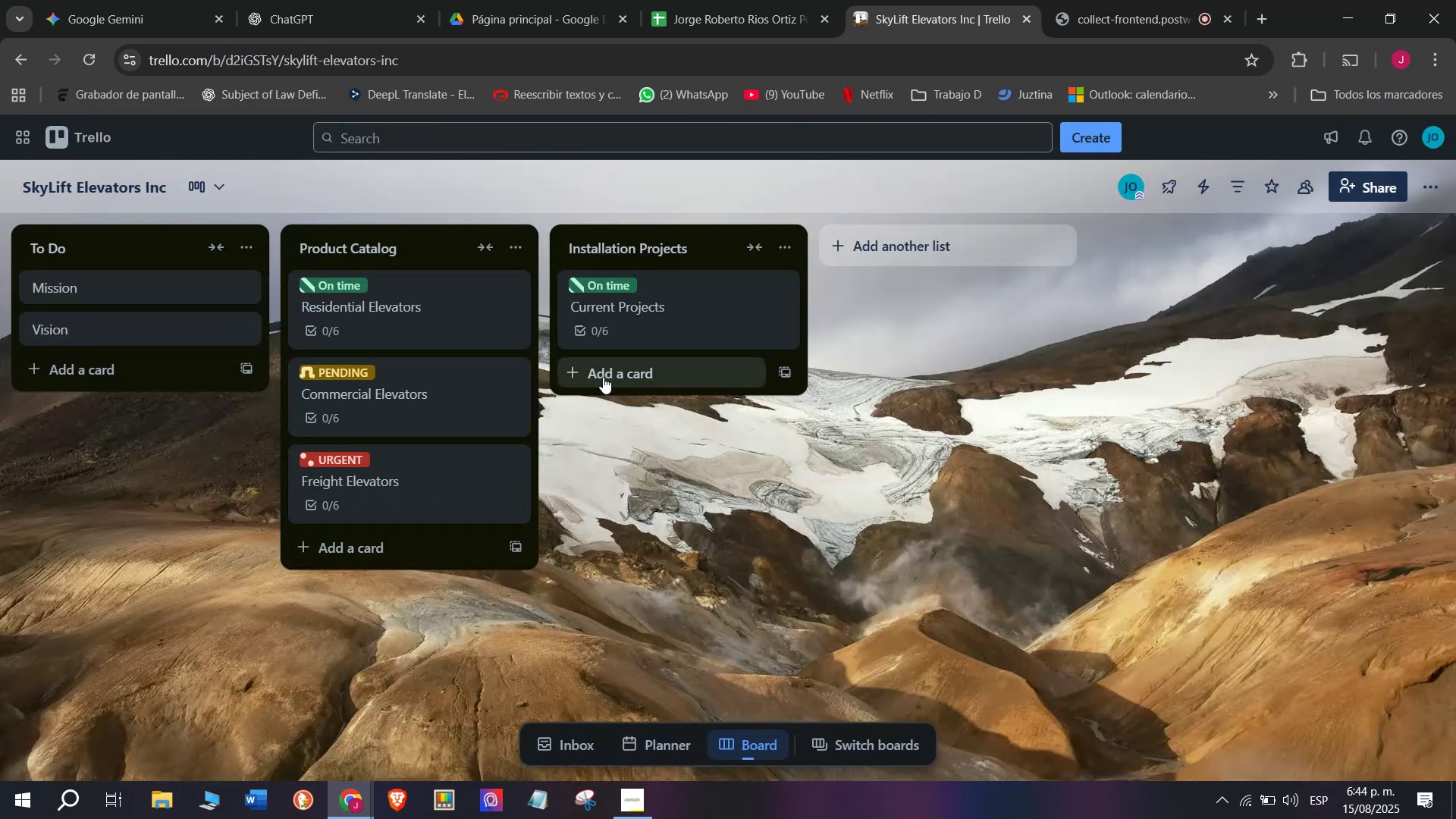 
left_click([603, 377])
 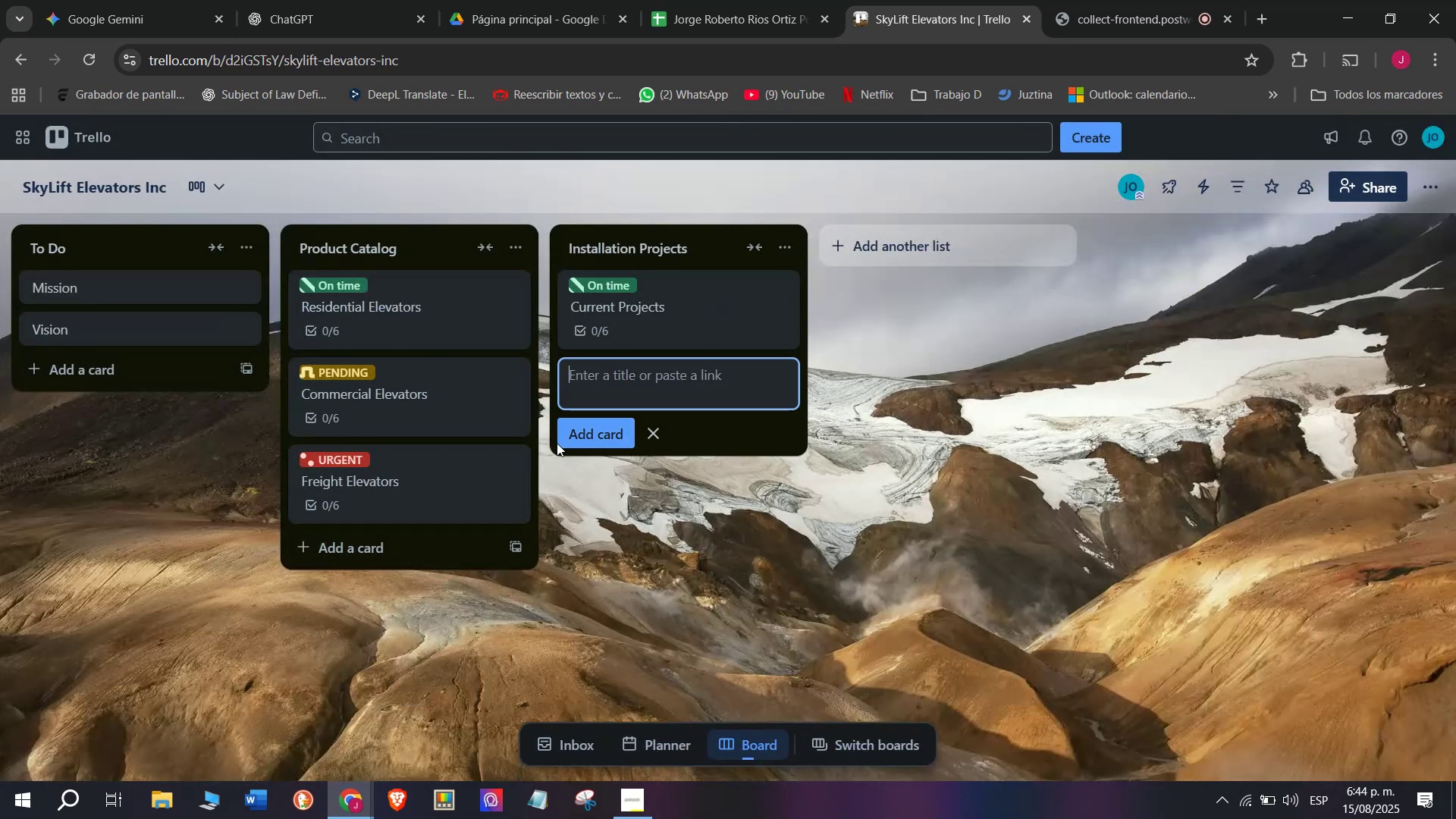 
type(Upcoming )
 